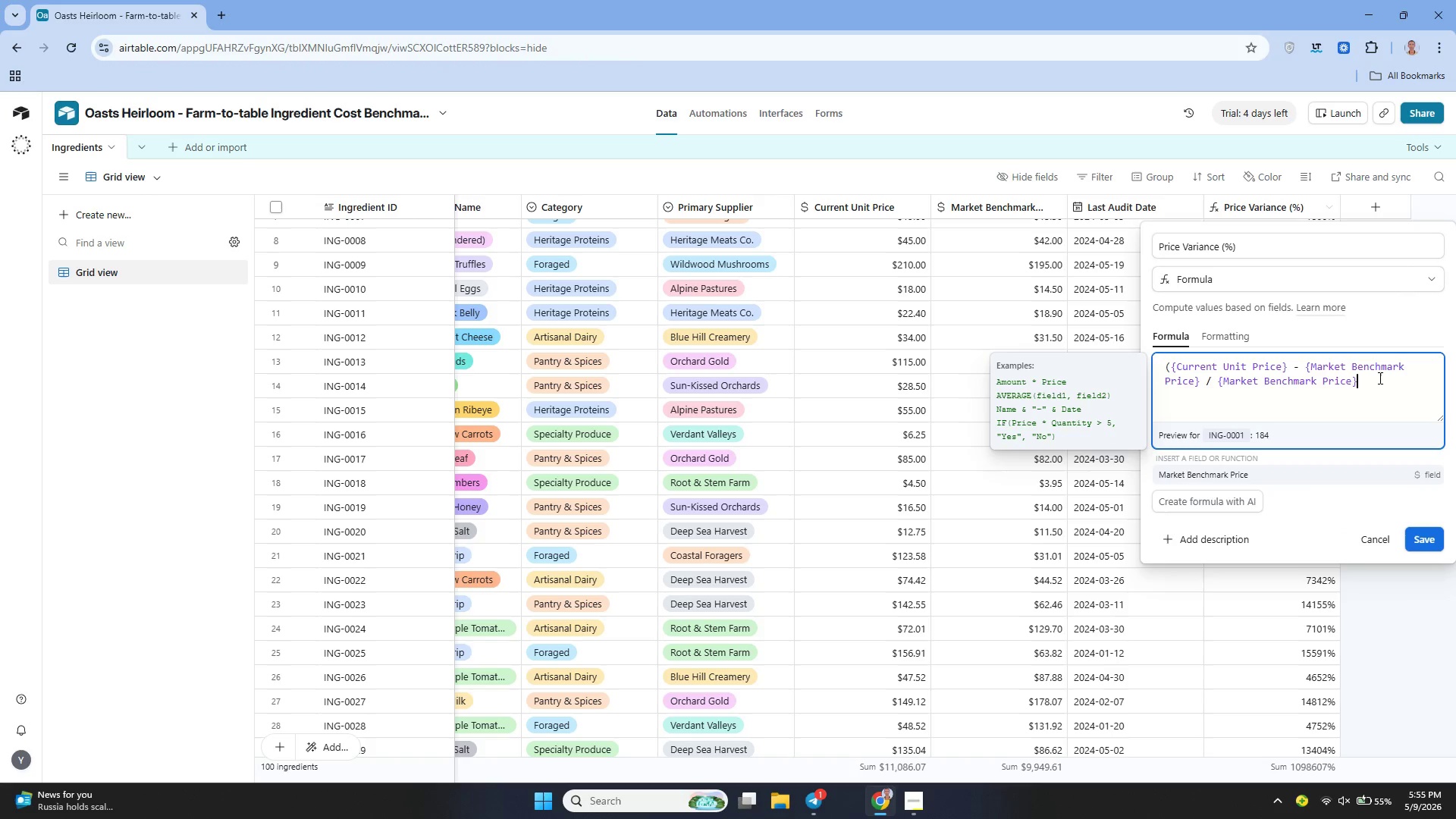 
hold_key(key=ArrowLeft, duration=1.38)
 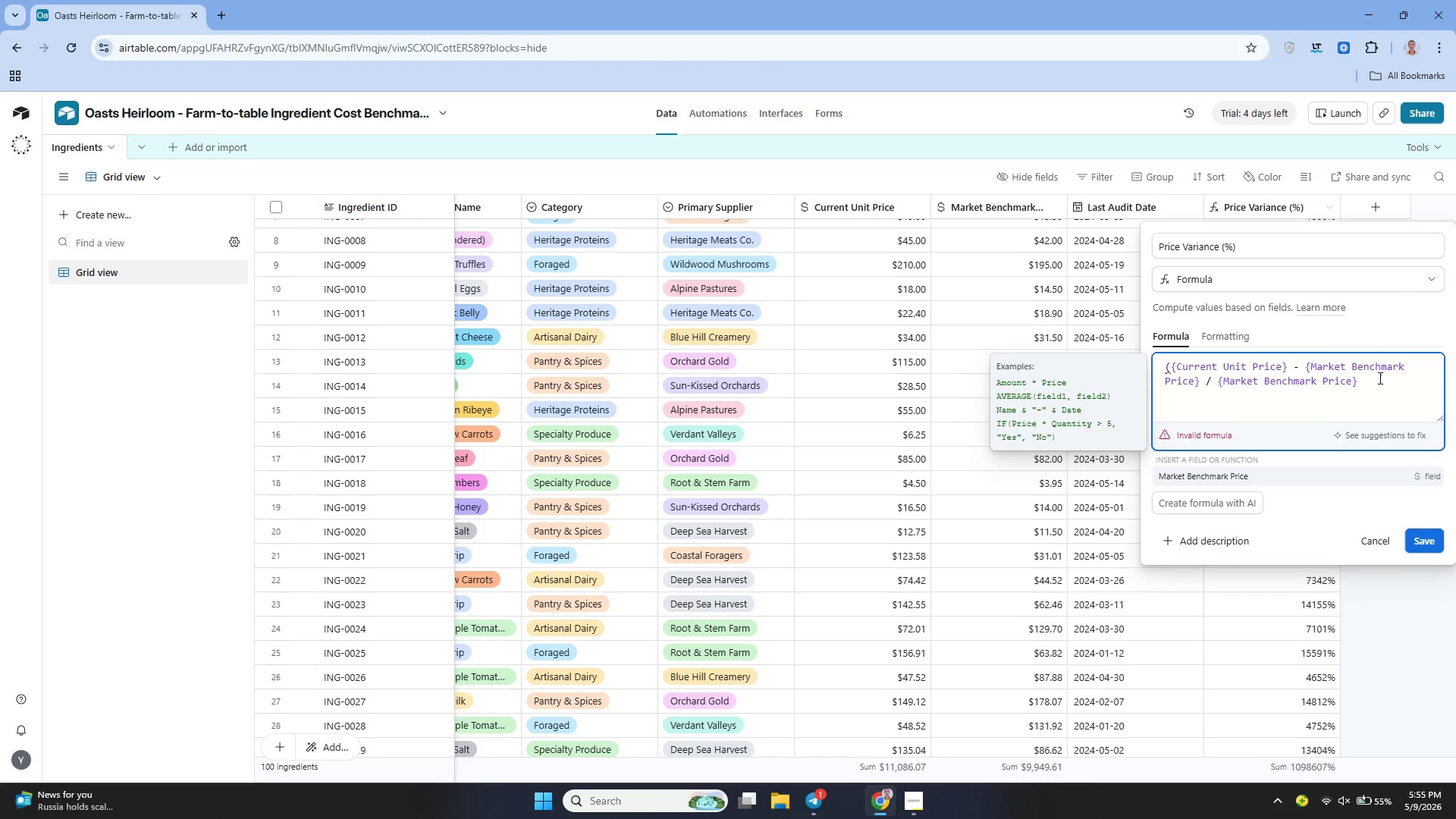 
key(ArrowRight)
 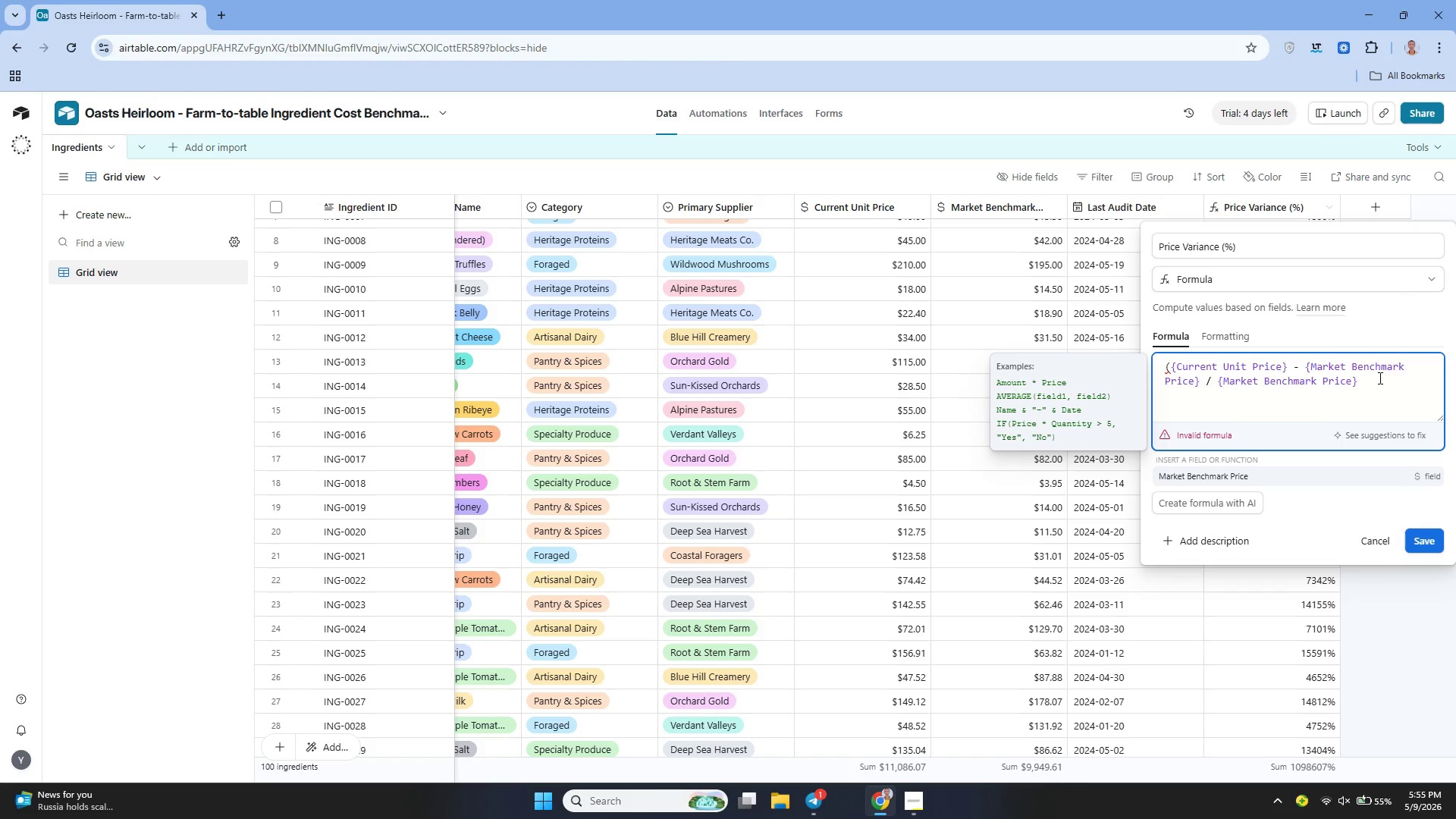 
key(Shift+0)
 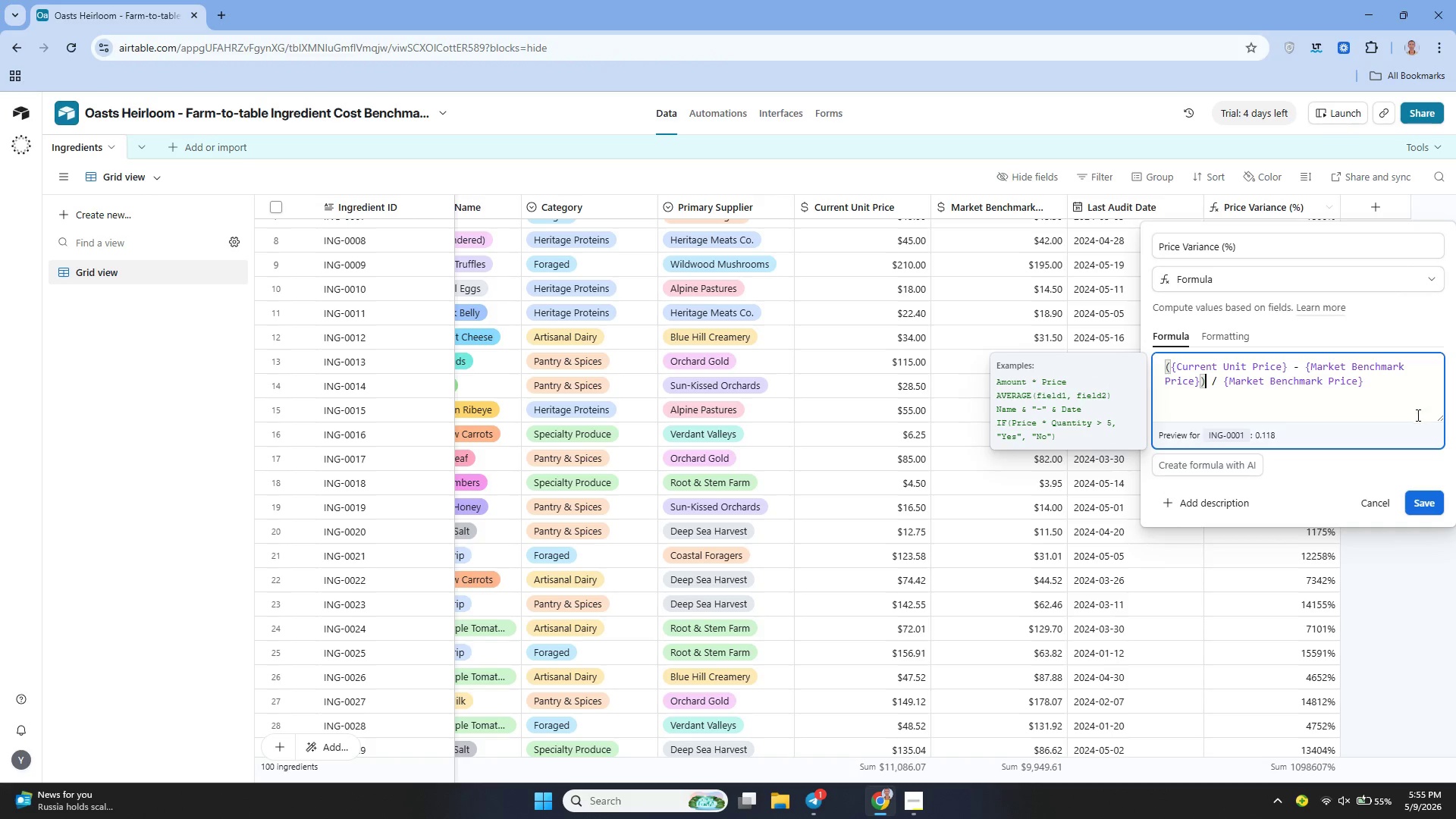 
left_click([1419, 507])
 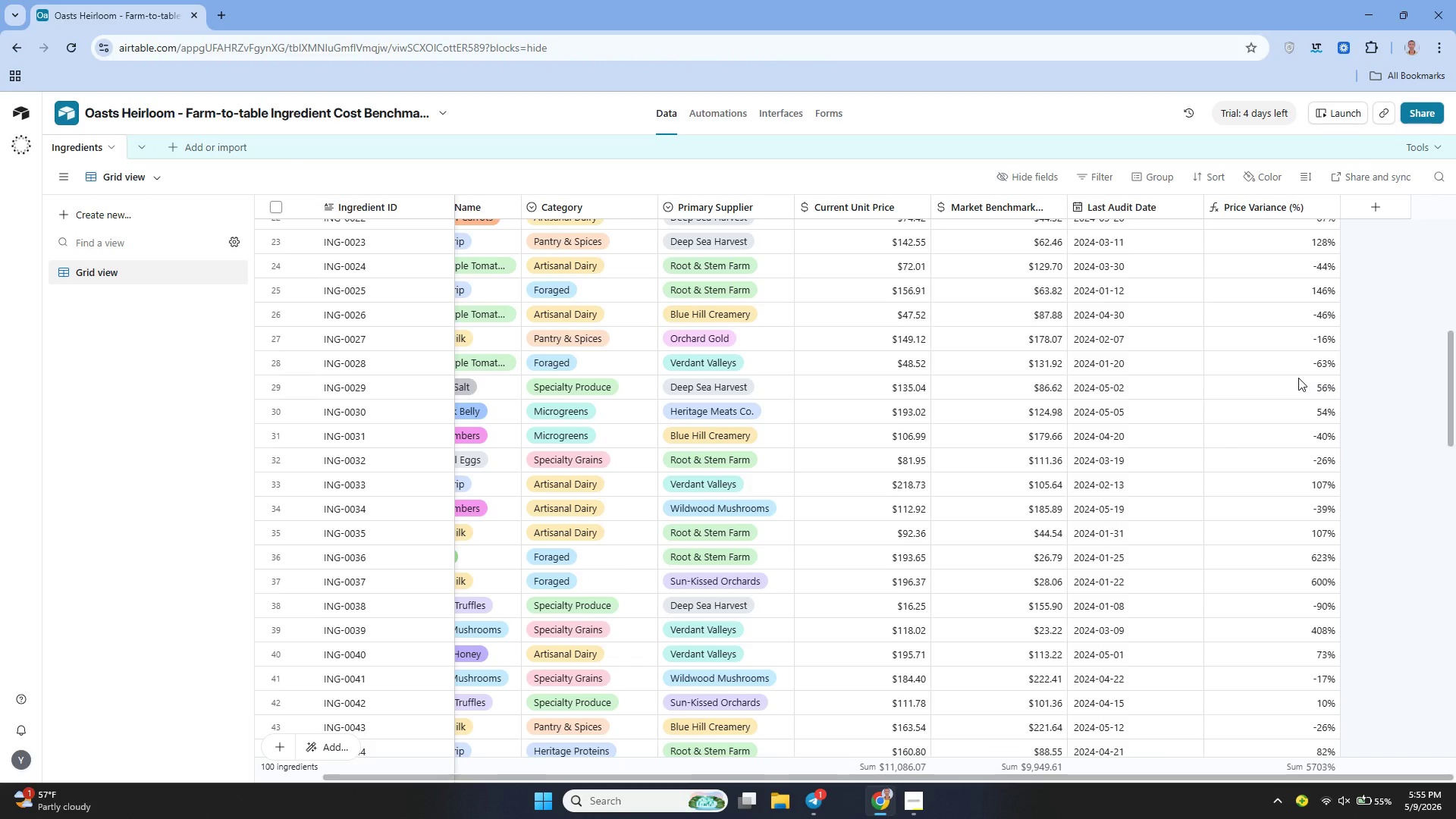 
wait(27.89)
 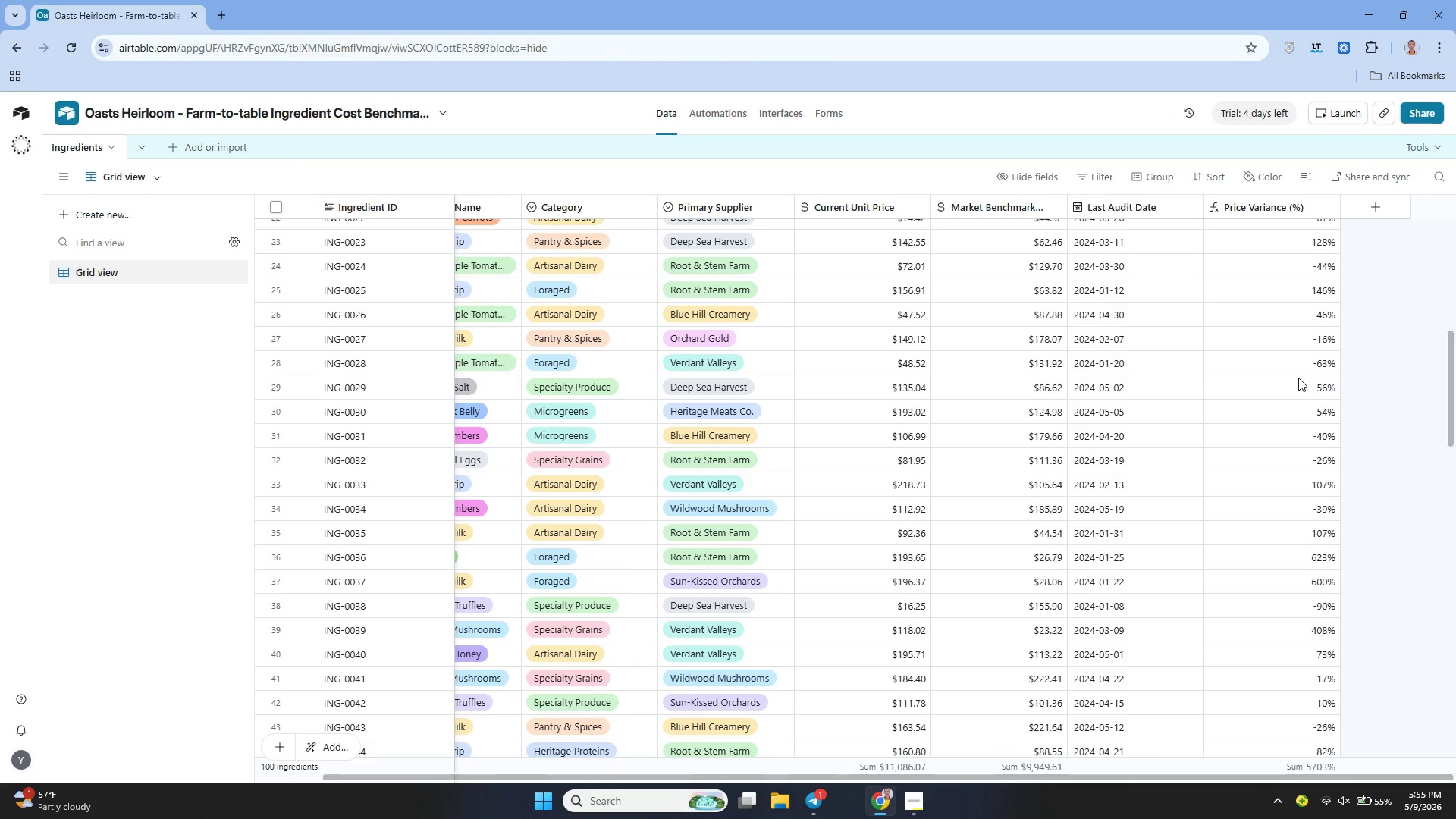 
left_click([1353, 208])
 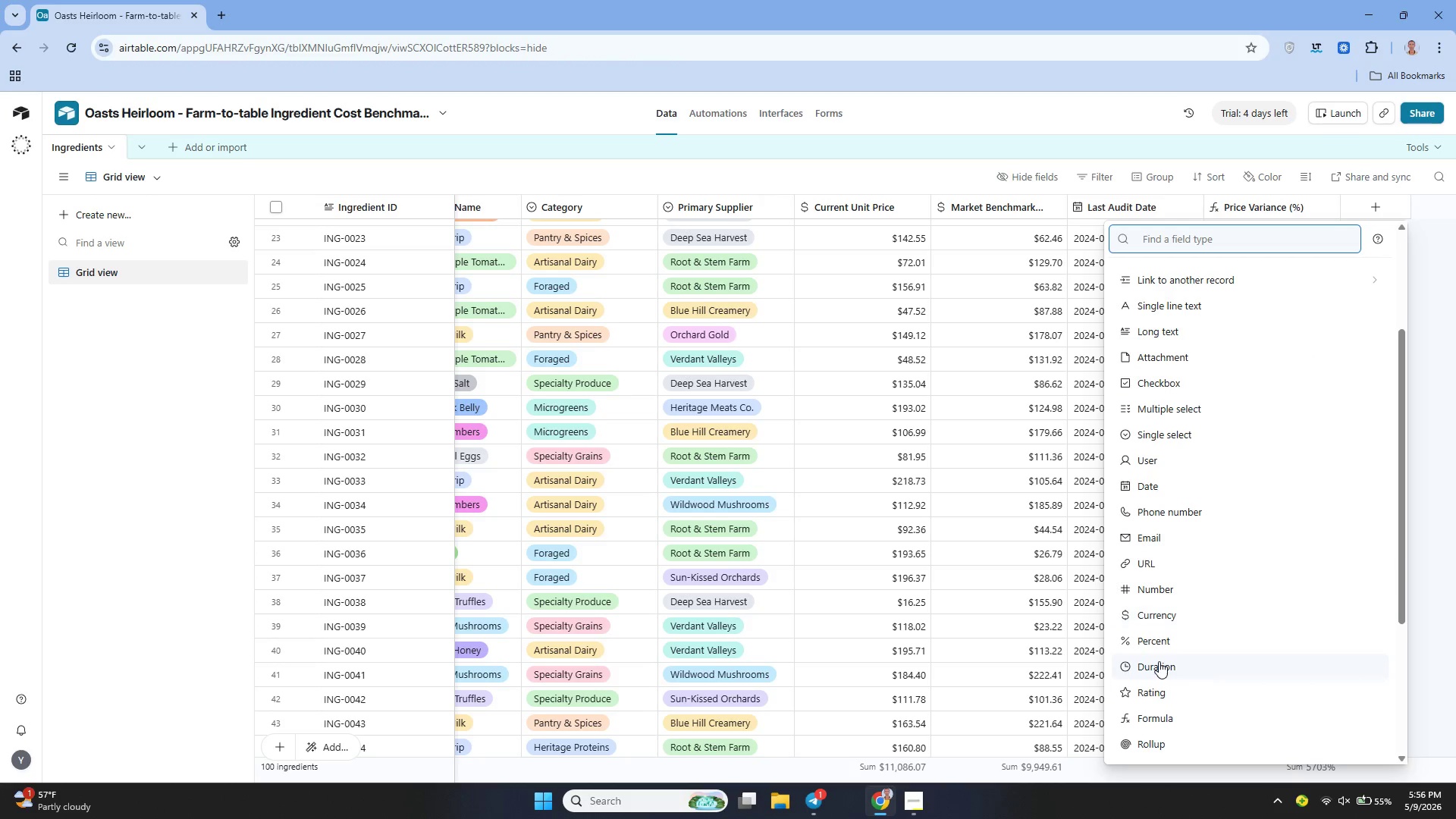 
left_click([1166, 706])
 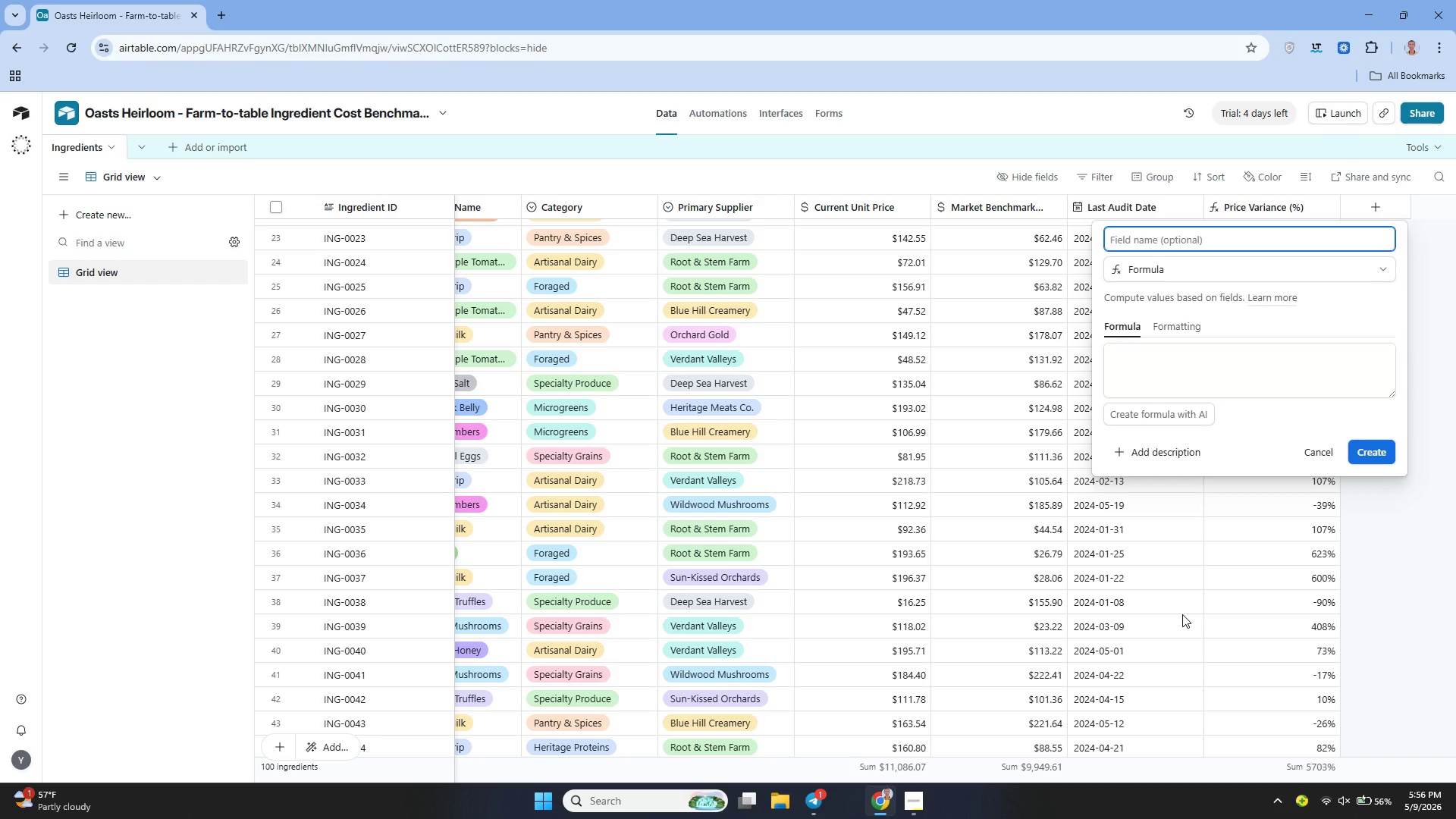 
type(Price tatus)
 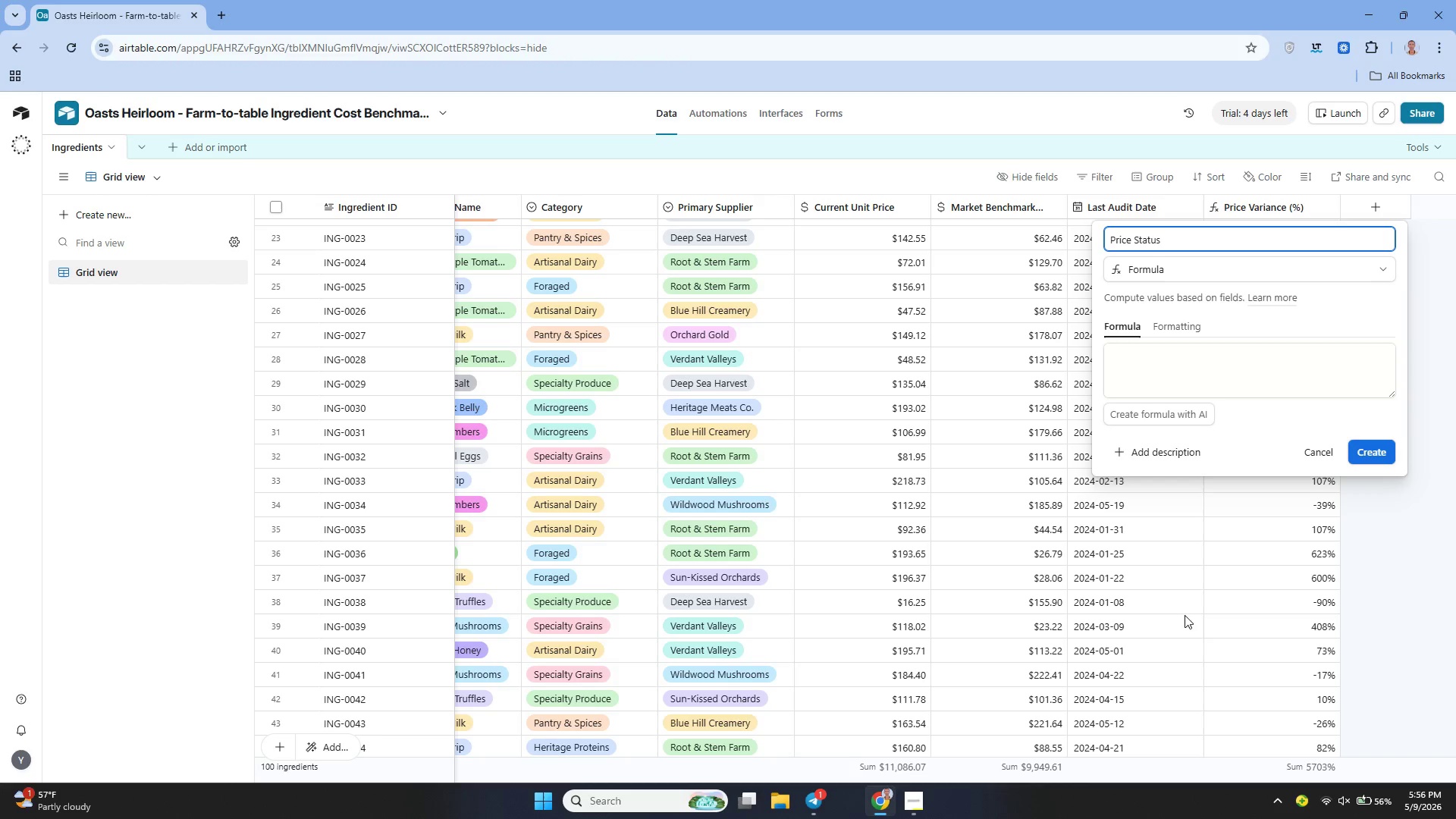 
left_click([1225, 374])
 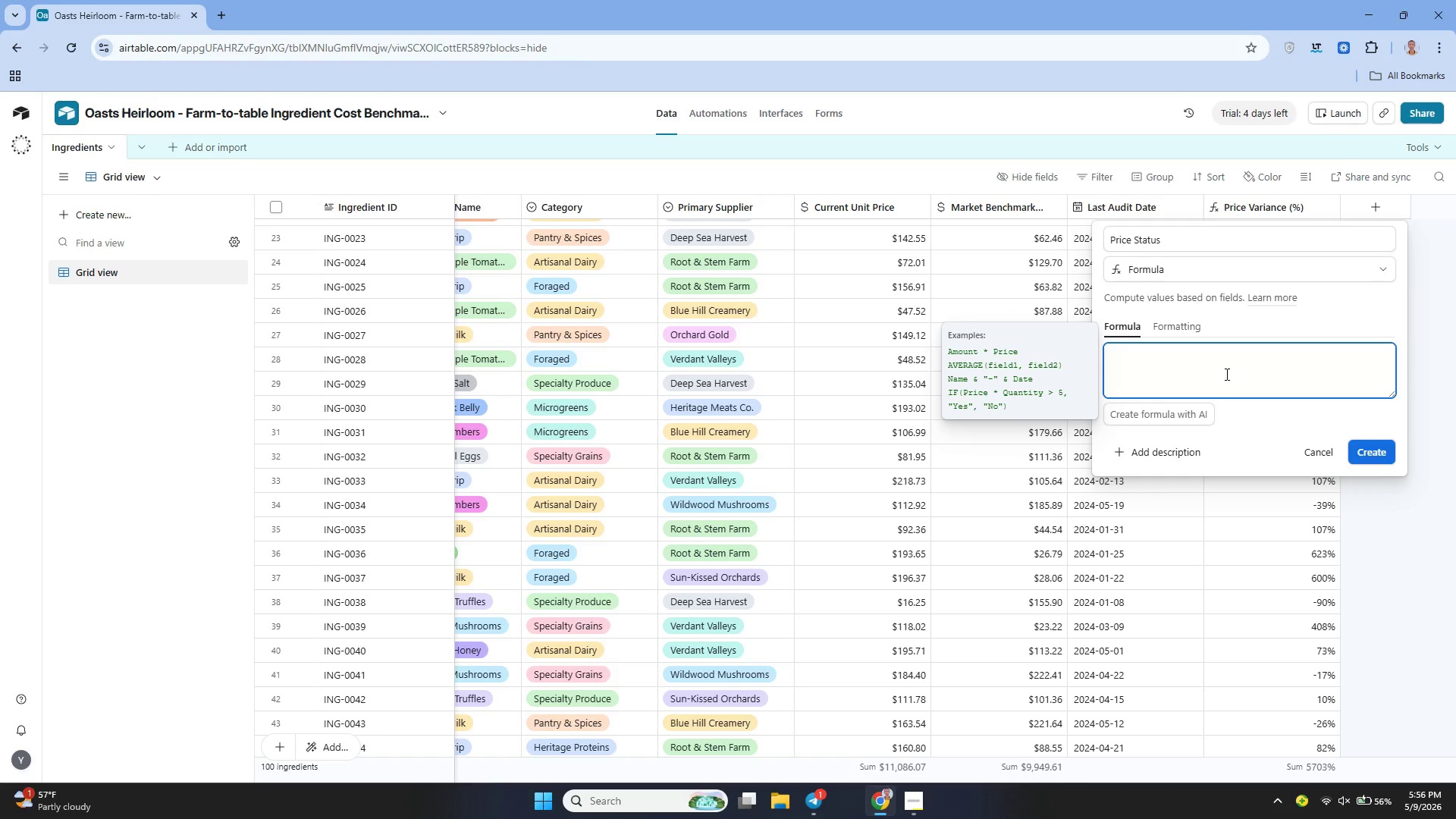 
type(IF()
 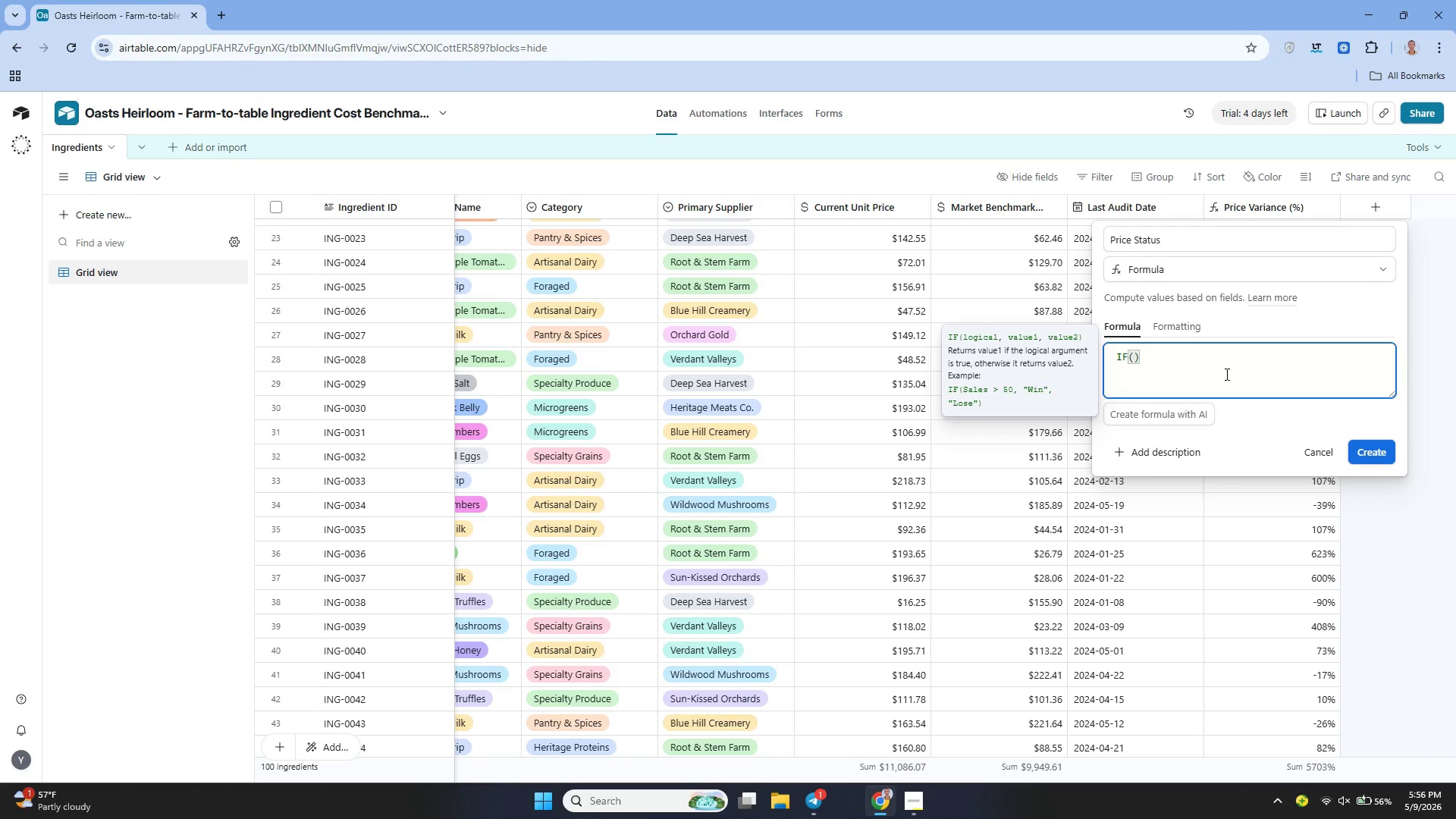 
key(Shift+Enter)
 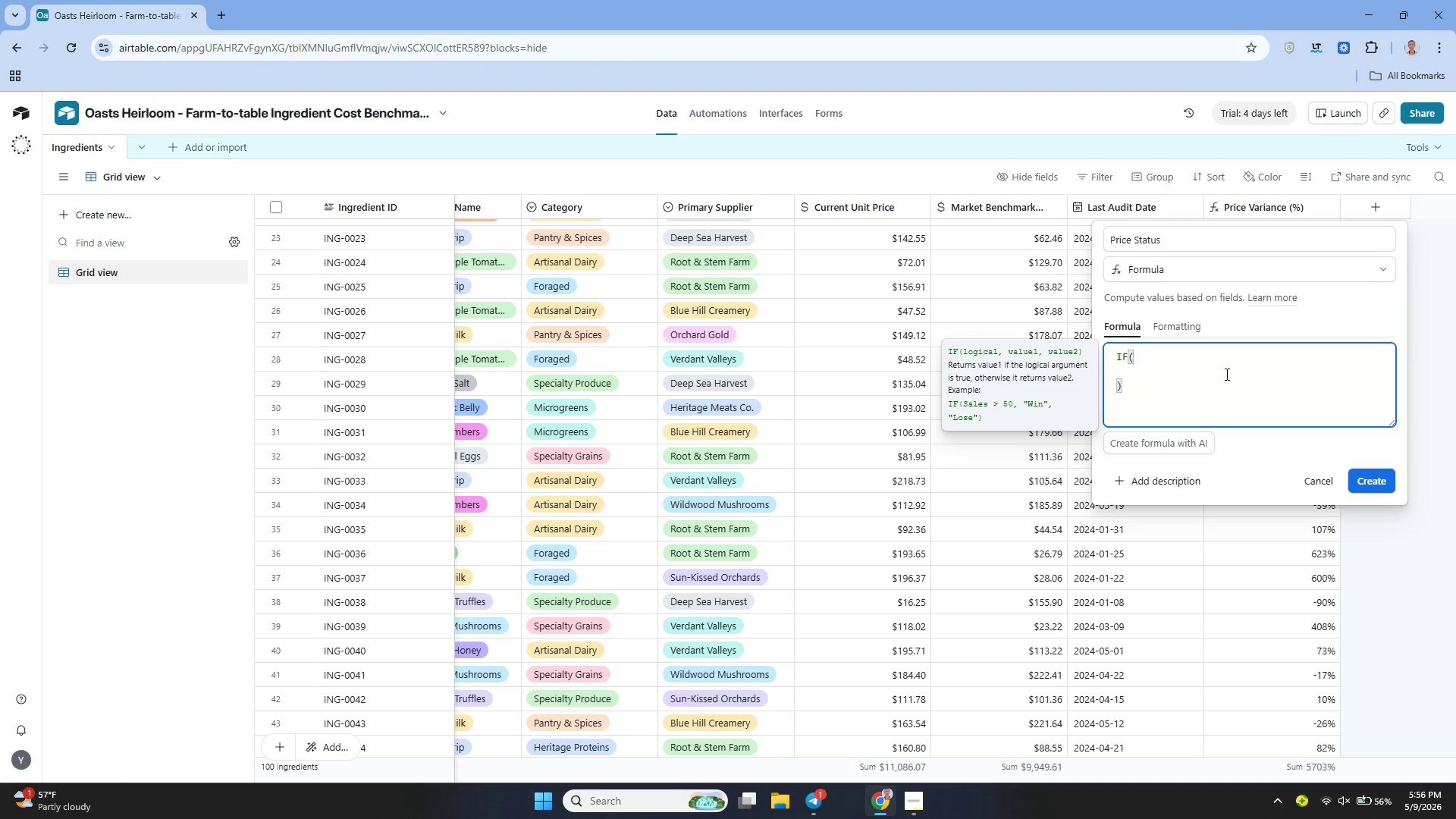 
type({Price Variance (%)
 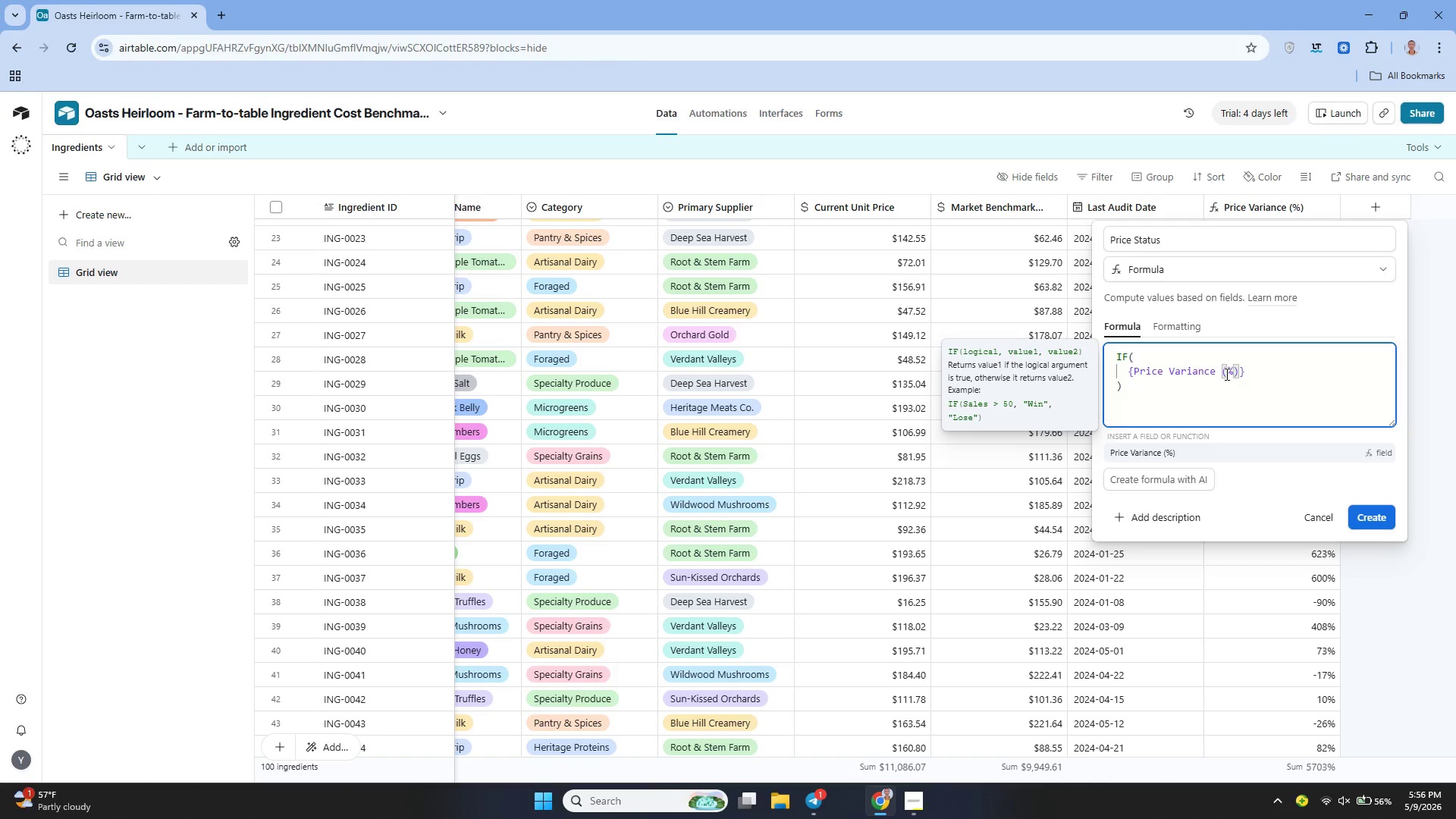 
key(ArrowRight)
 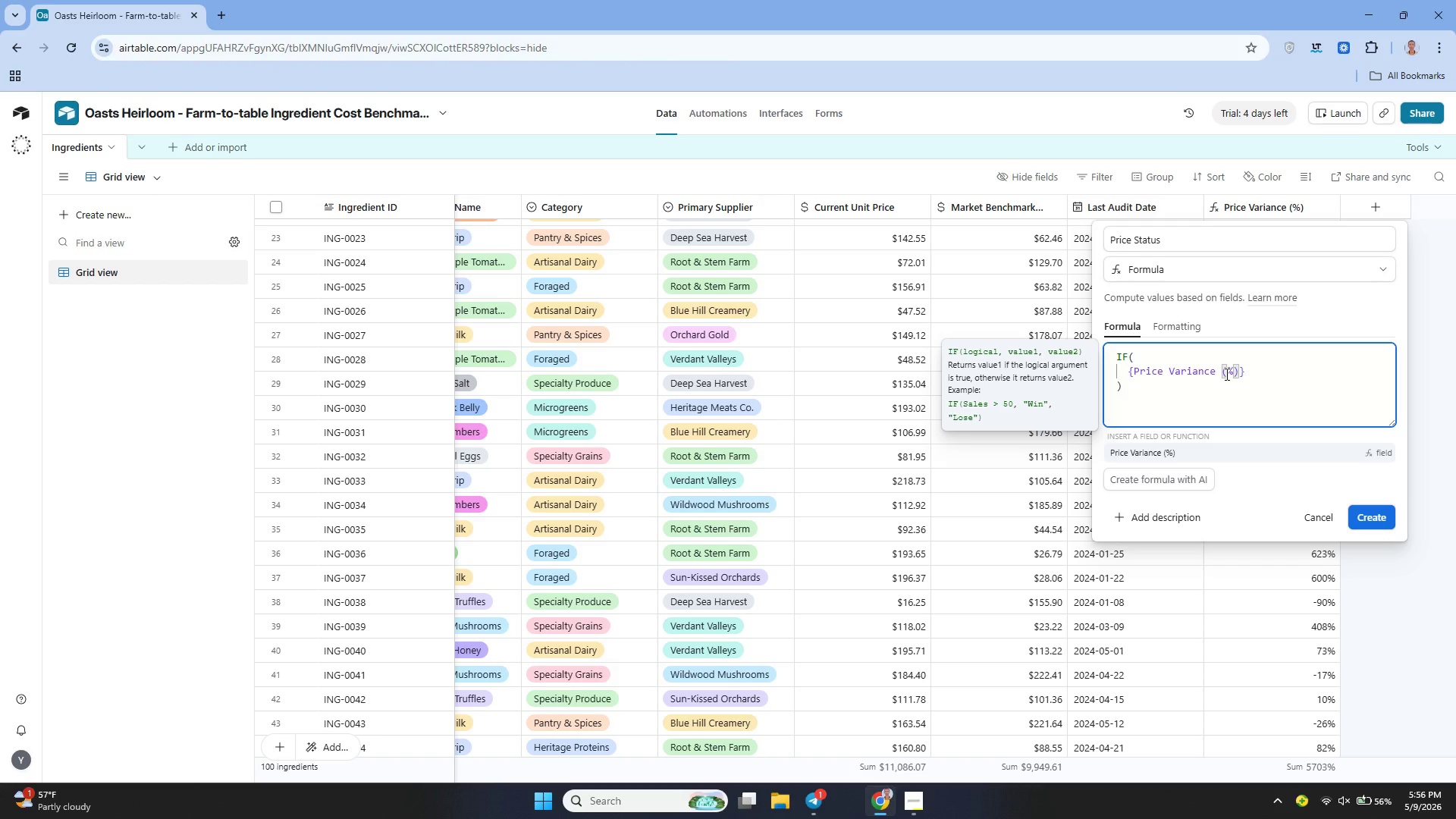 
hold_key(key=ArrowRight, duration=0.36)
 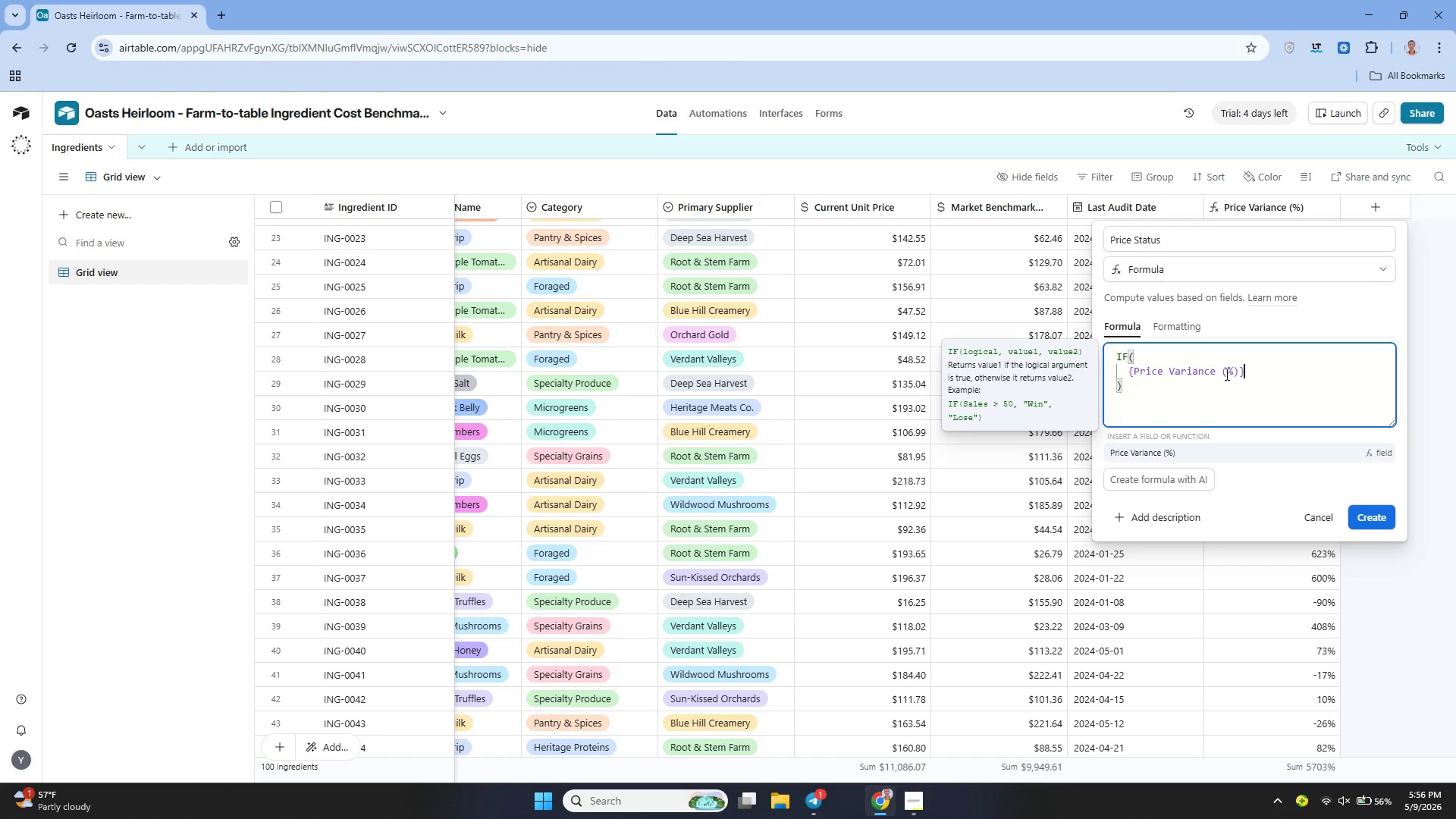 
key(Space)
 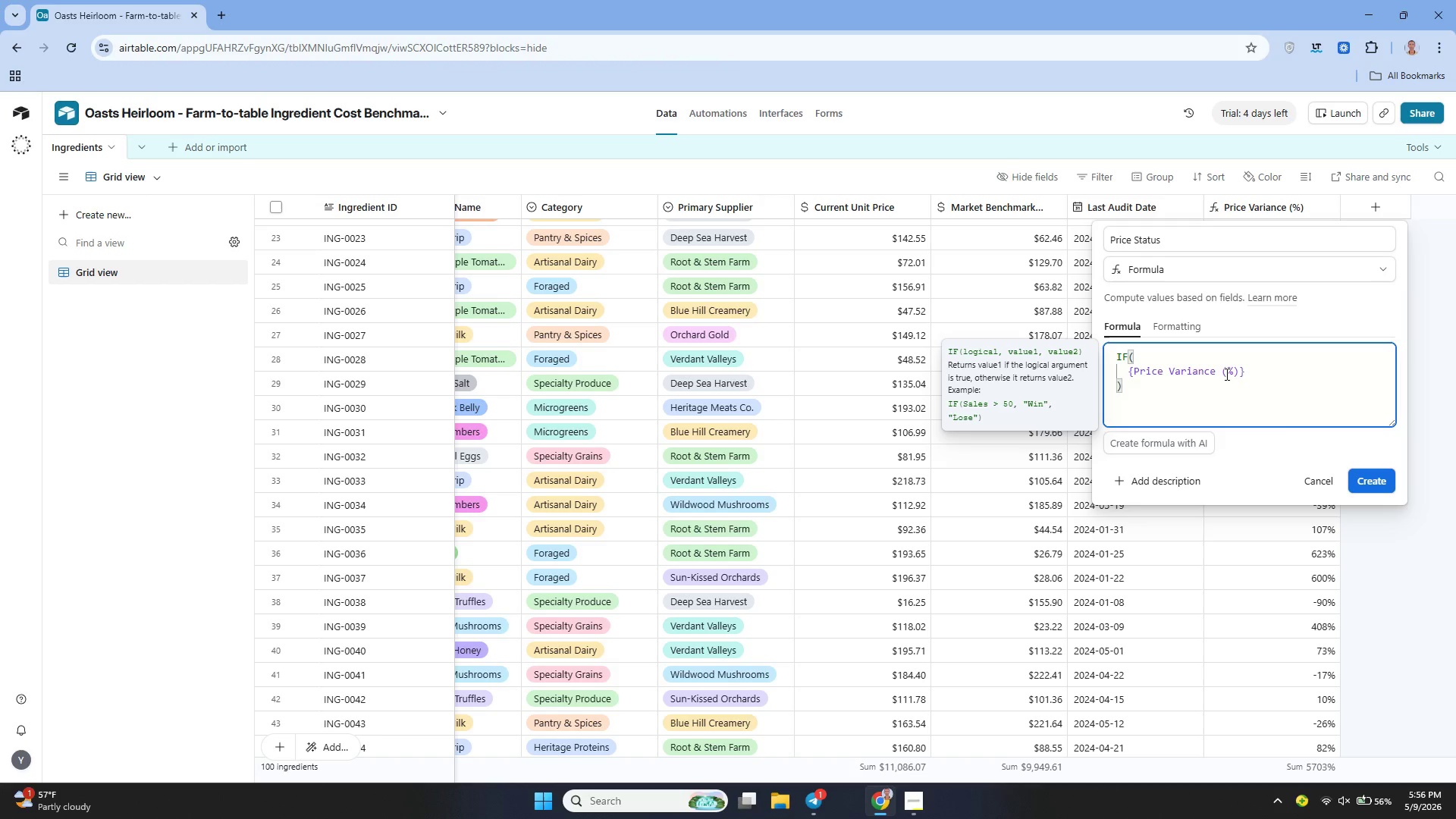 
key(Shift+Period)
 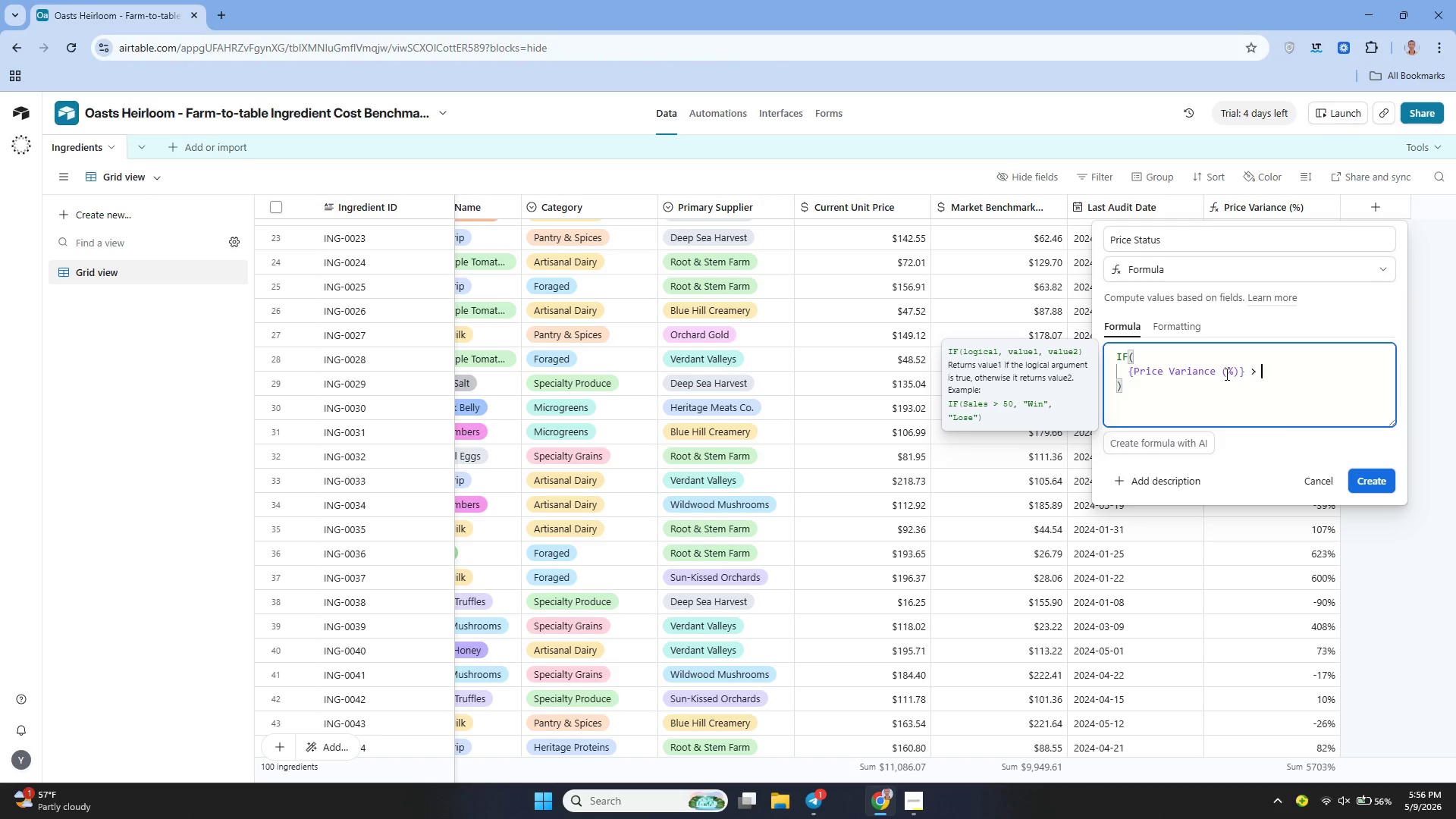 
key(Space)
 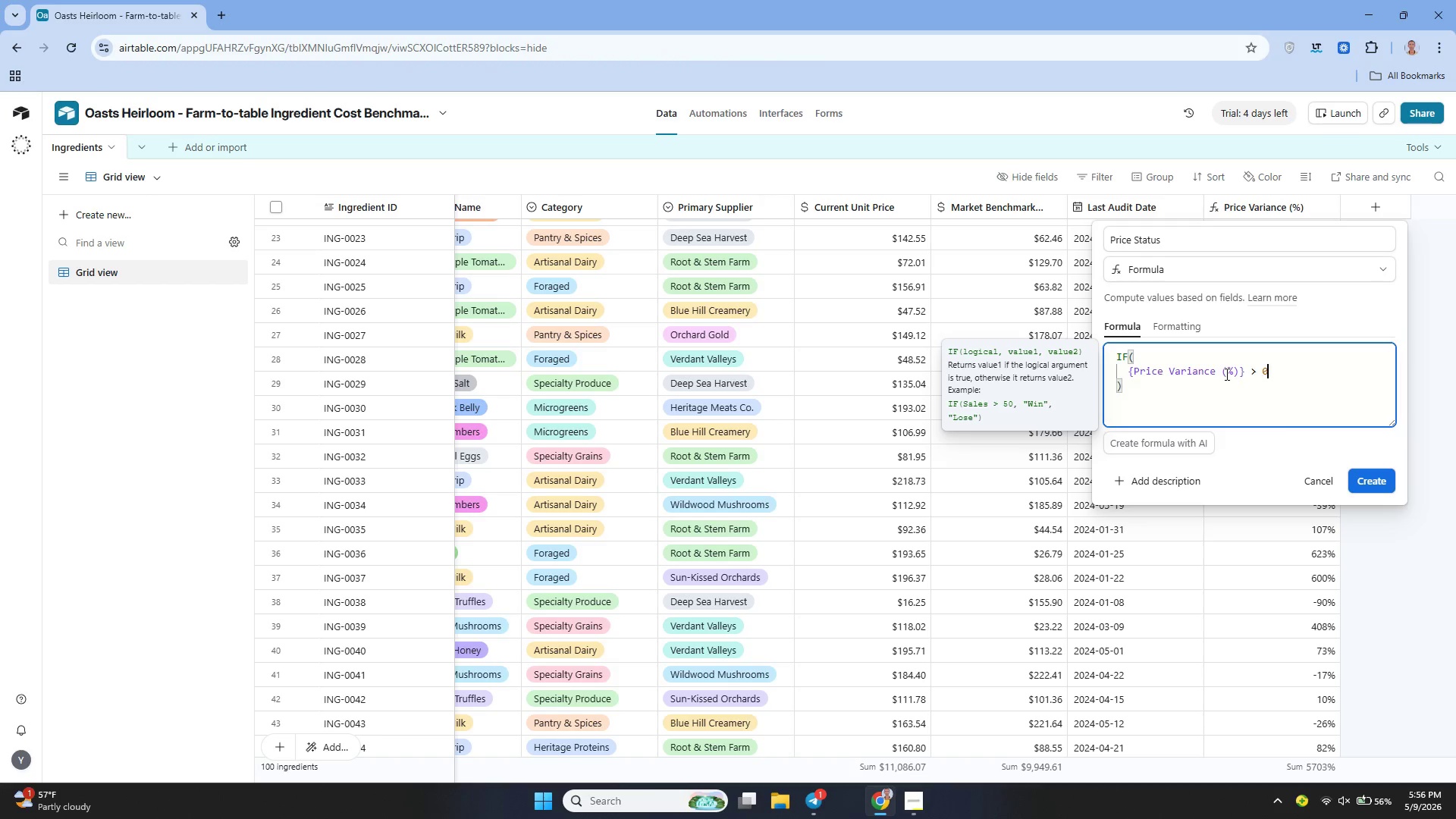 
key(0)
 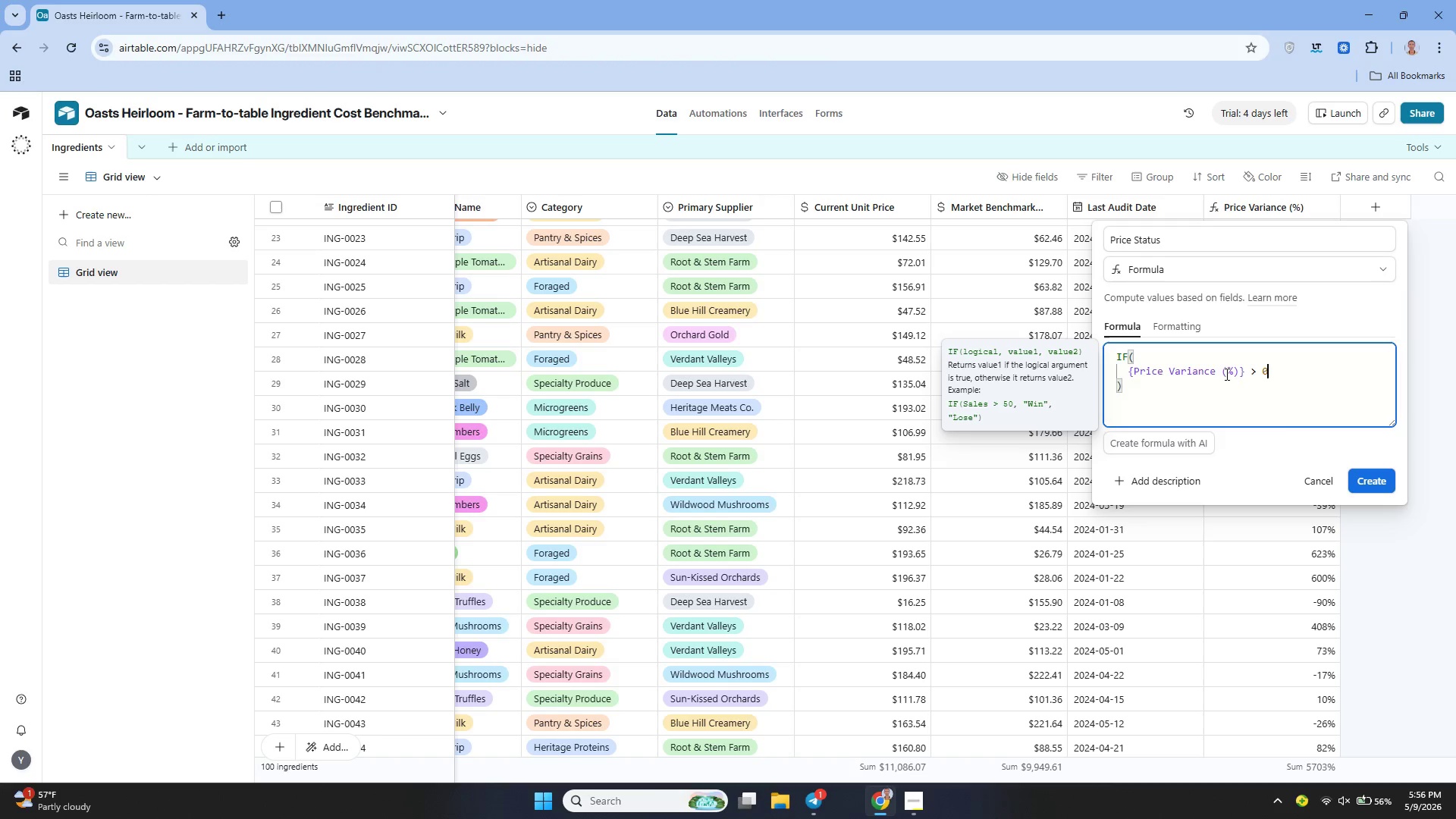 
key(Period)
 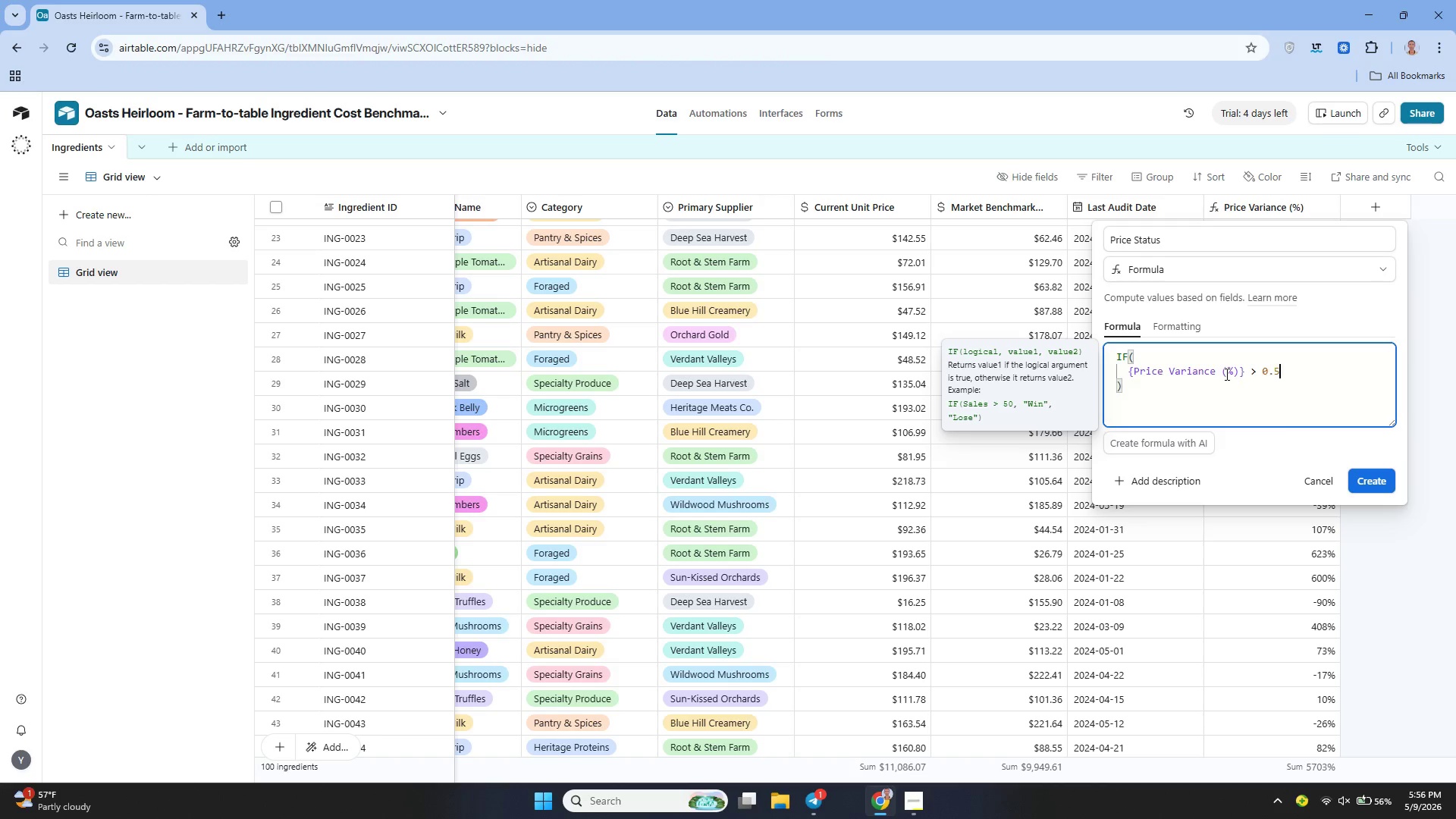 
key(5)
 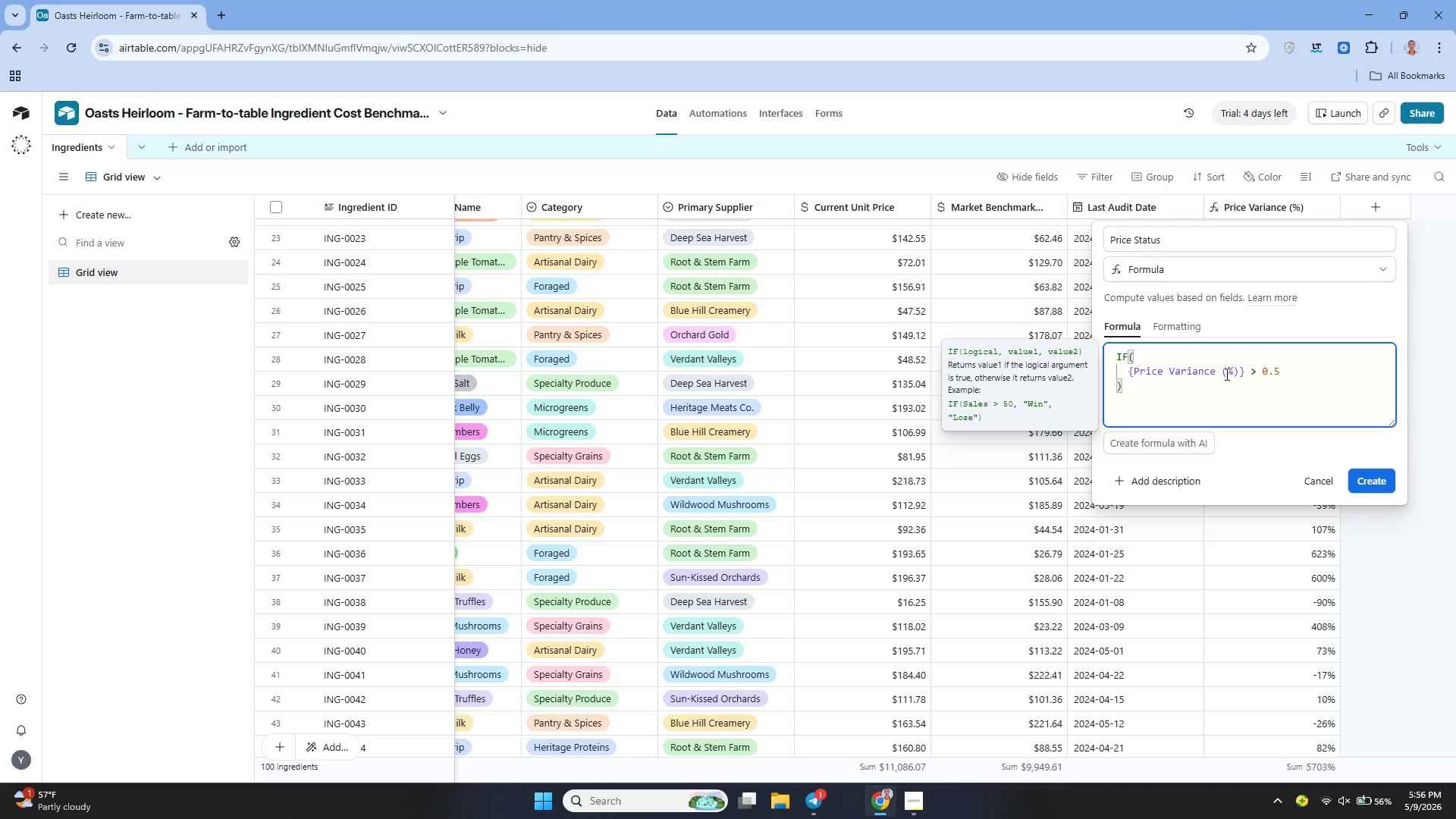 
key(Comma)
 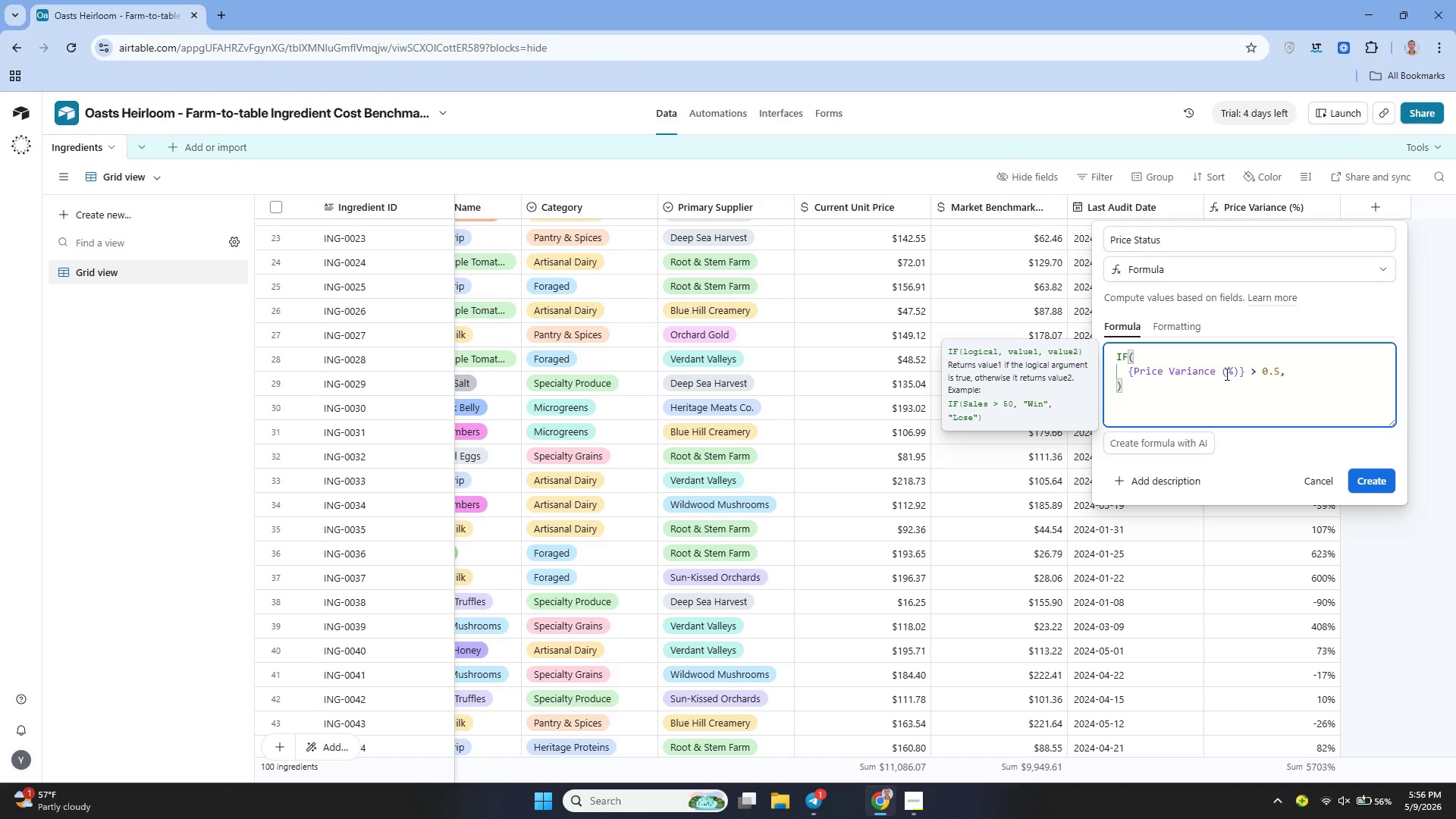 
key(Shift+ShiftRight)
 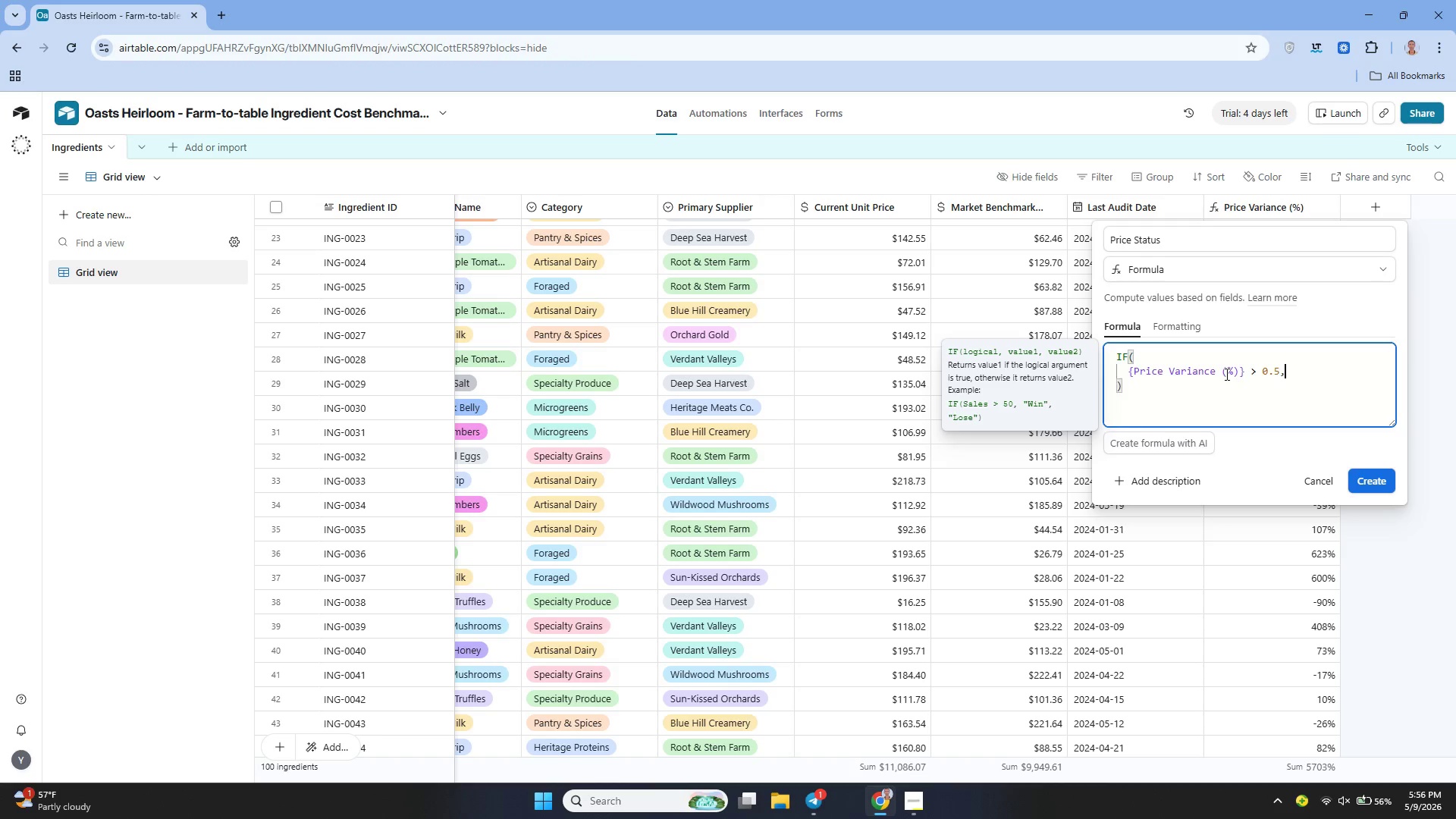 
key(Shift+Enter)
 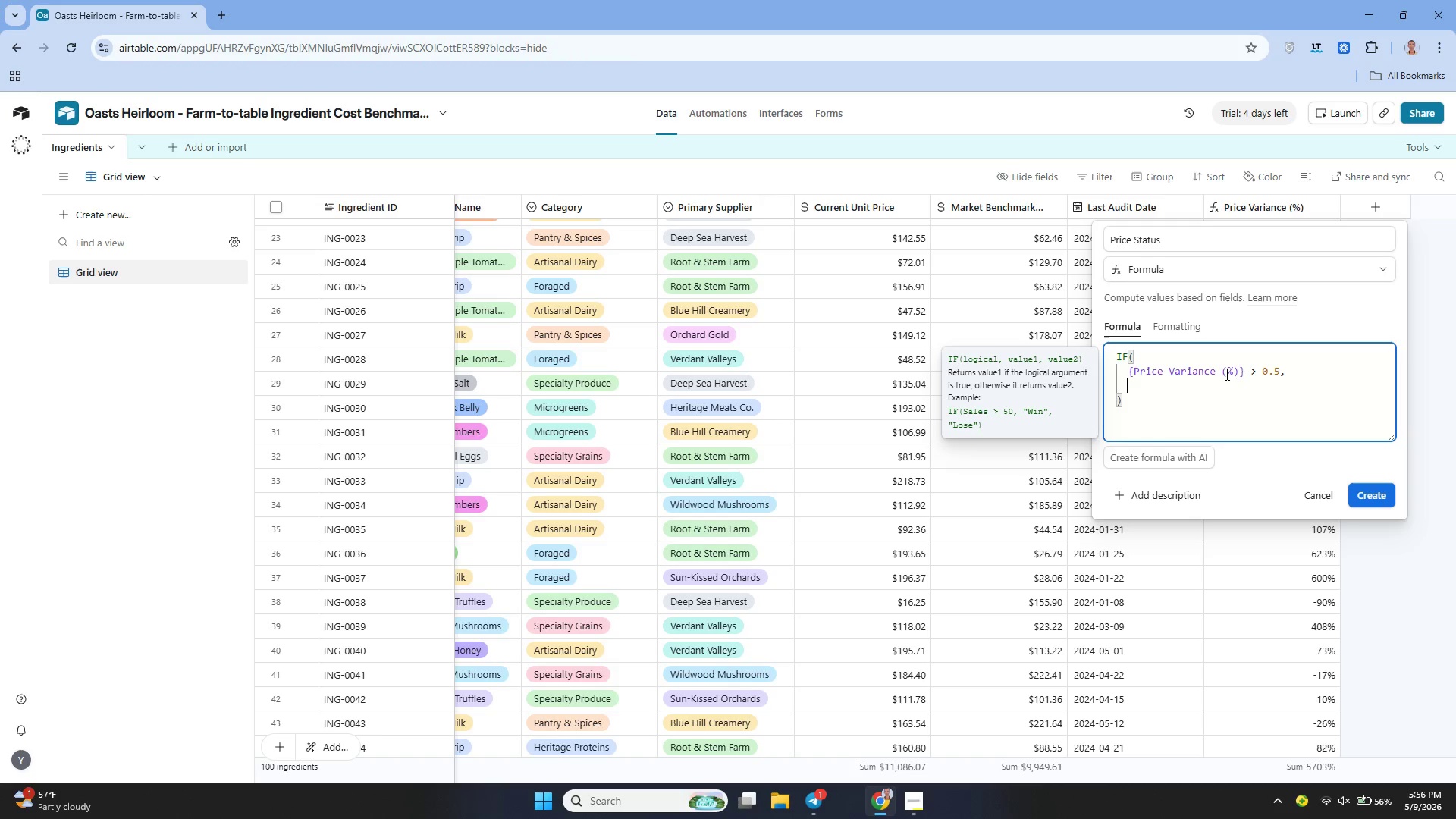 
key(Shift+Quote)
 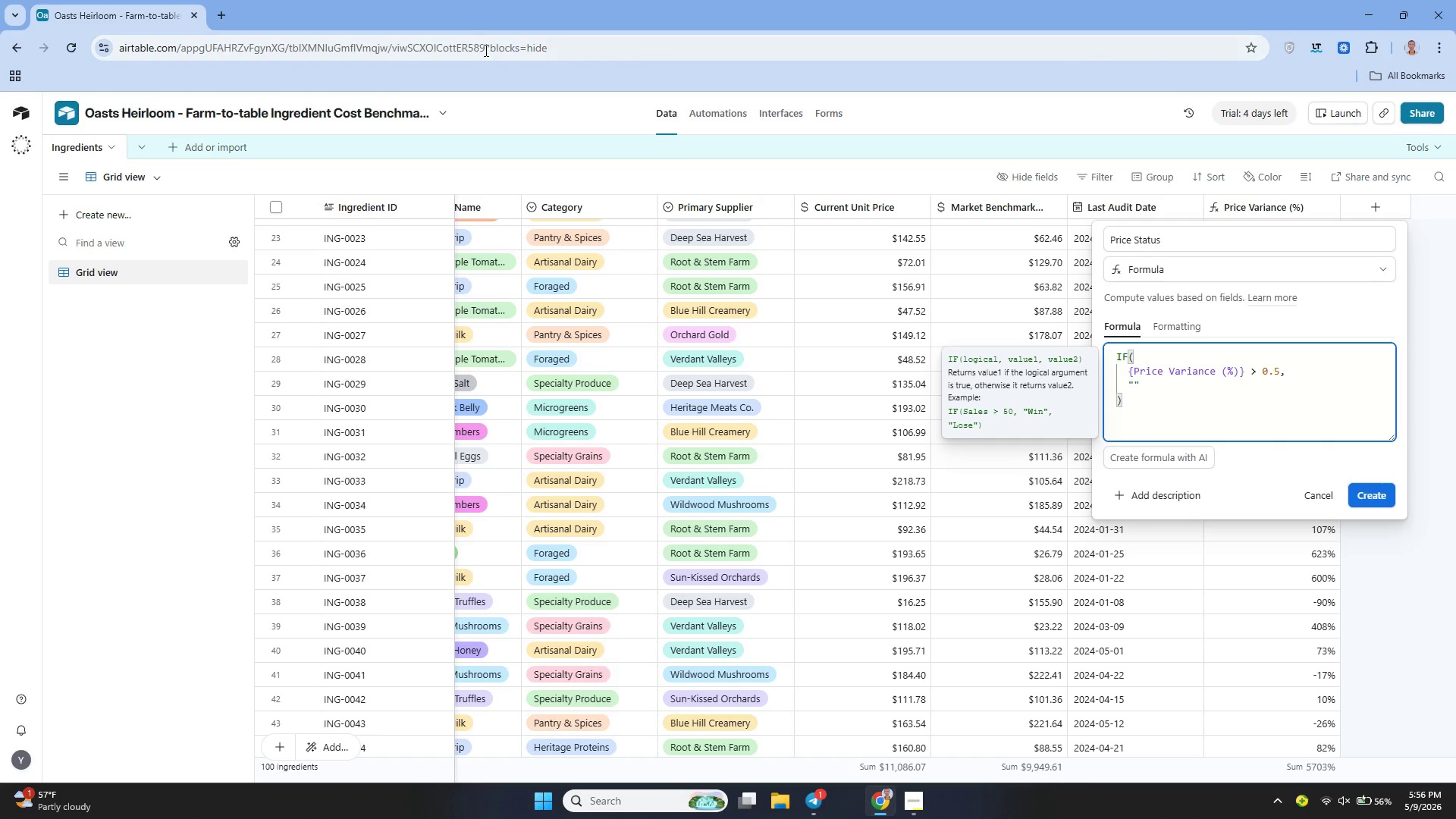 
left_click([223, 11])
 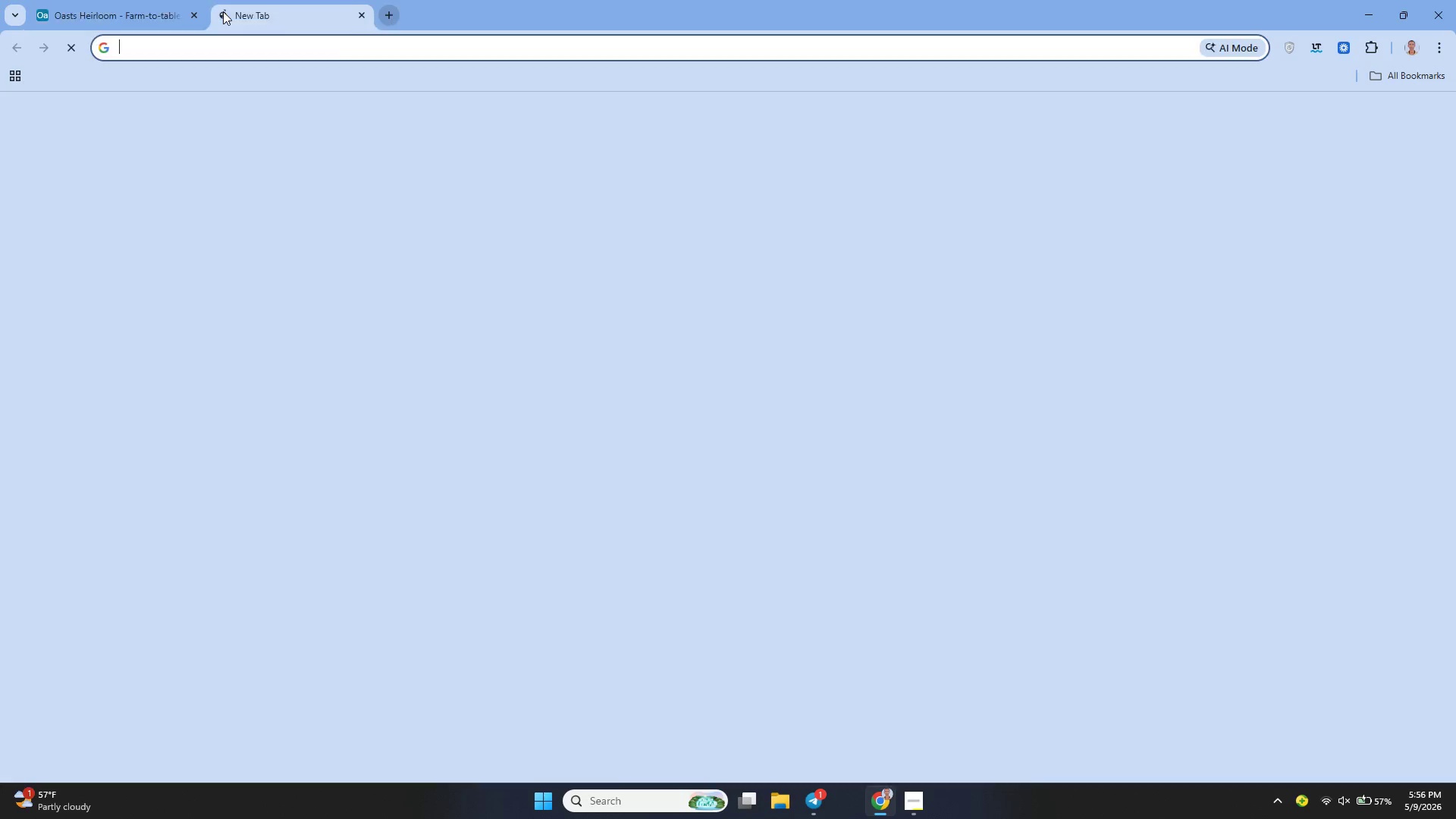 
key(R)
 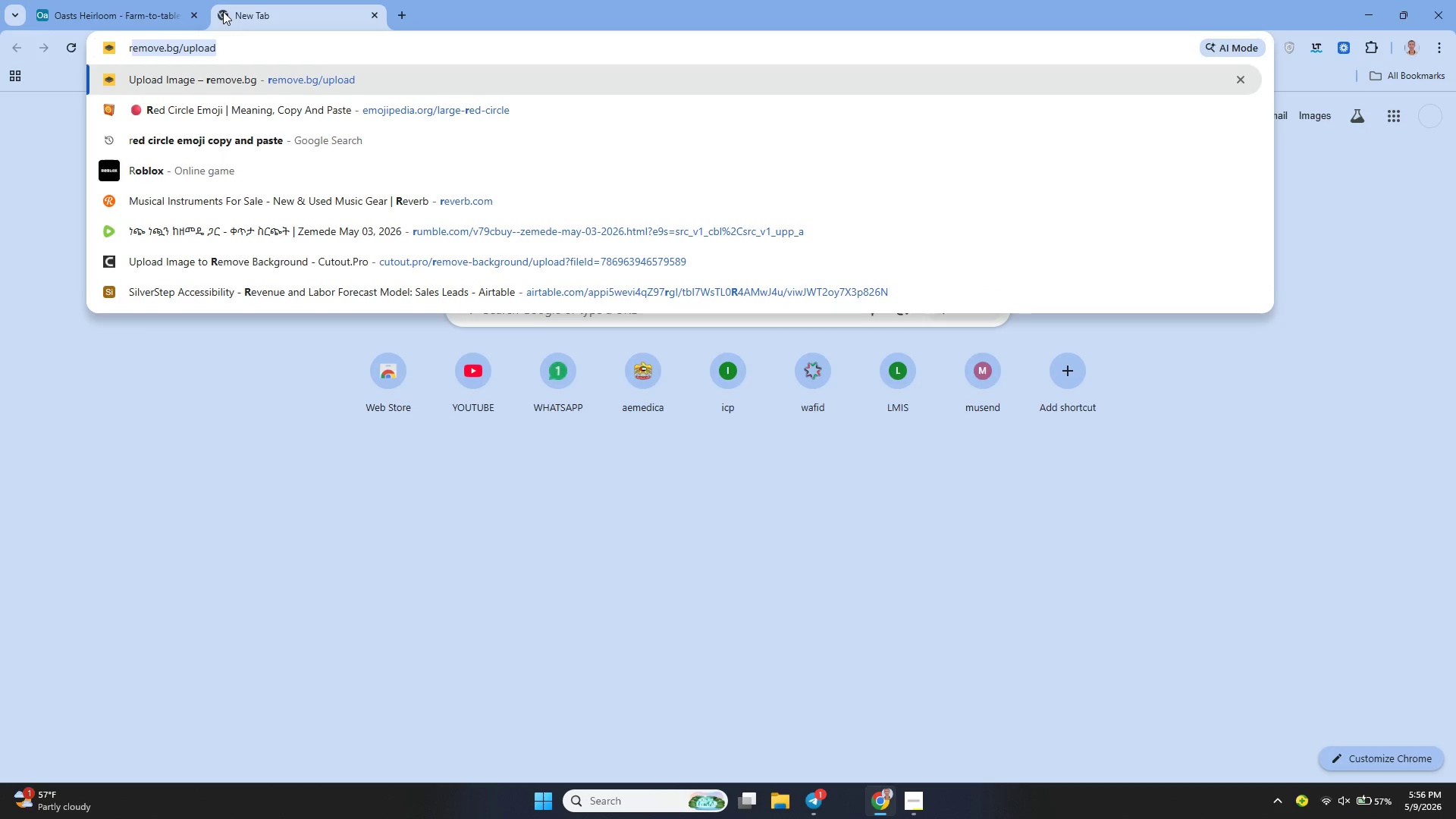 
key(ArrowDown)
 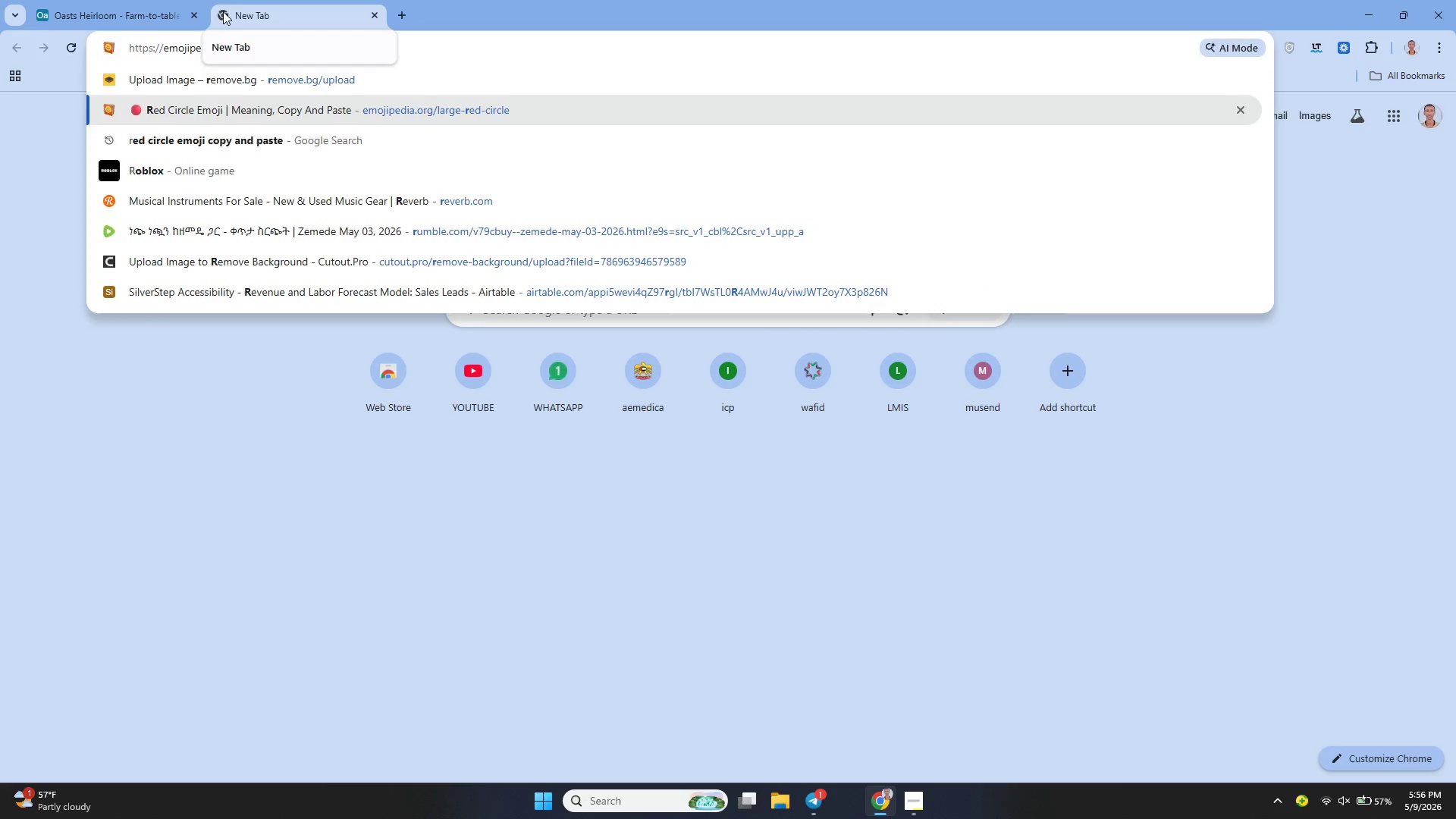 
key(Enter)
 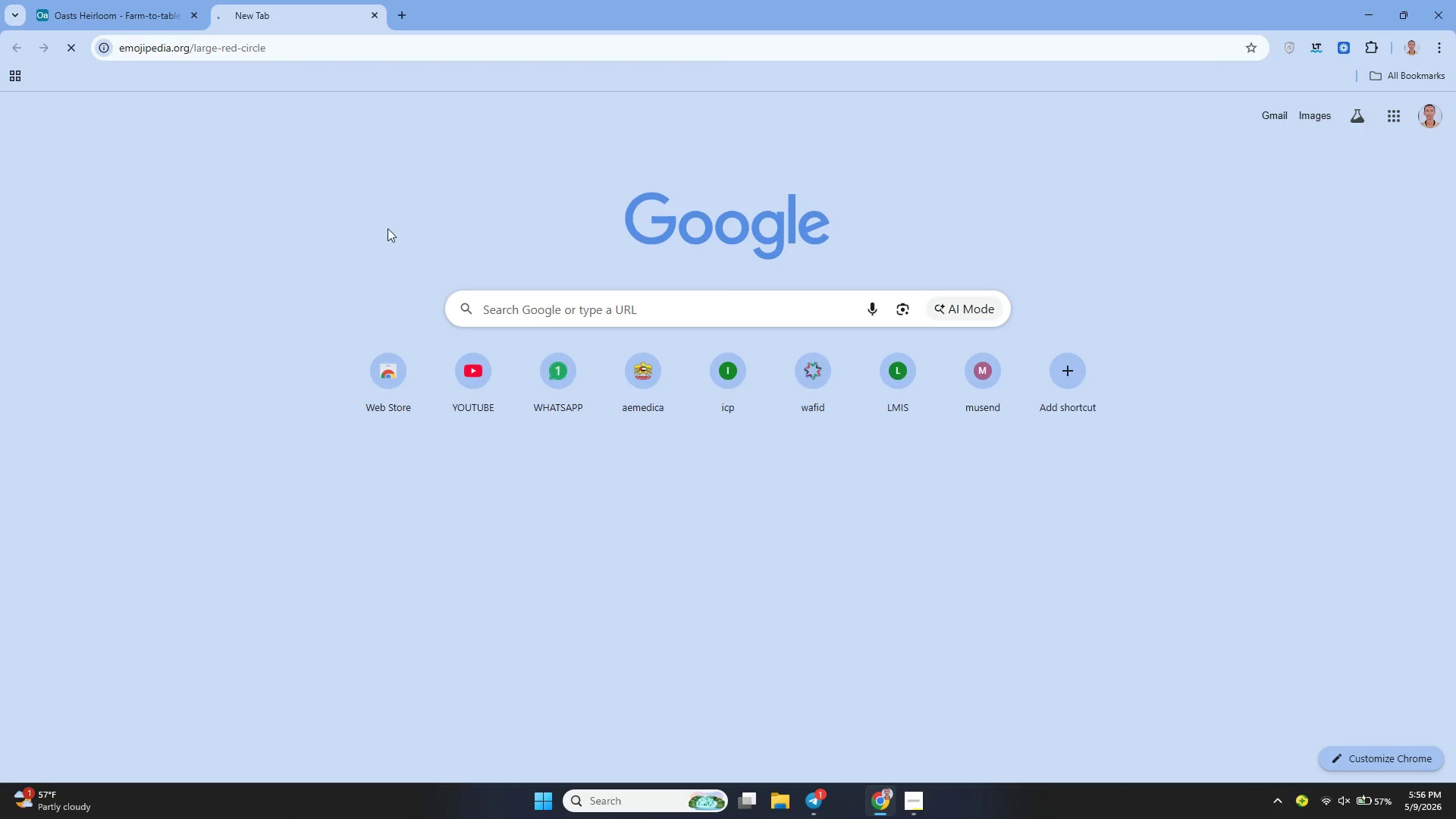 
mouse_move([359, 253])
 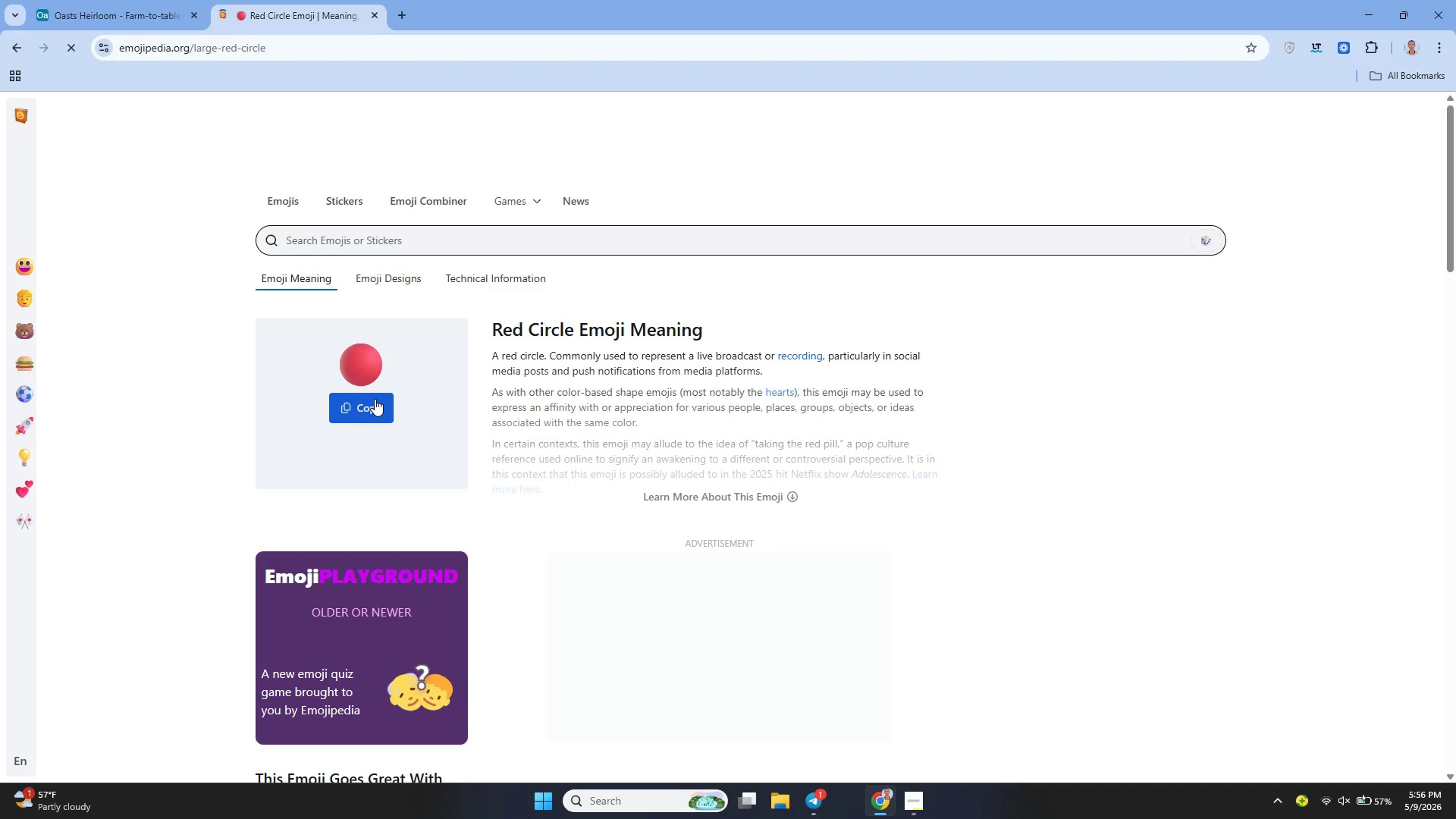 
left_click([375, 399])
 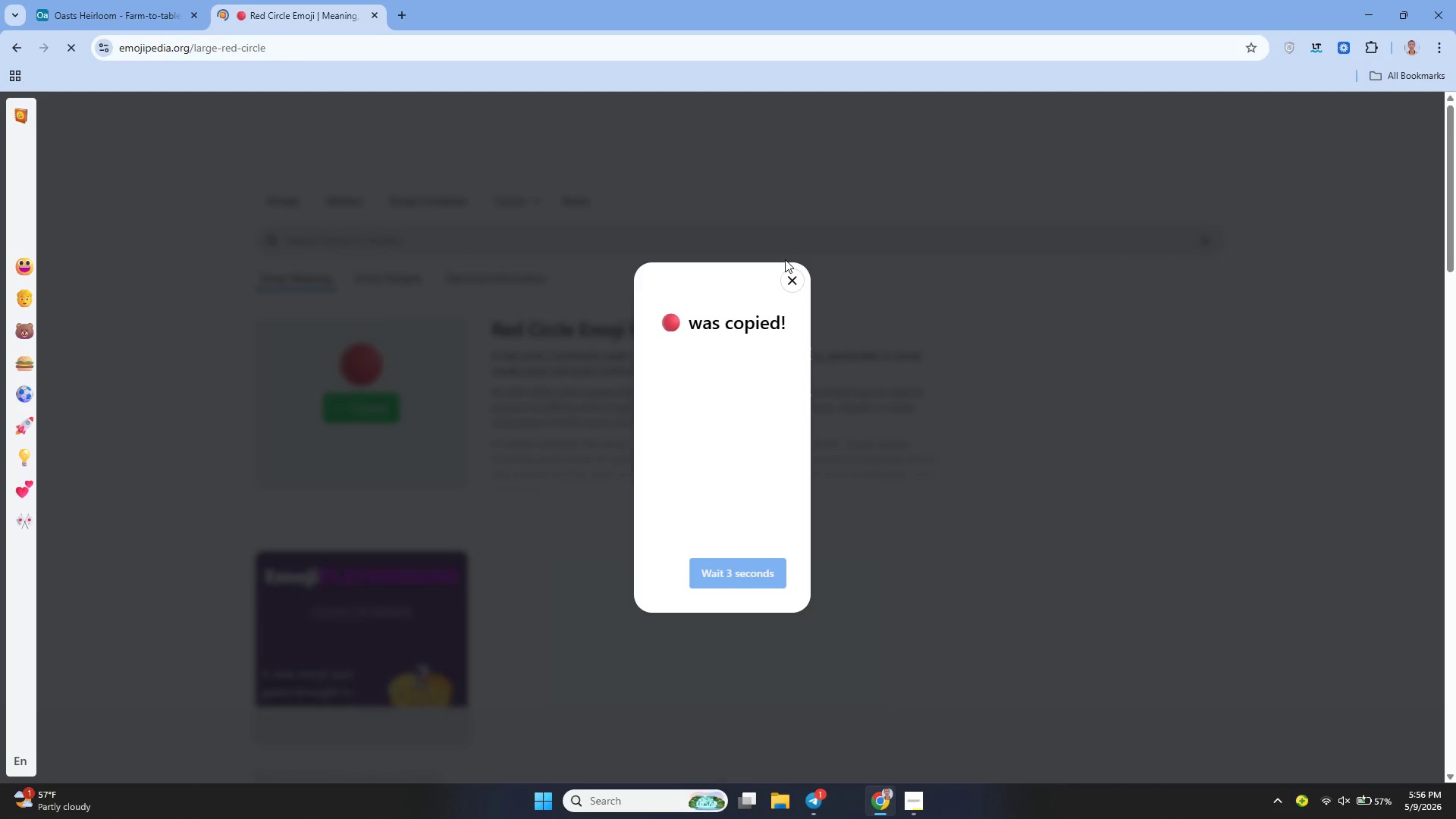 
left_click([797, 271])
 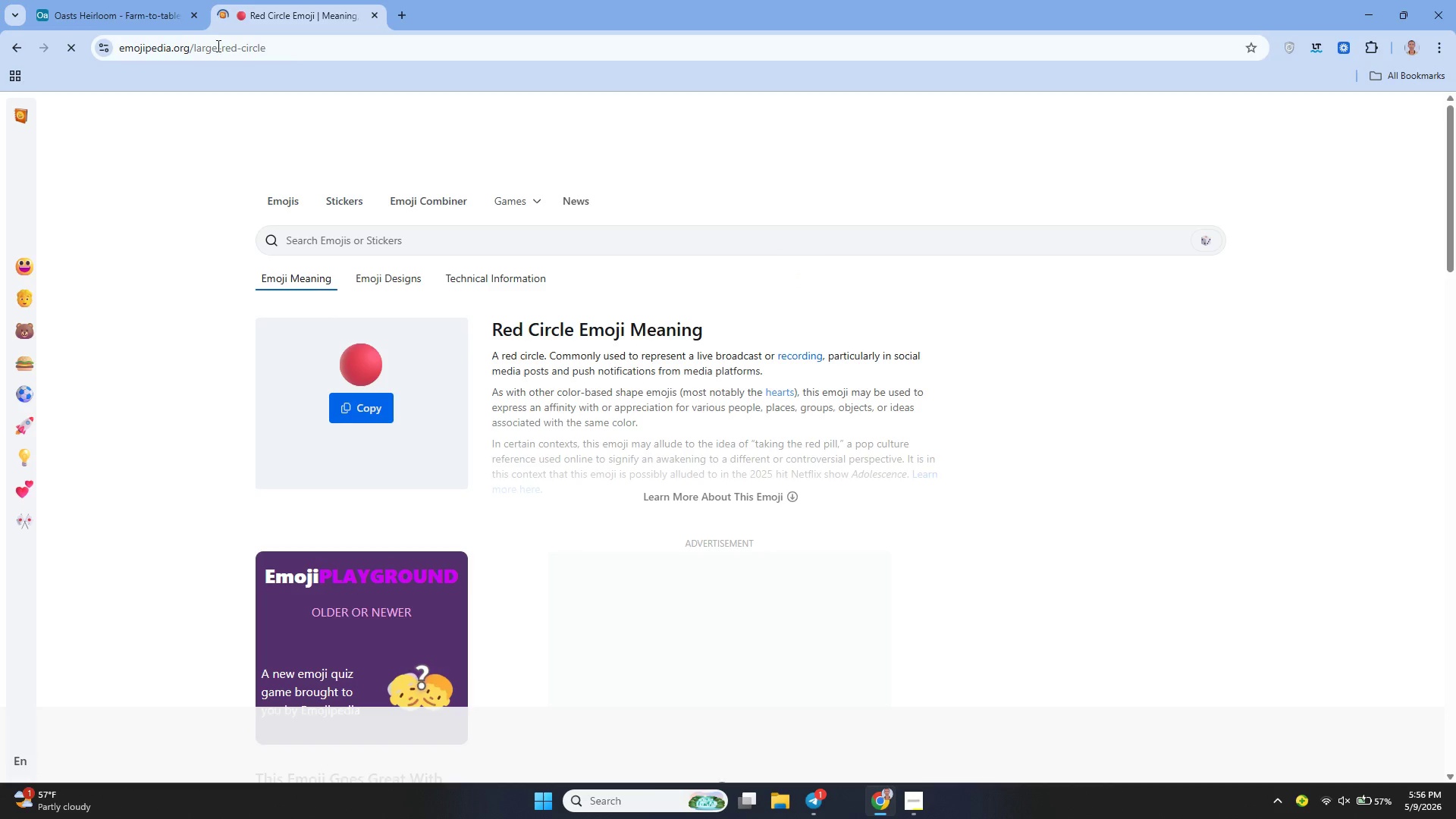 
left_click([157, 14])
 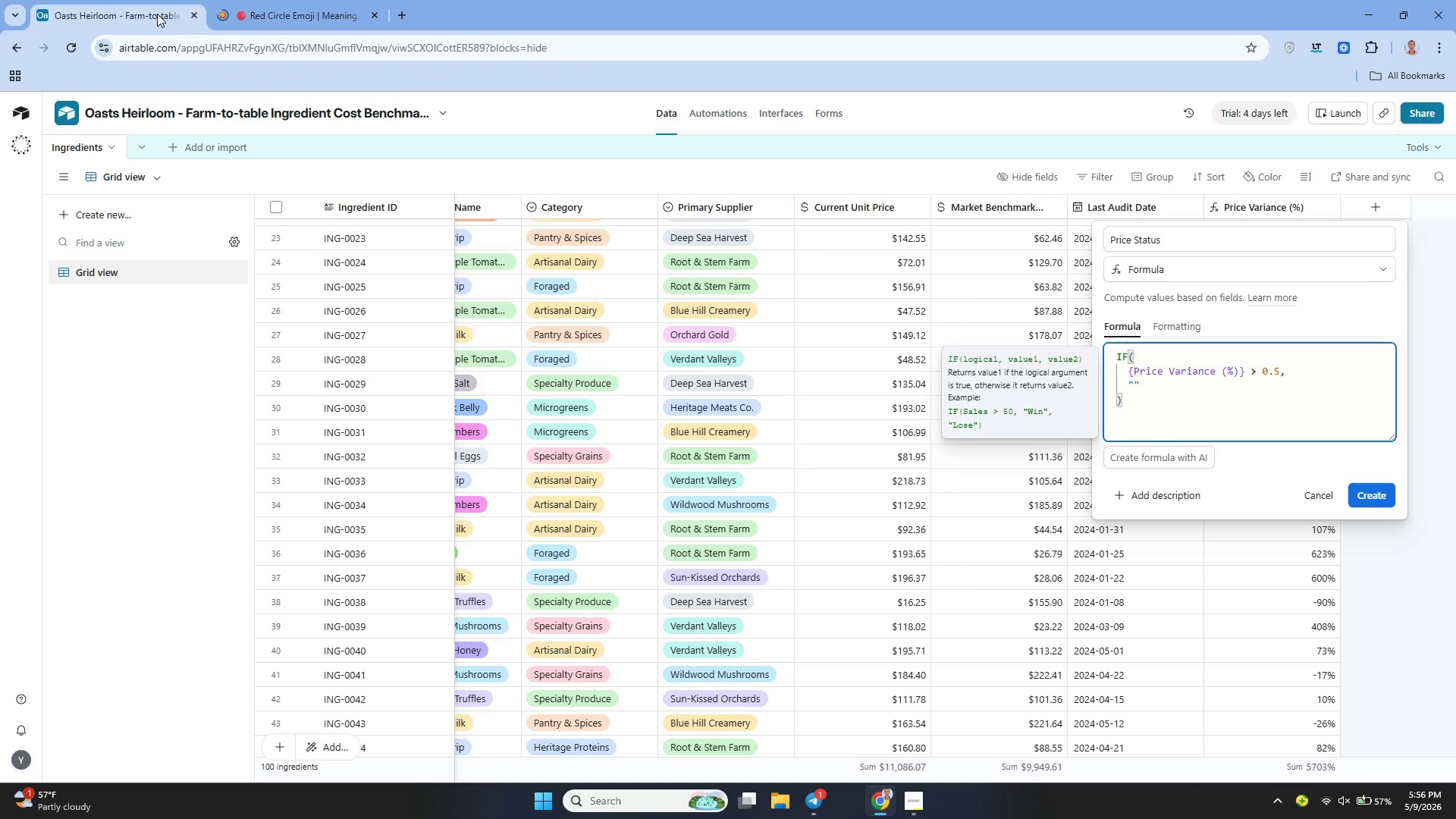 
key(Control+V)
 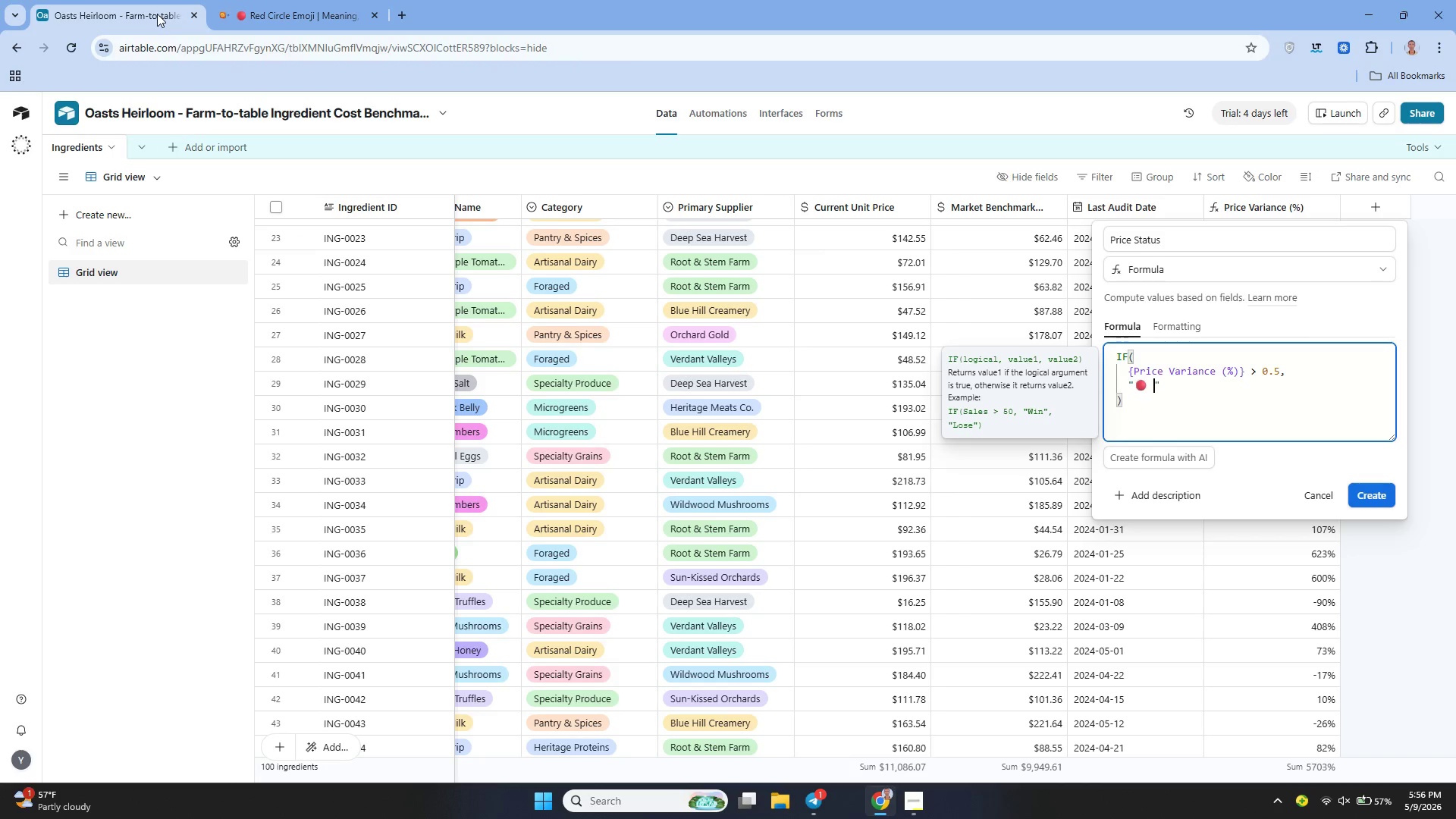 
type( SIGNI)
 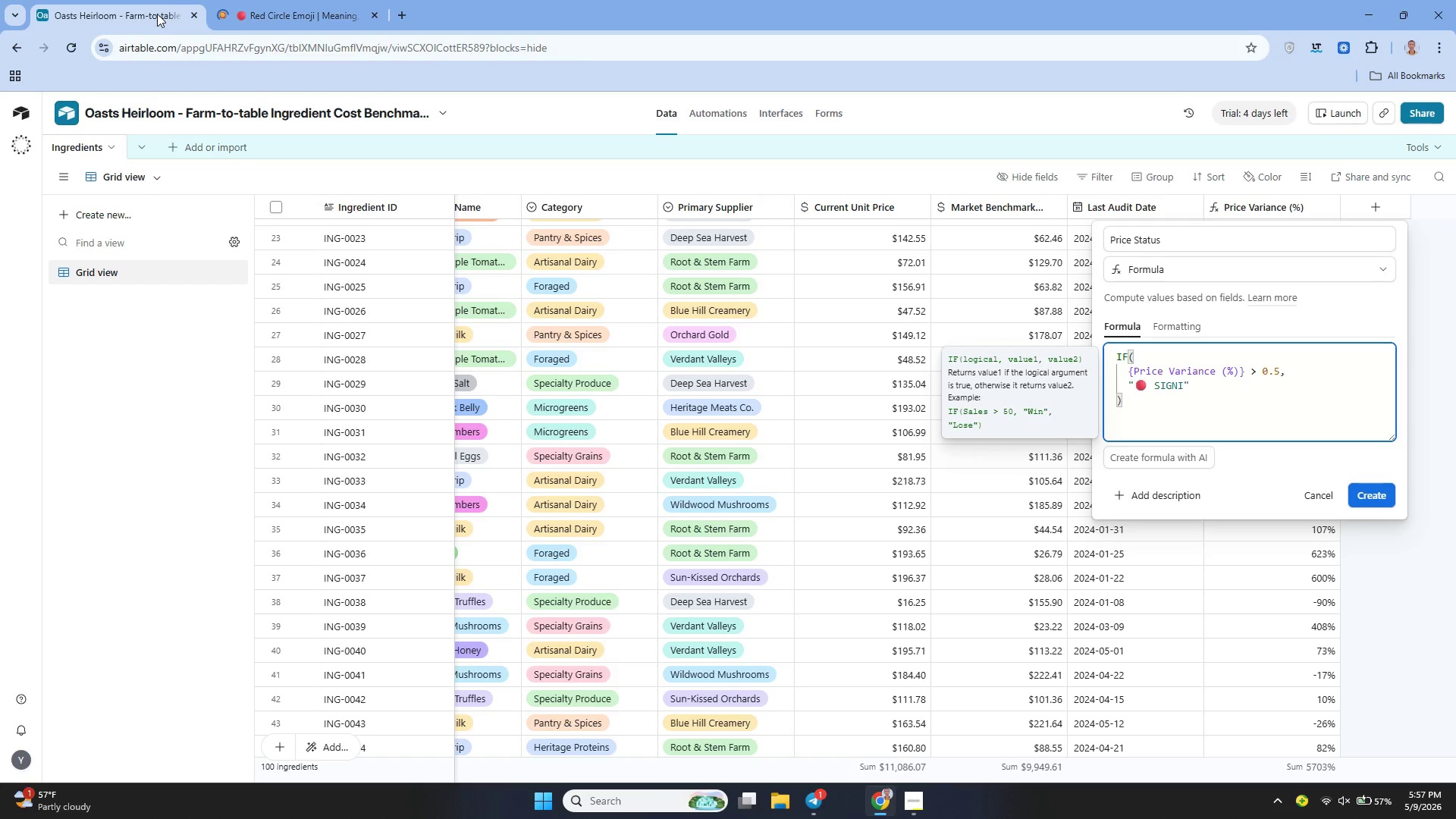 
type(FICANTLY OVER MARKET ())
 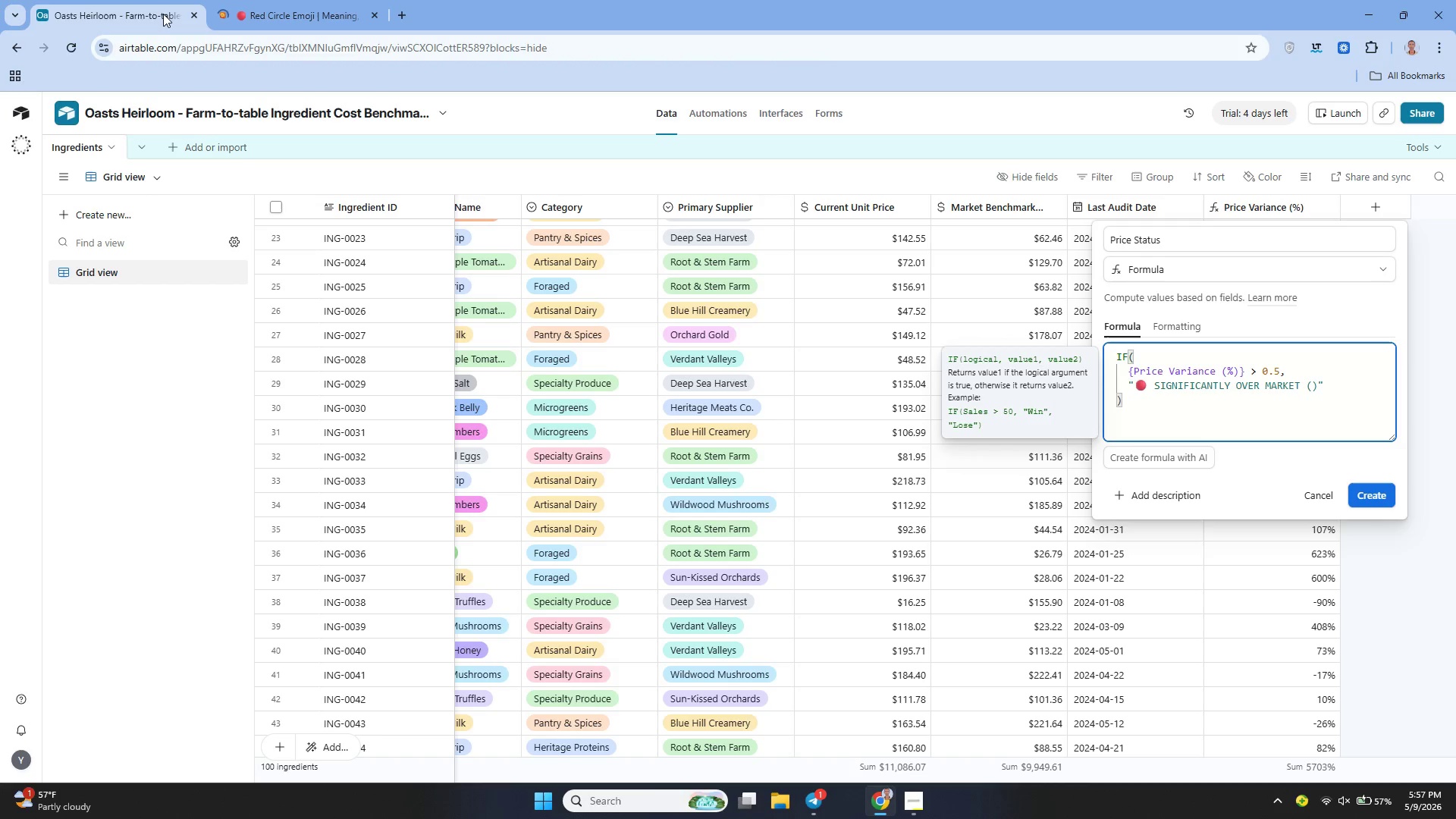 
key(ArrowLeft)
 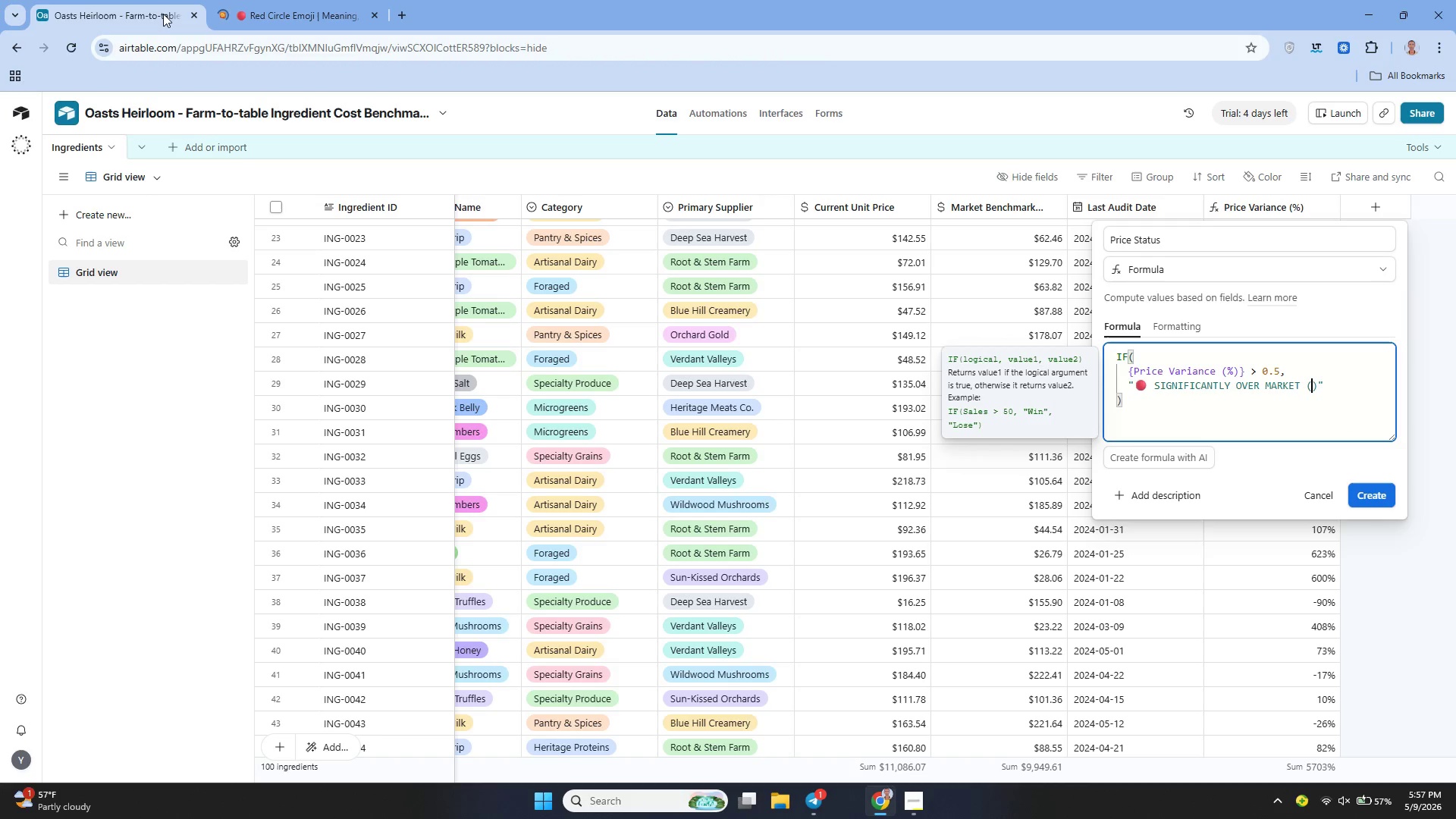 
type(+15%)
 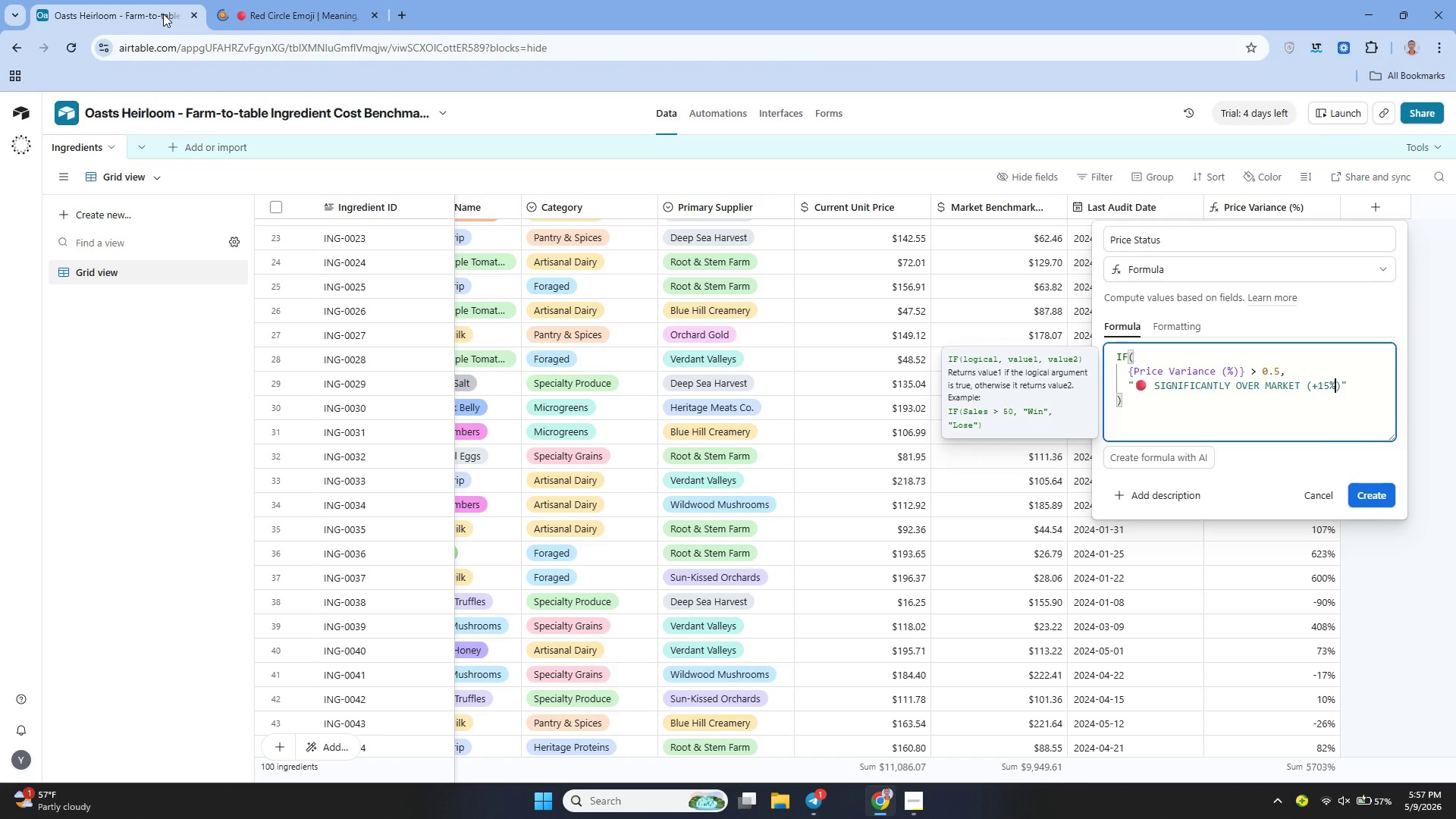 
key(ArrowRight)
 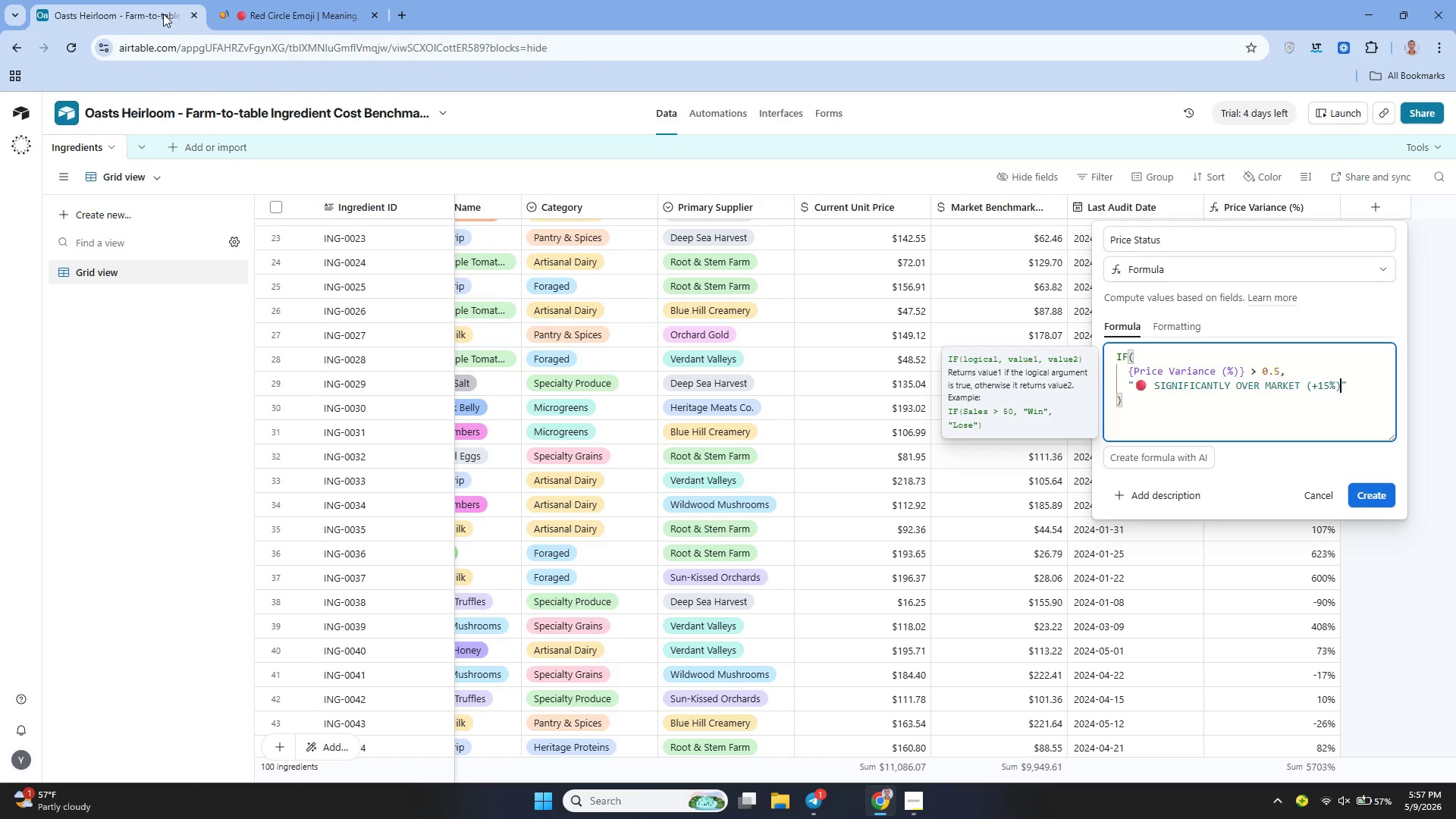 
key(ArrowRight)
 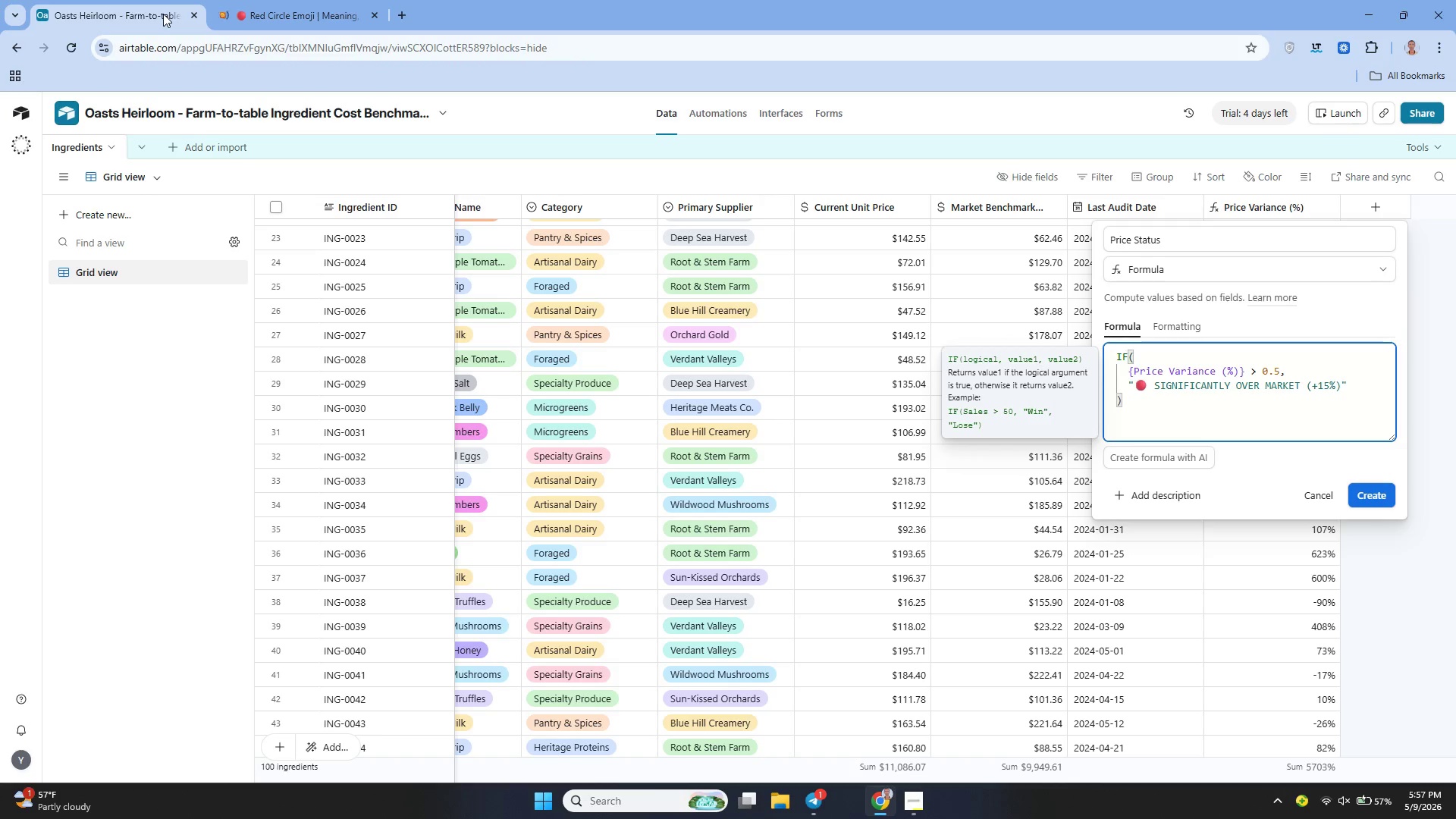 
key(Comma)
 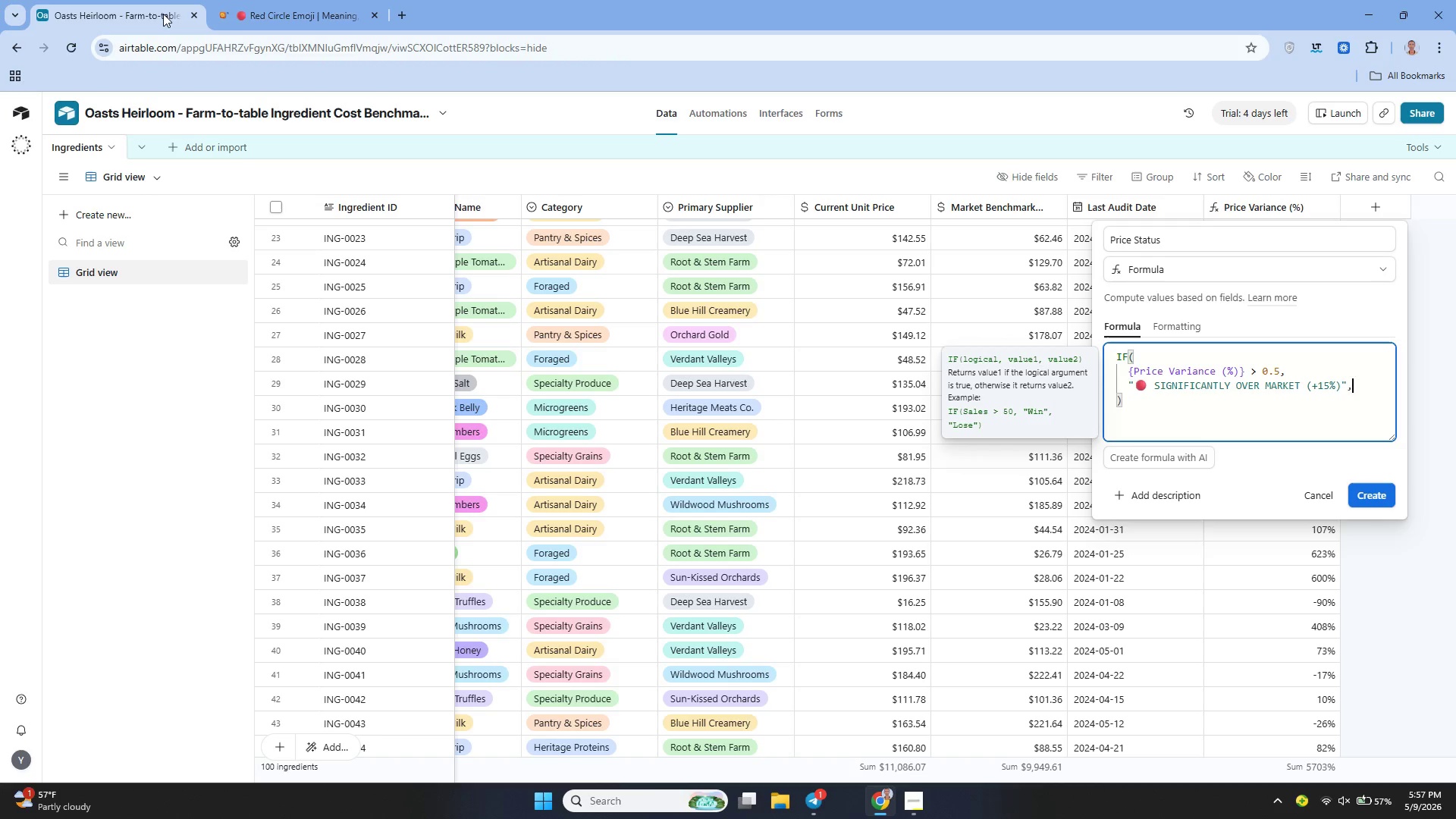 
key(Shift+Enter)
 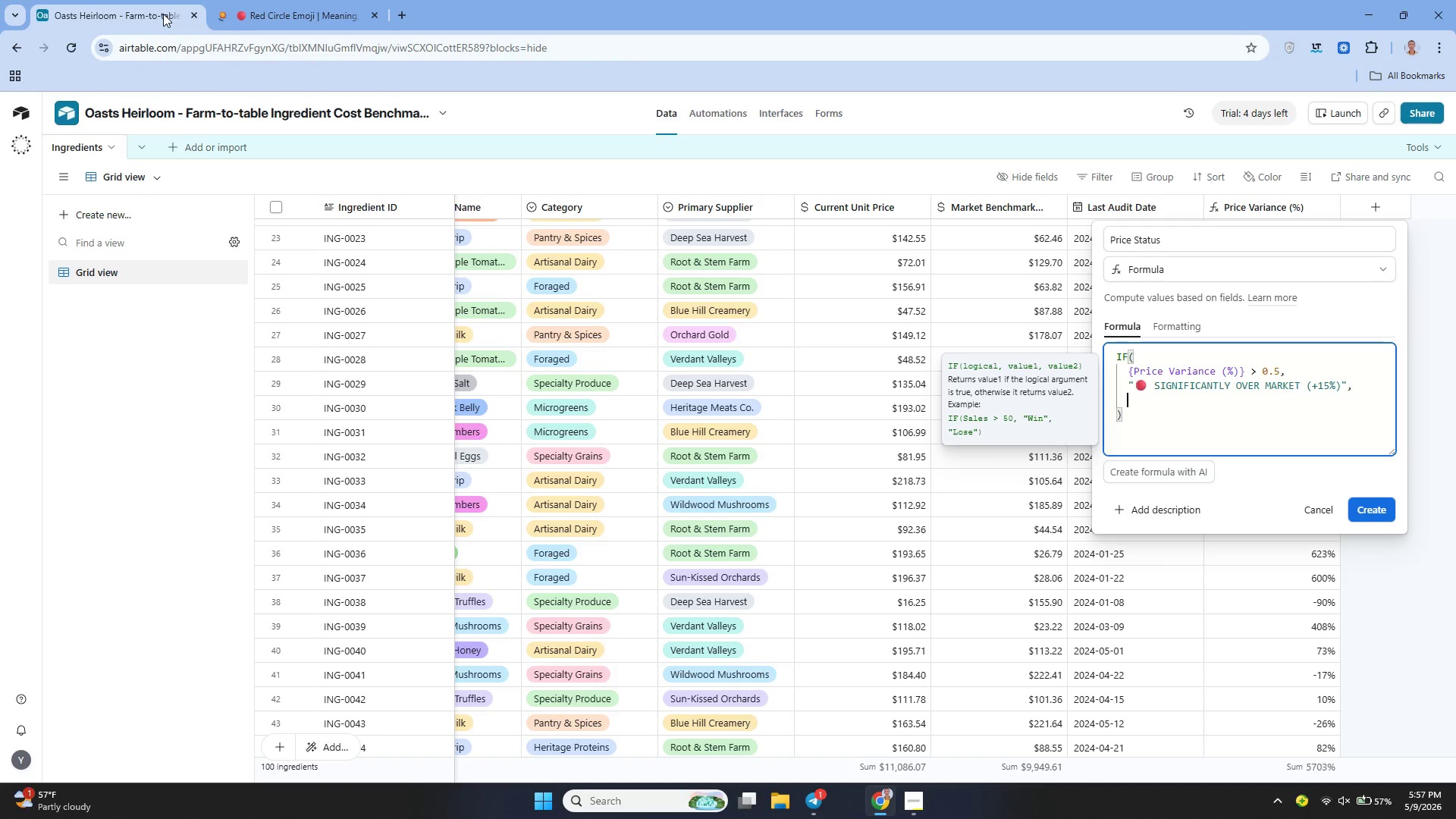 
type(IF()
 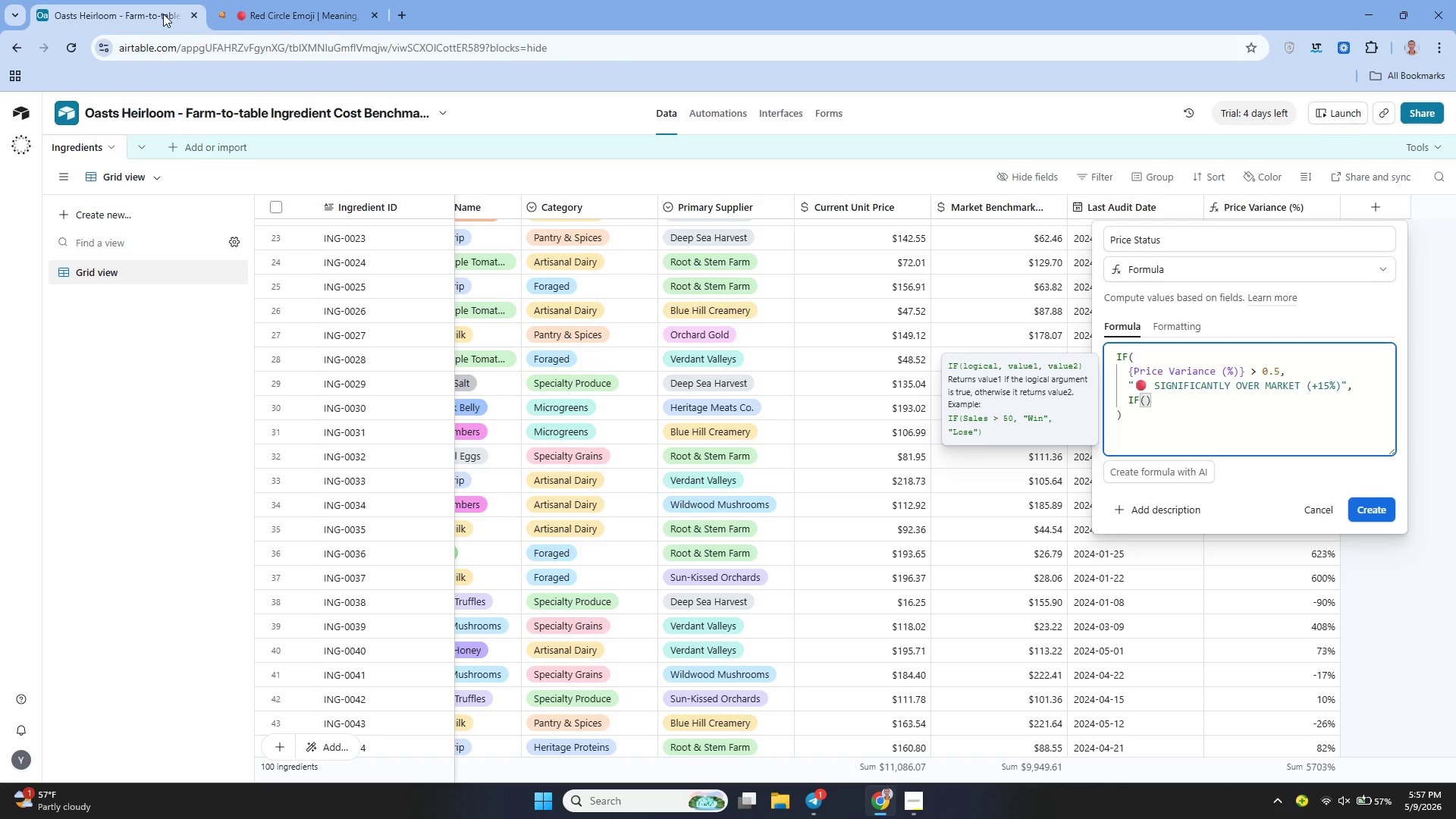 
key(Shift+Enter)
 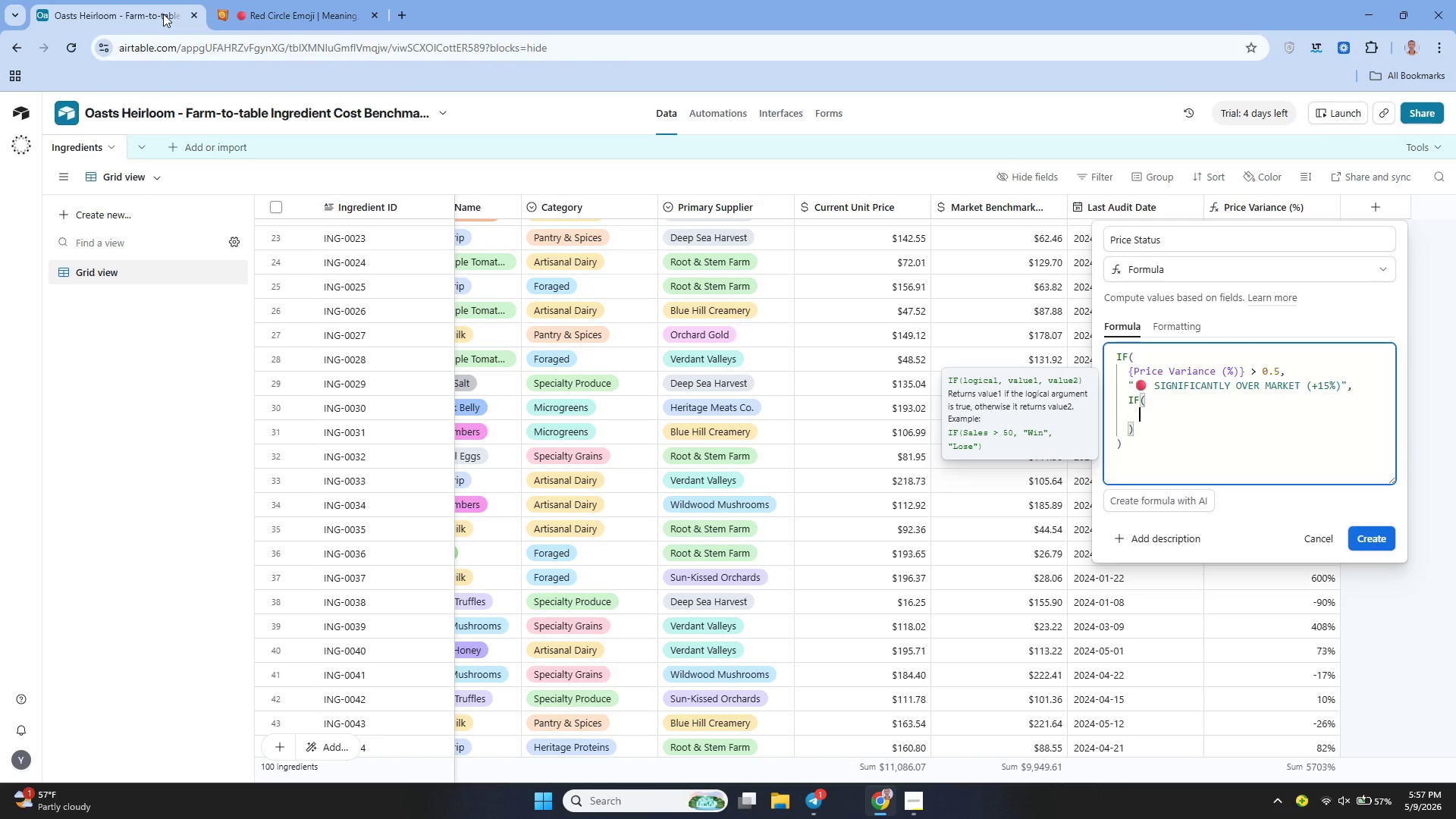 
type({)
key(Backspace)
type({PRice Variance (%)
 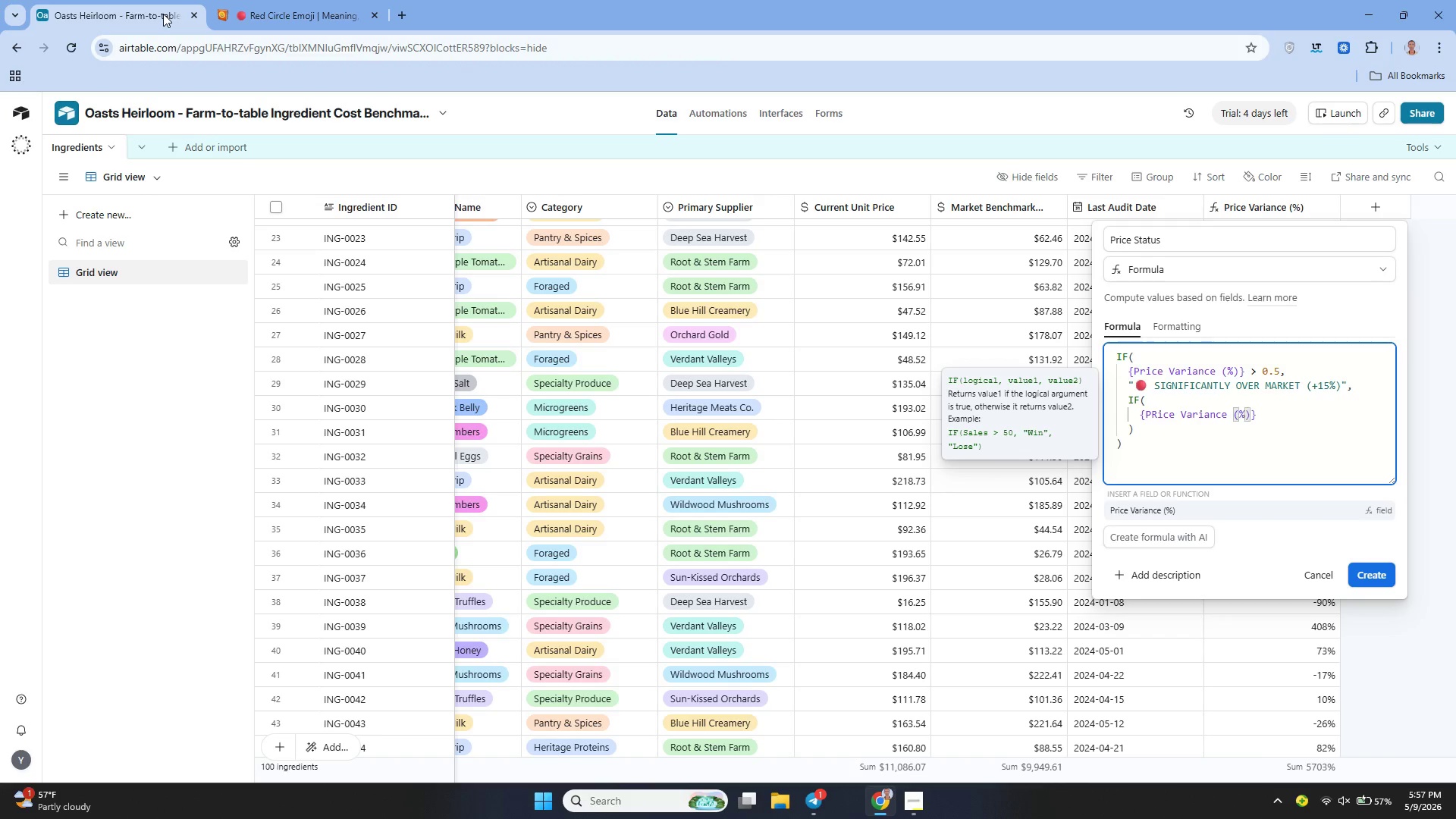 
key(ArrowRight)
 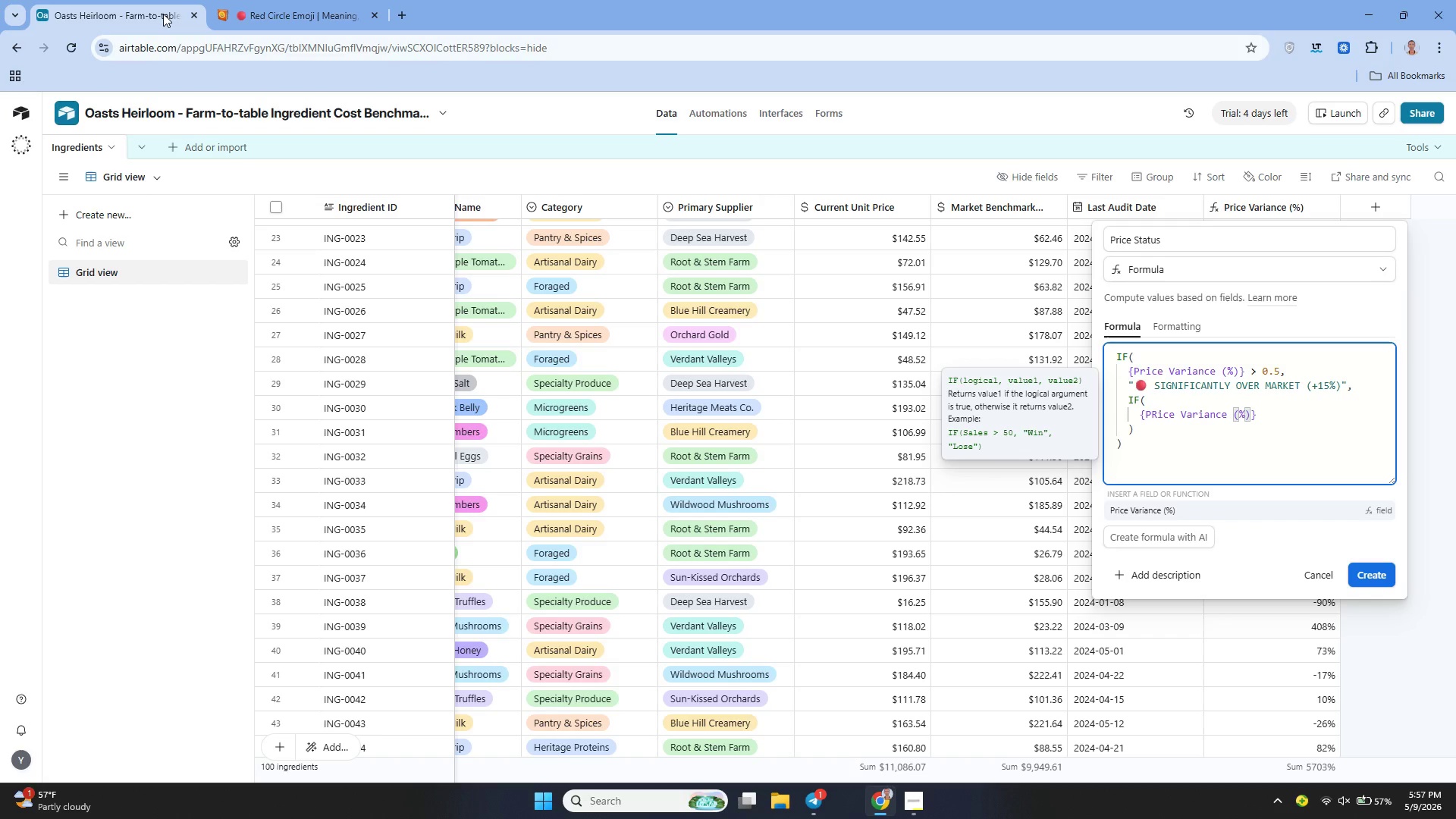 
key(Space)
 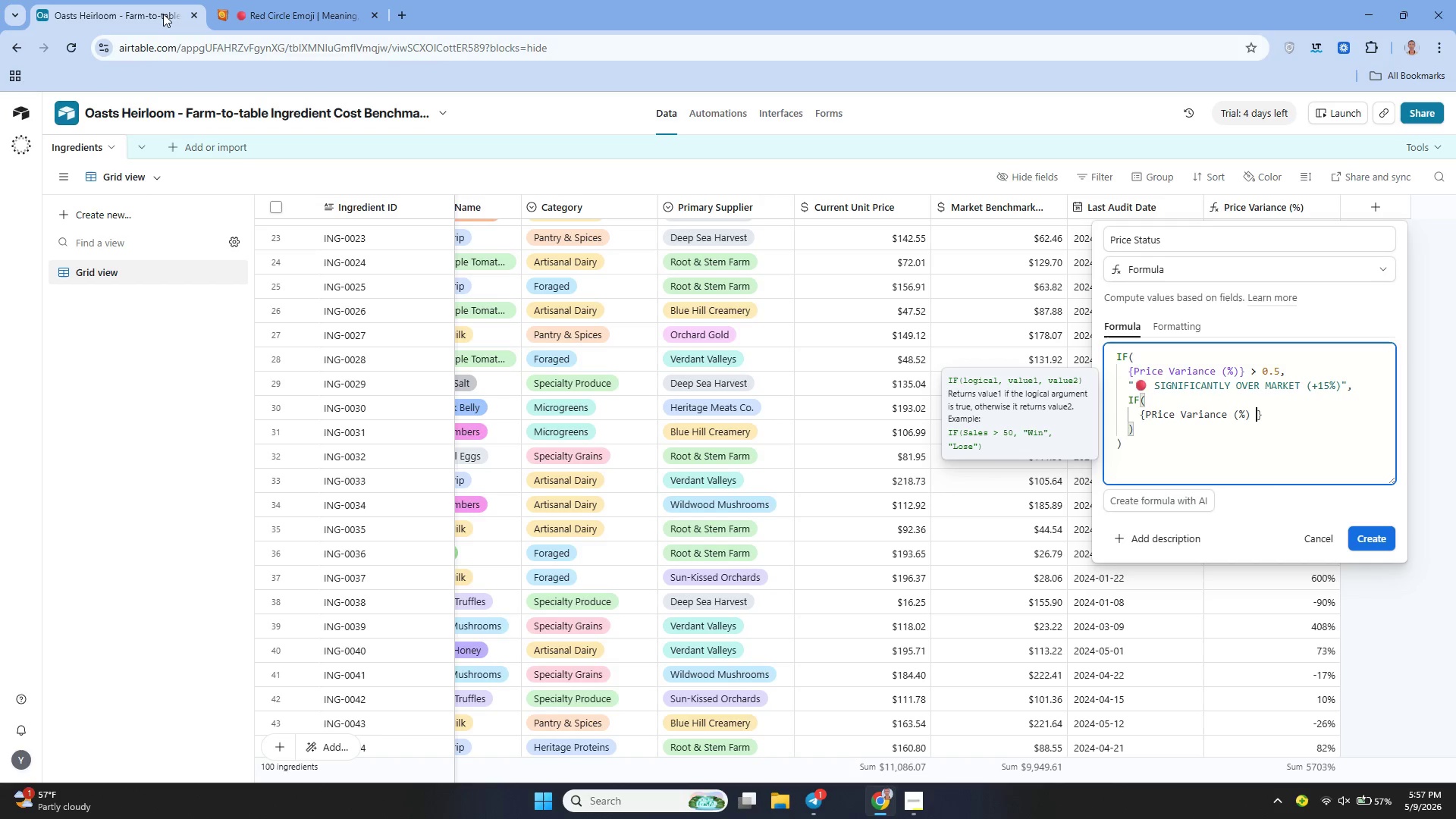 
key(Shift+Period)
 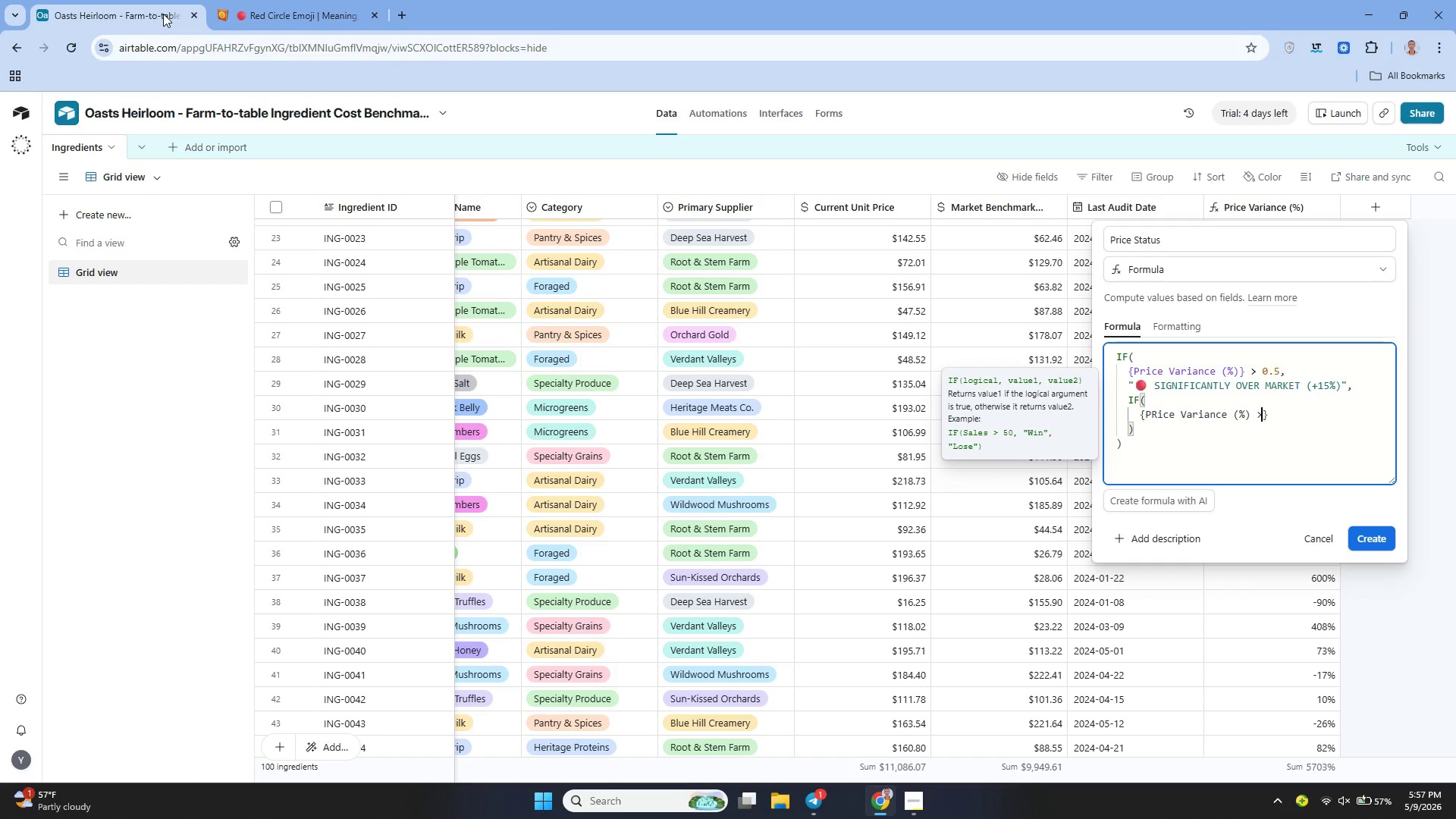 
key(Space)
 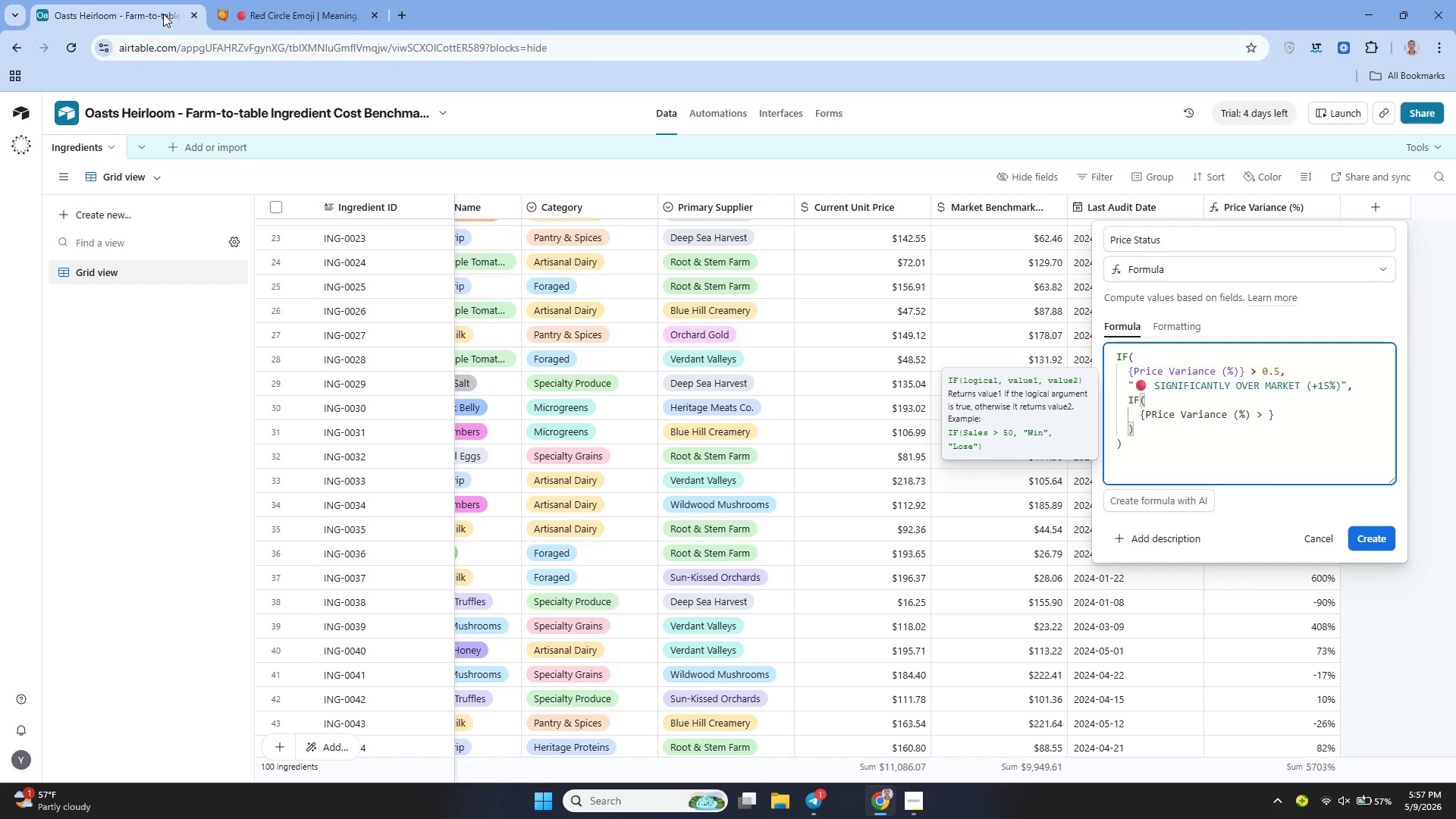 
key(0)
 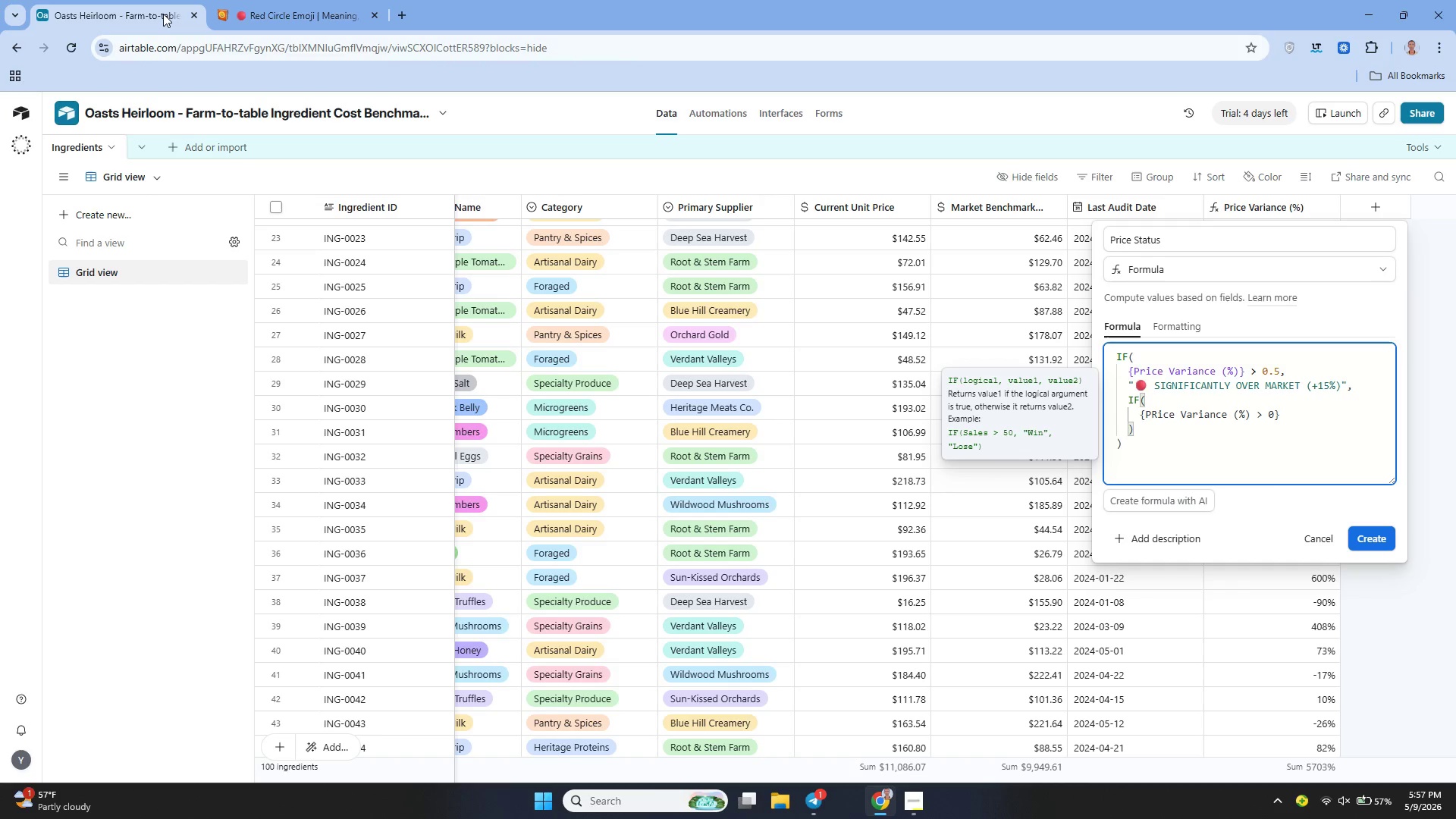 
key(Comma)
 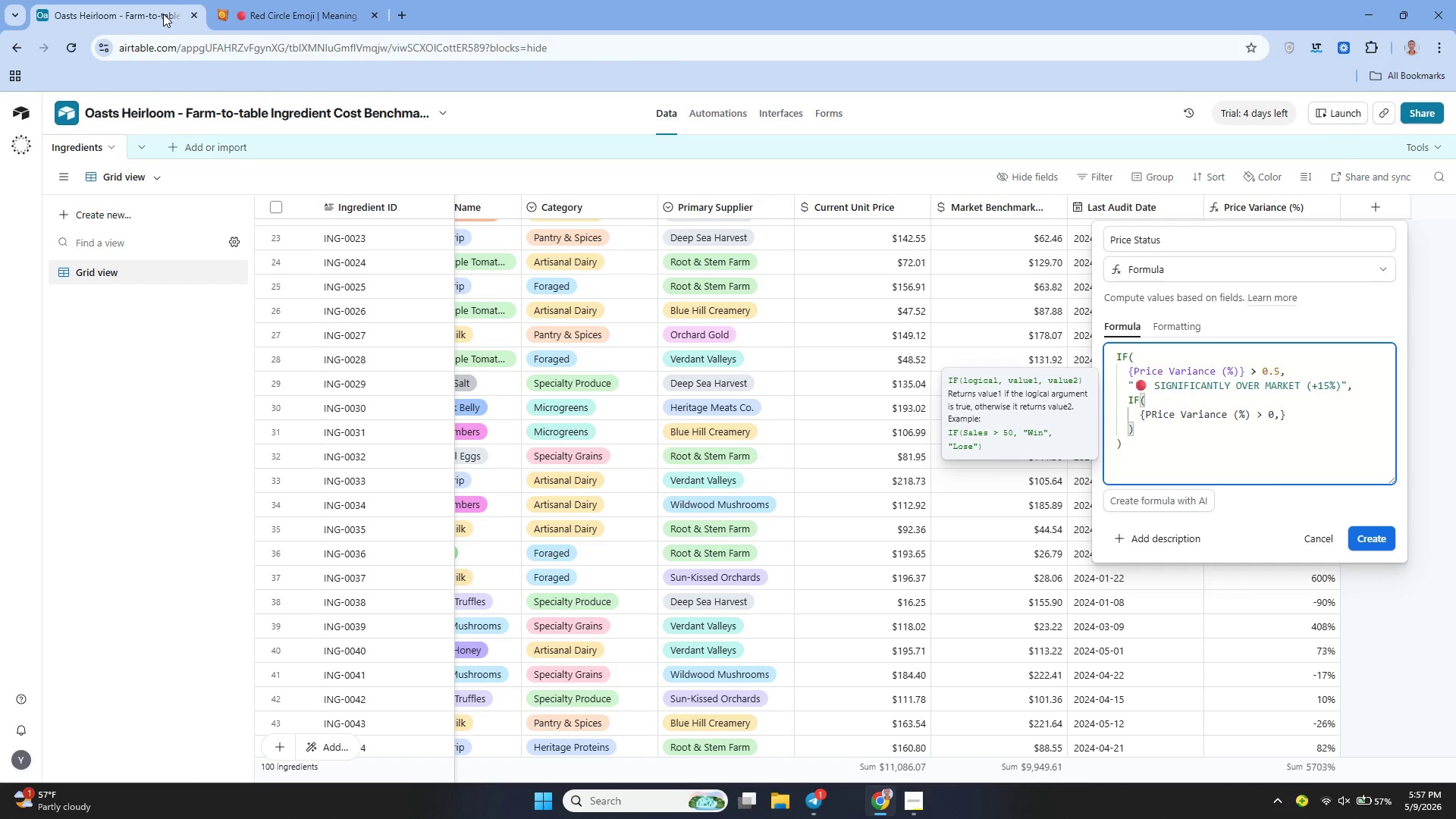 
key(Shift+Enter)
 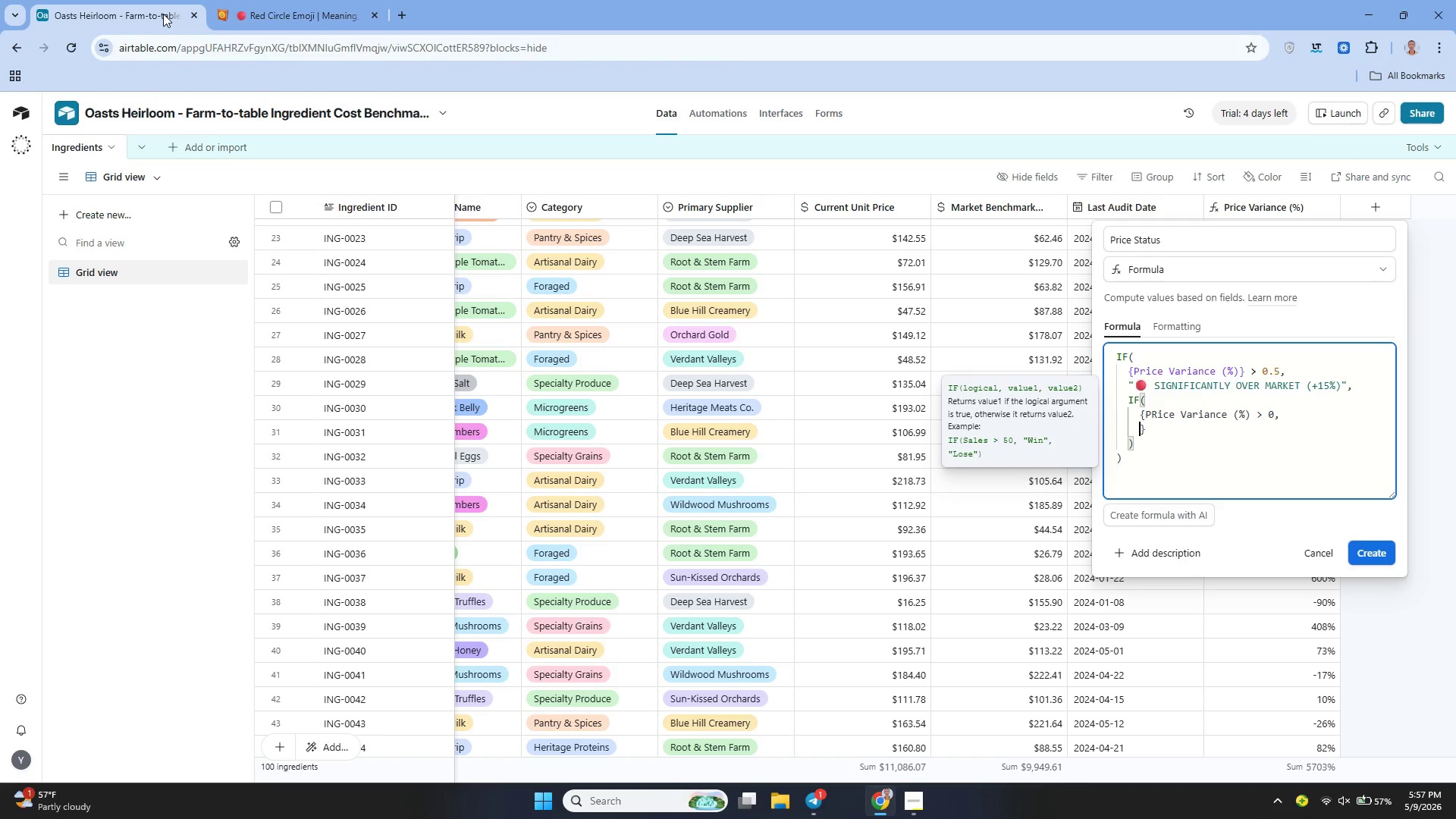 
key(Shift+Quote)
 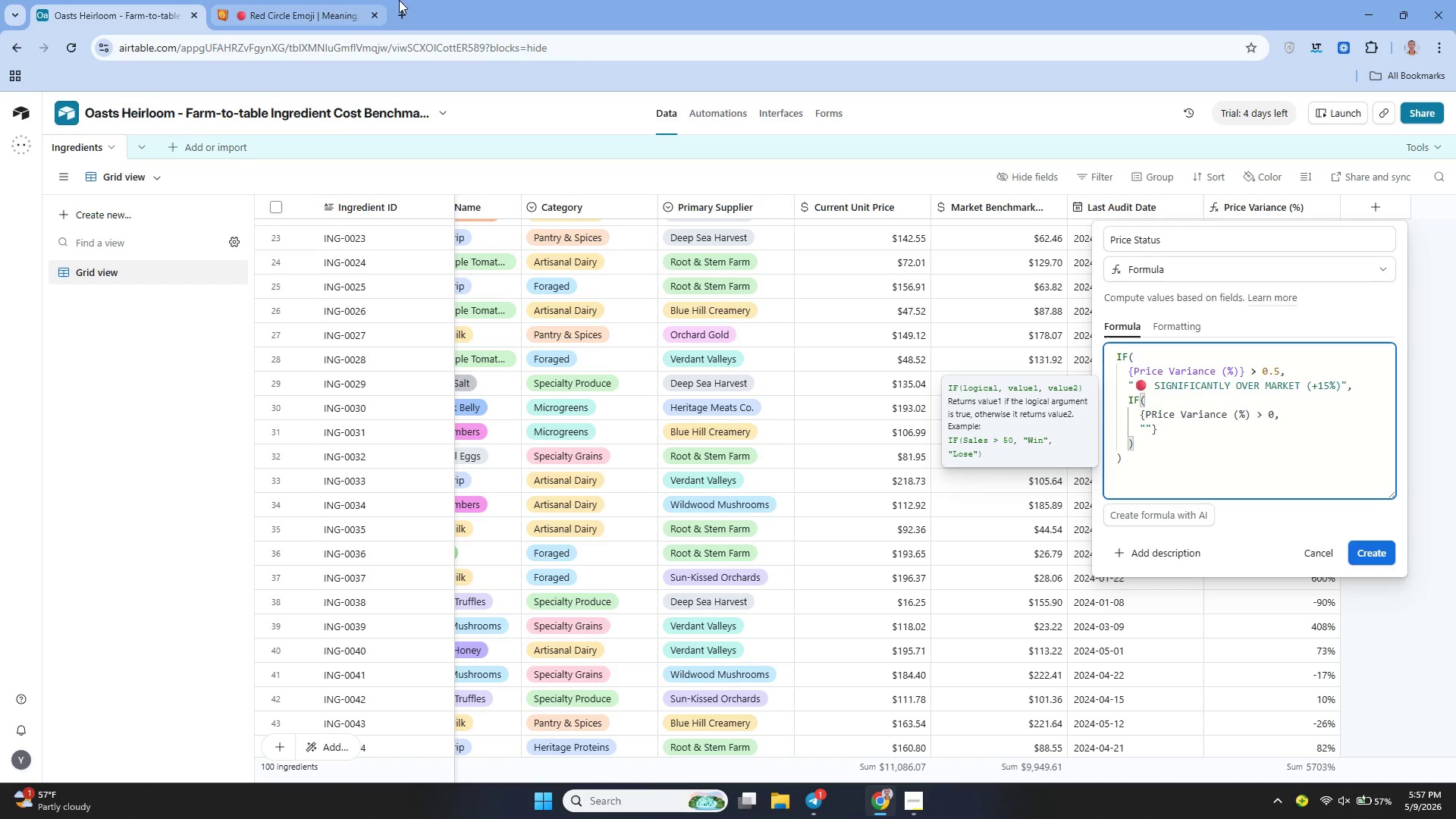 
wait(5.06)
 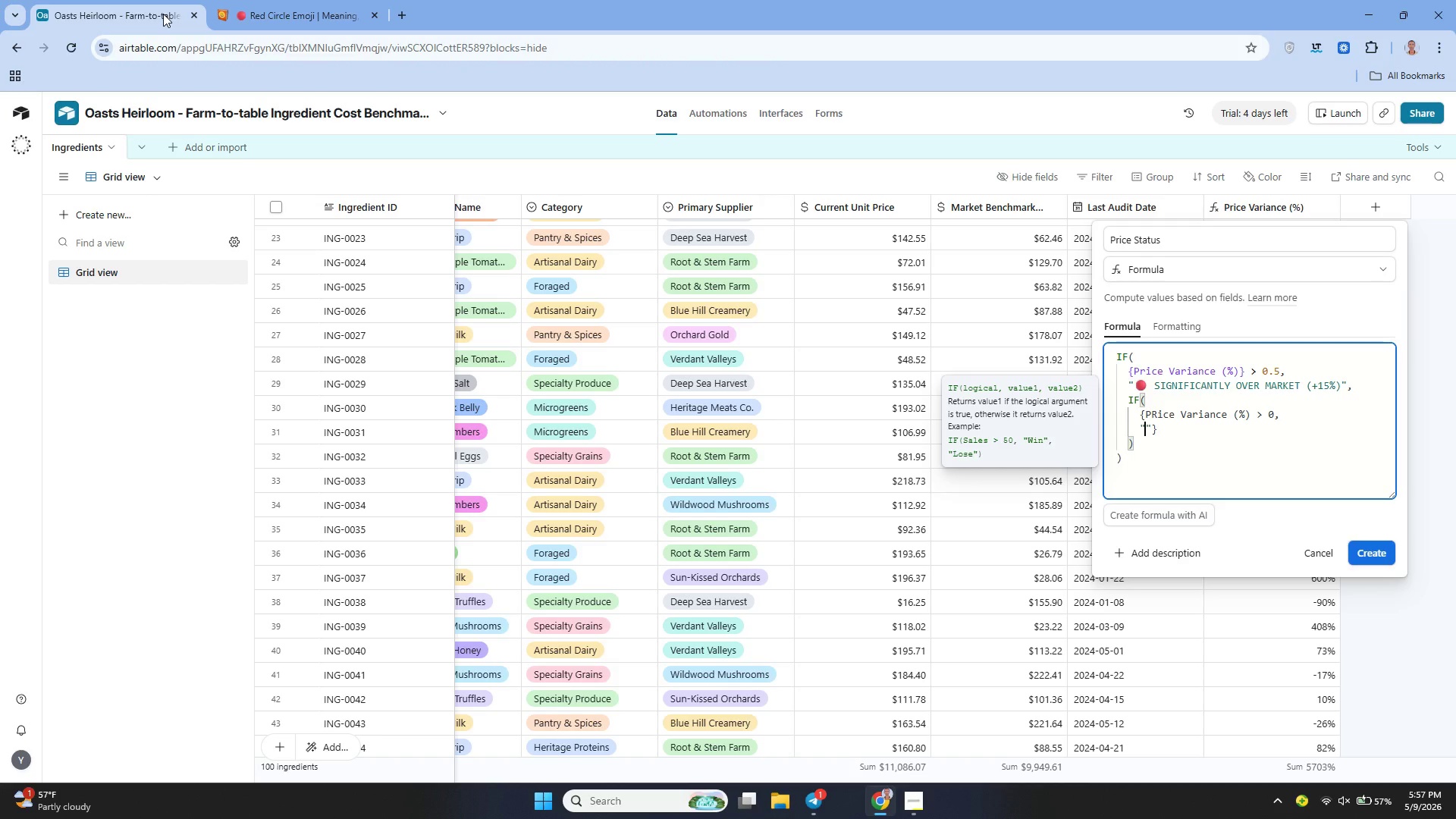 
left_click([400, 18])
 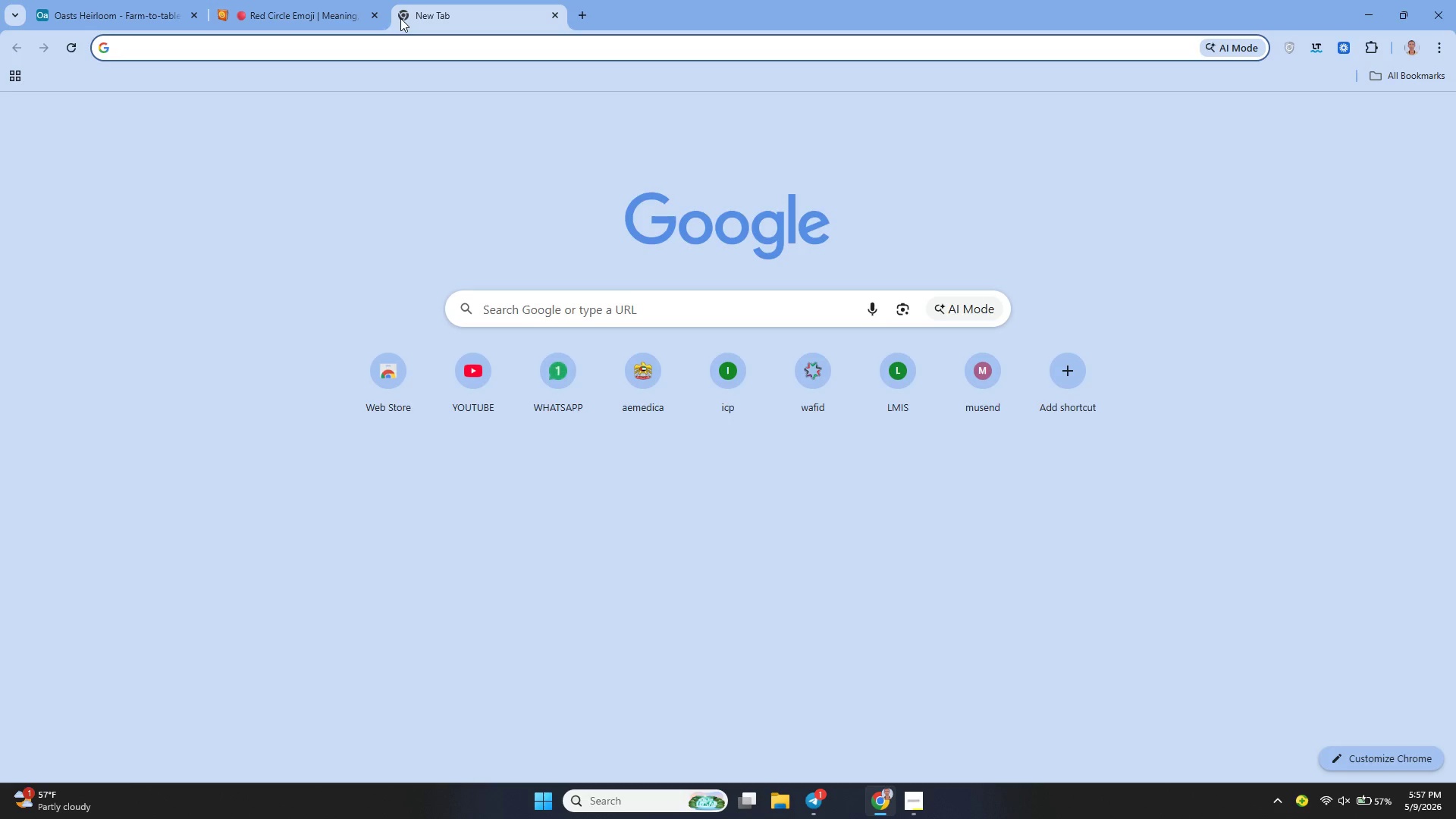 
type(yellow)
 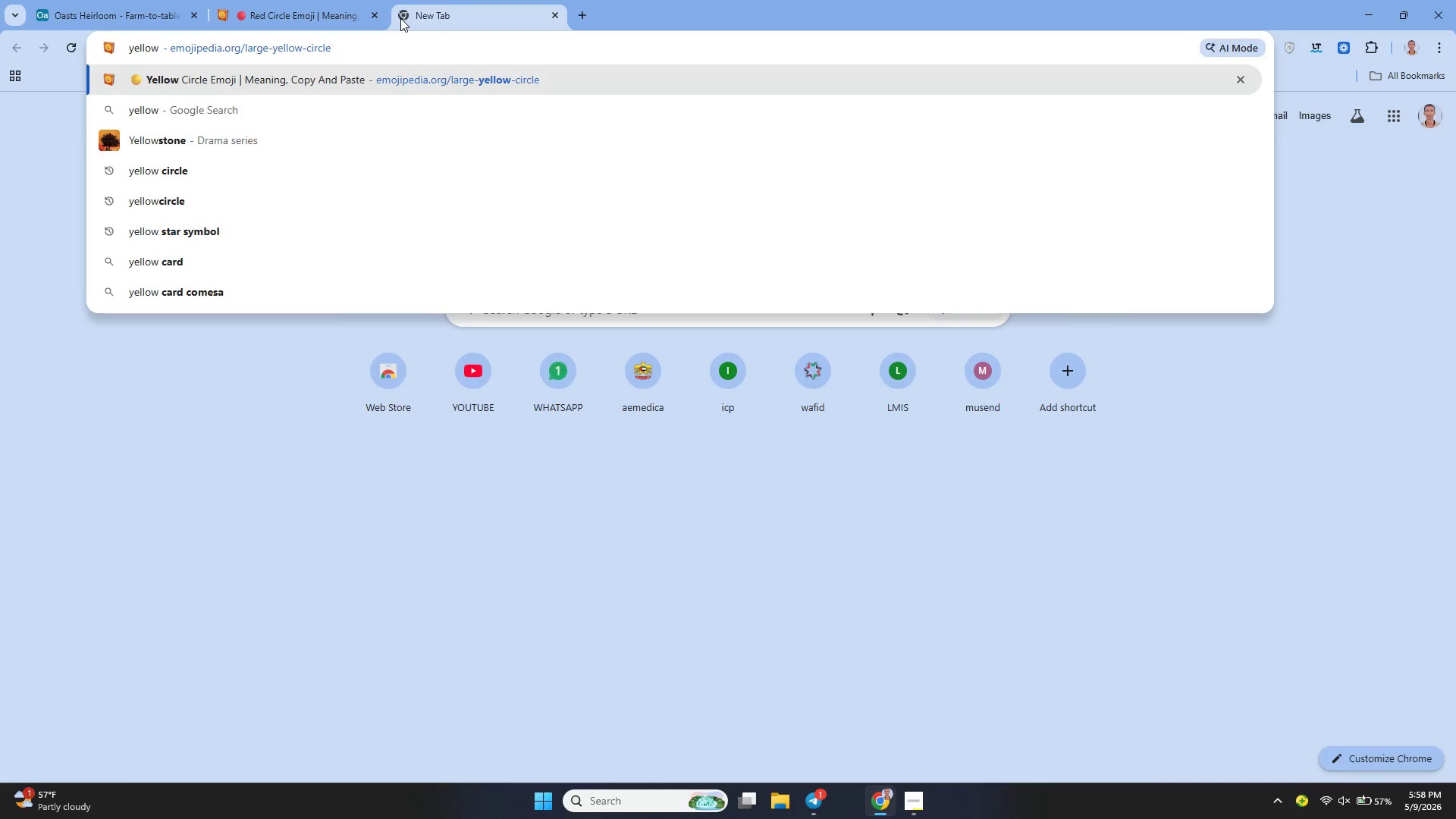 
key(Enter)
 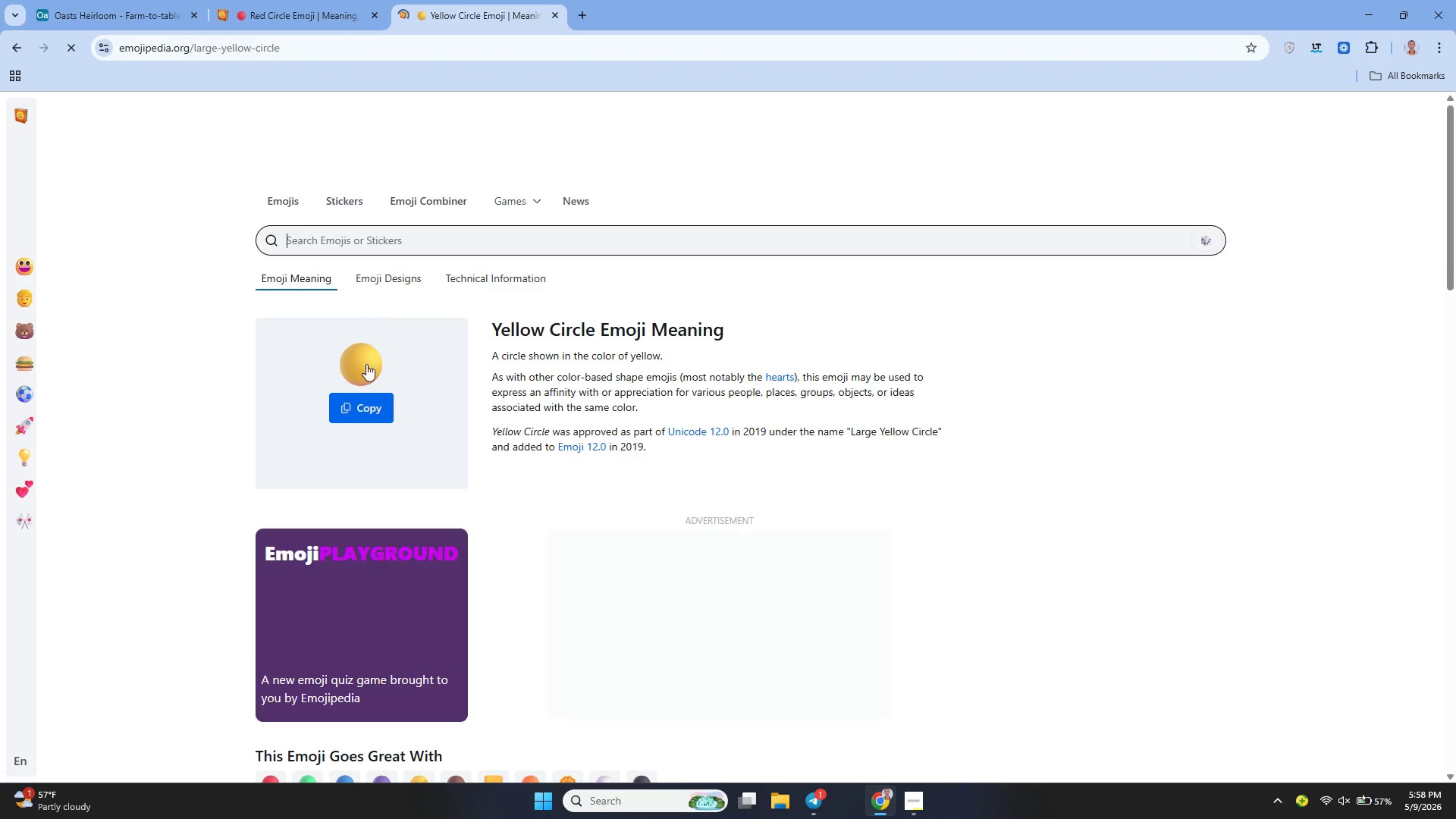 
left_click([366, 400])
 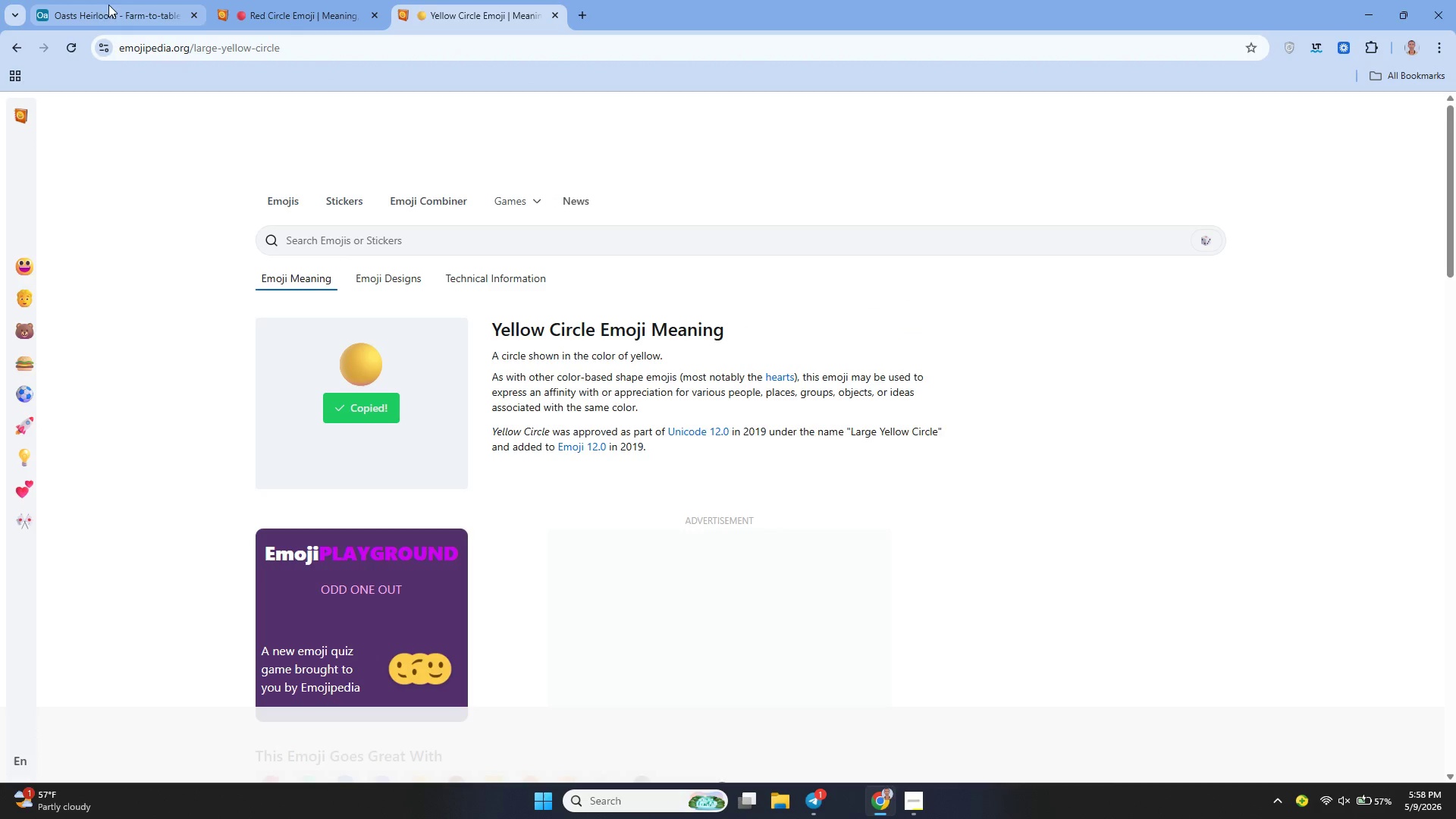 
left_click([100, 11])
 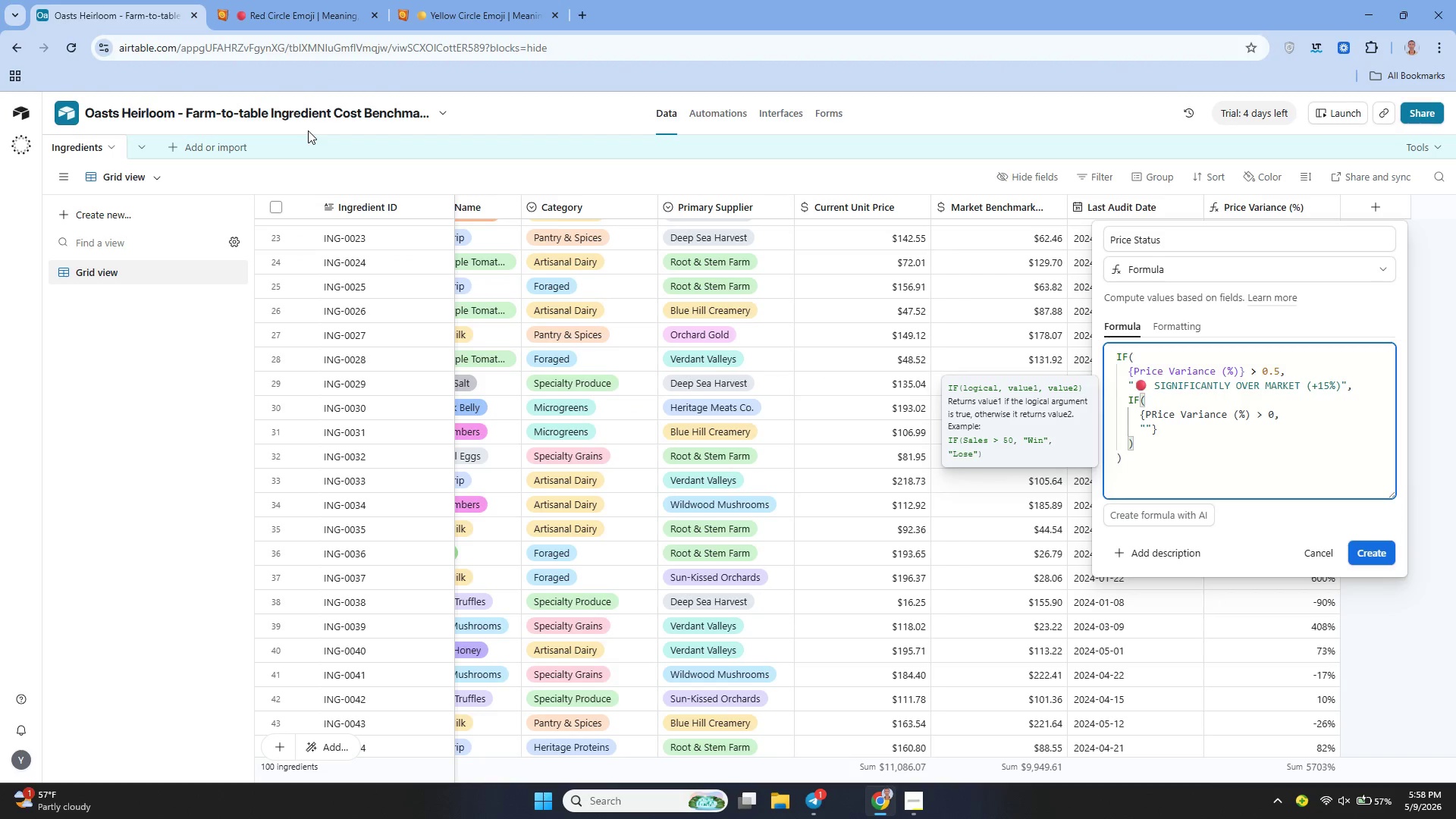 
key(Control+V)
 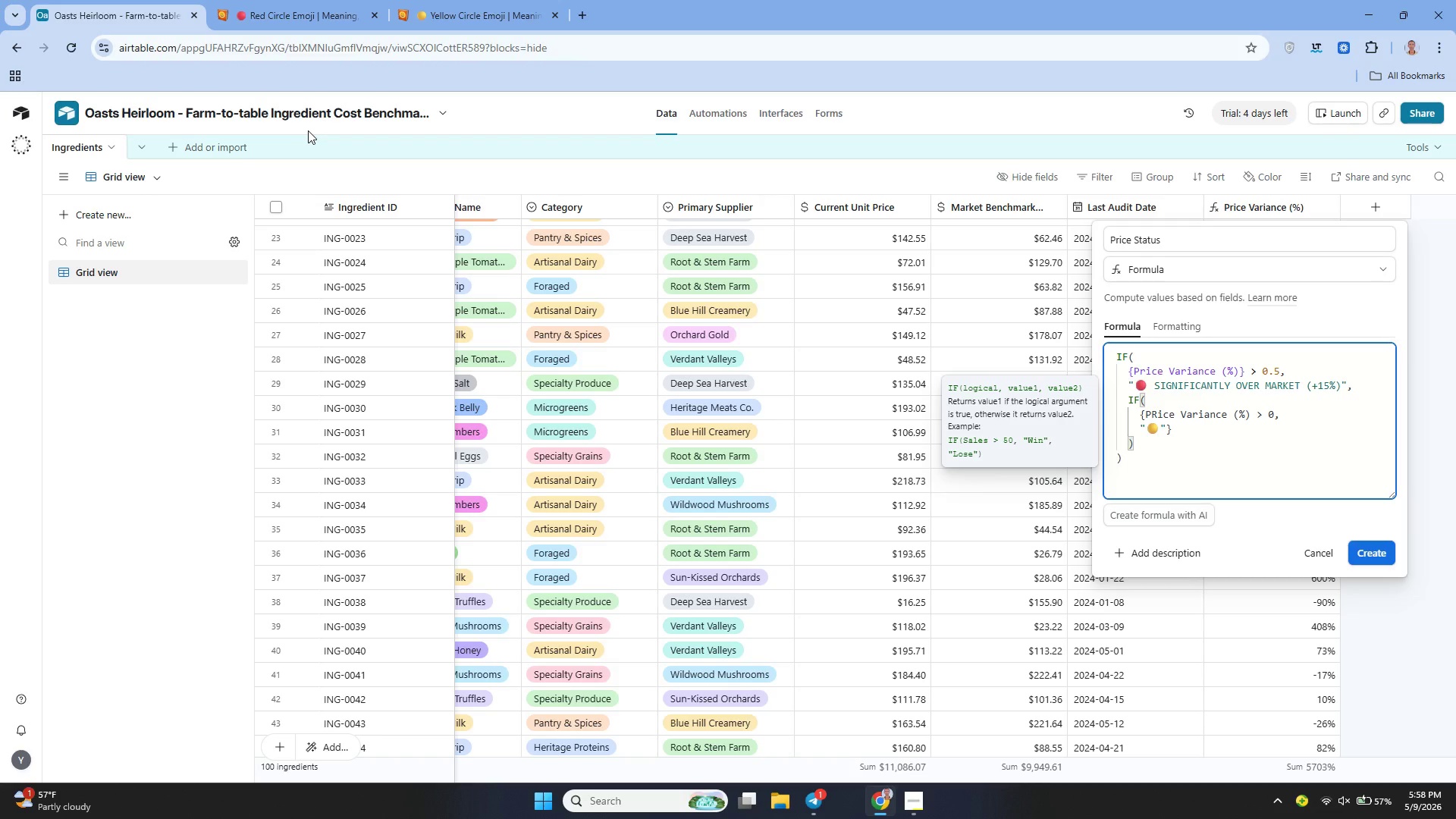 
type( Over Market)
 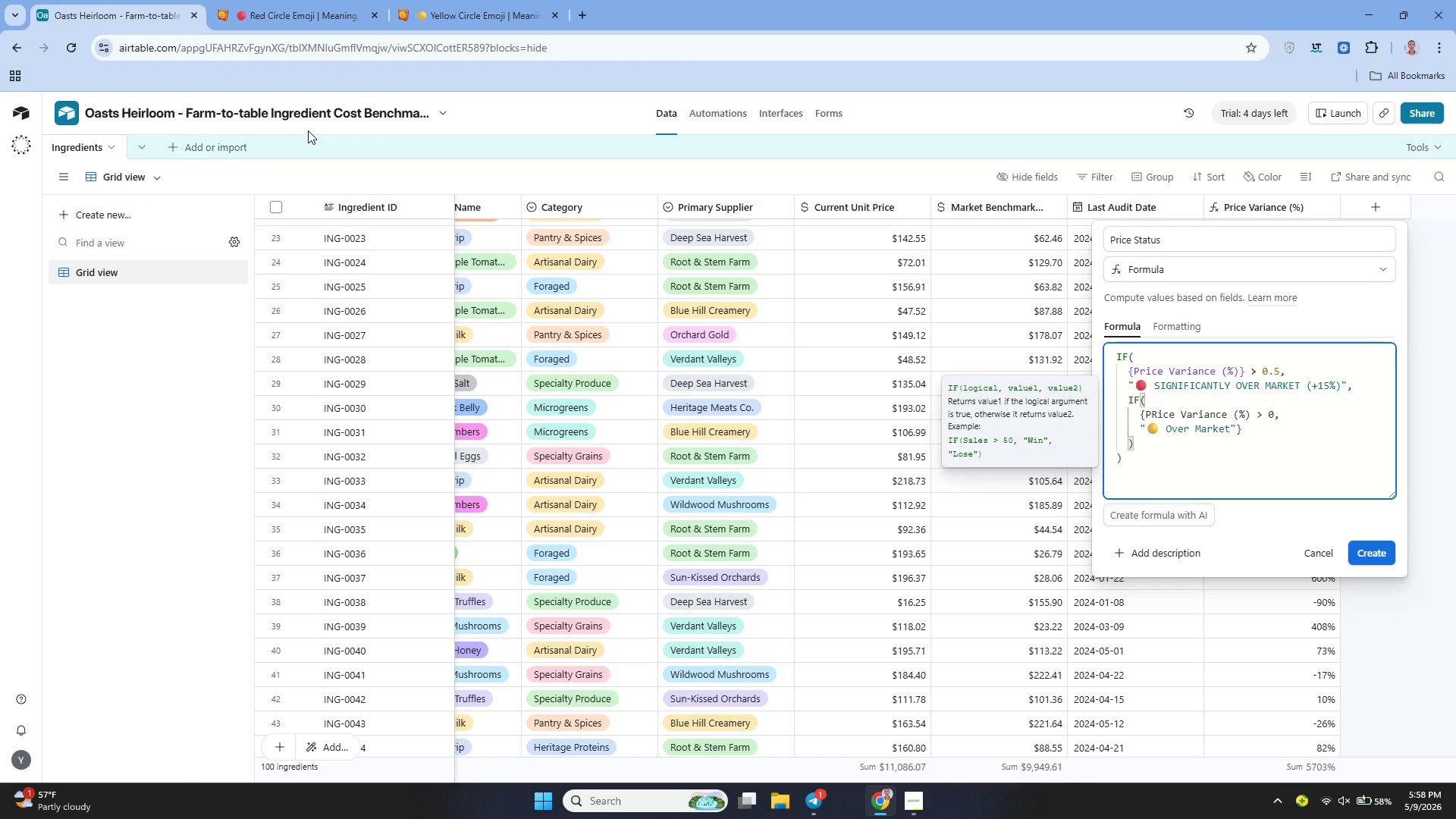 
key(ArrowRight)
 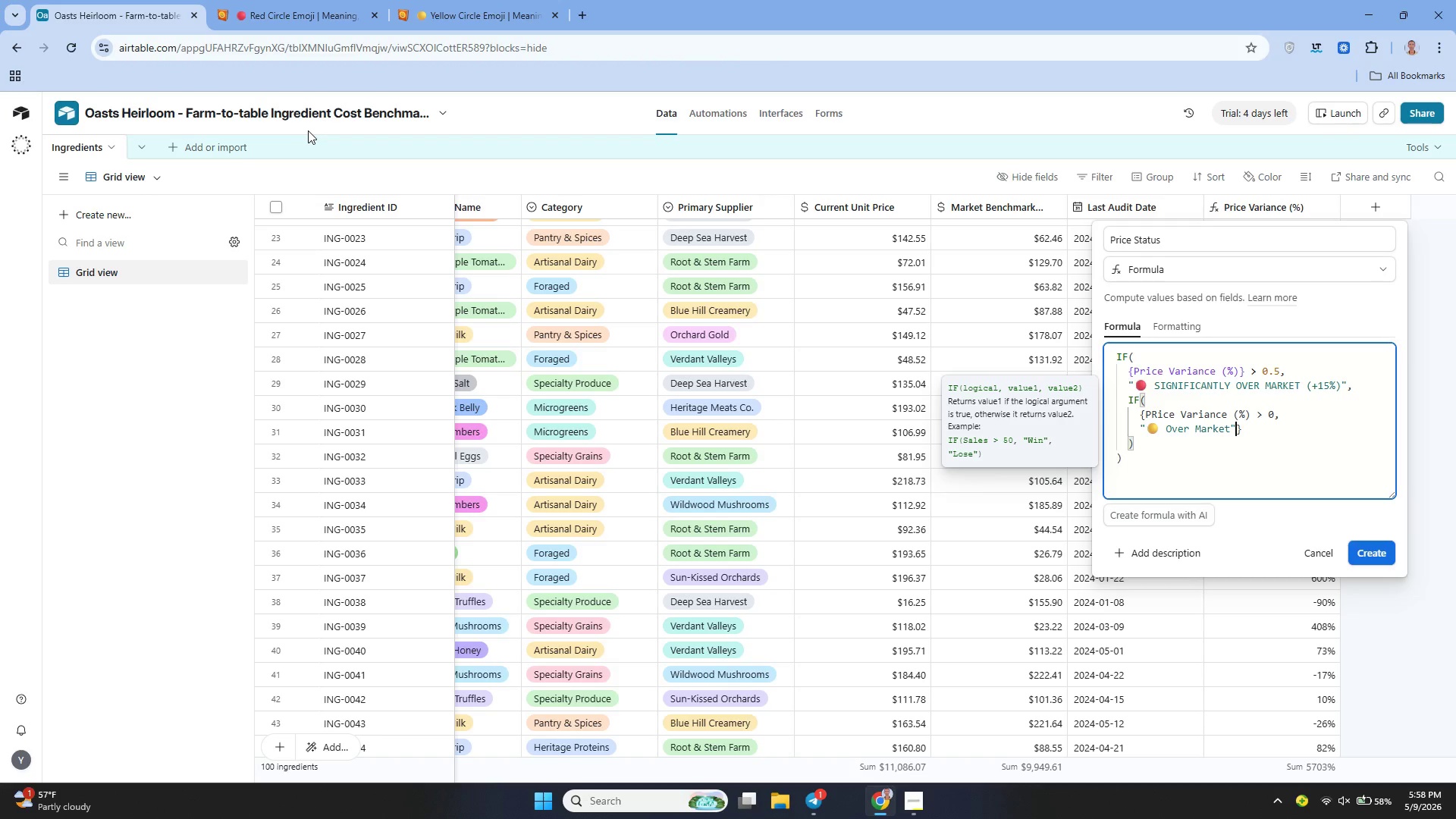 
key(Comma)
 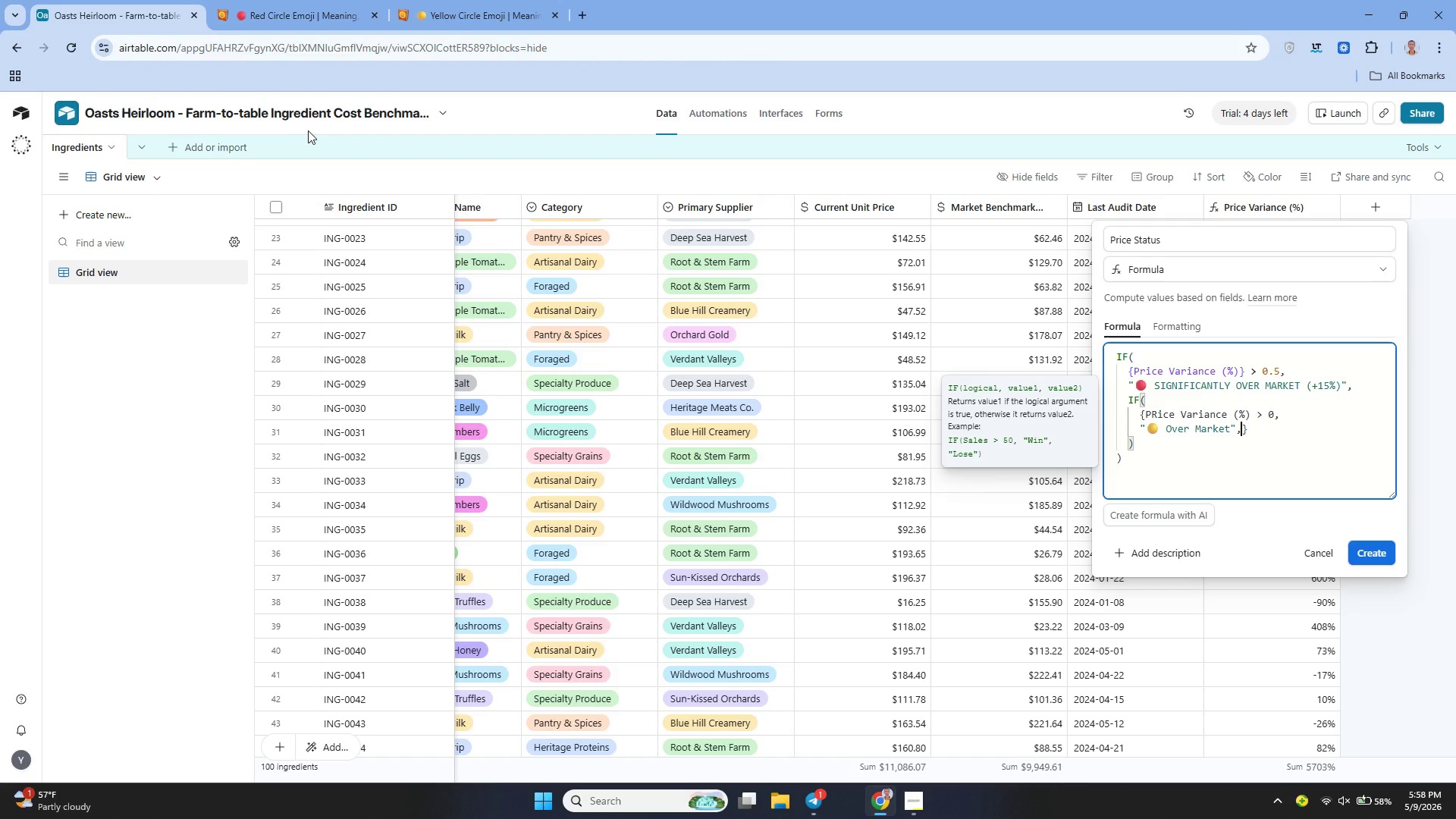 
key(Shift+Enter)
 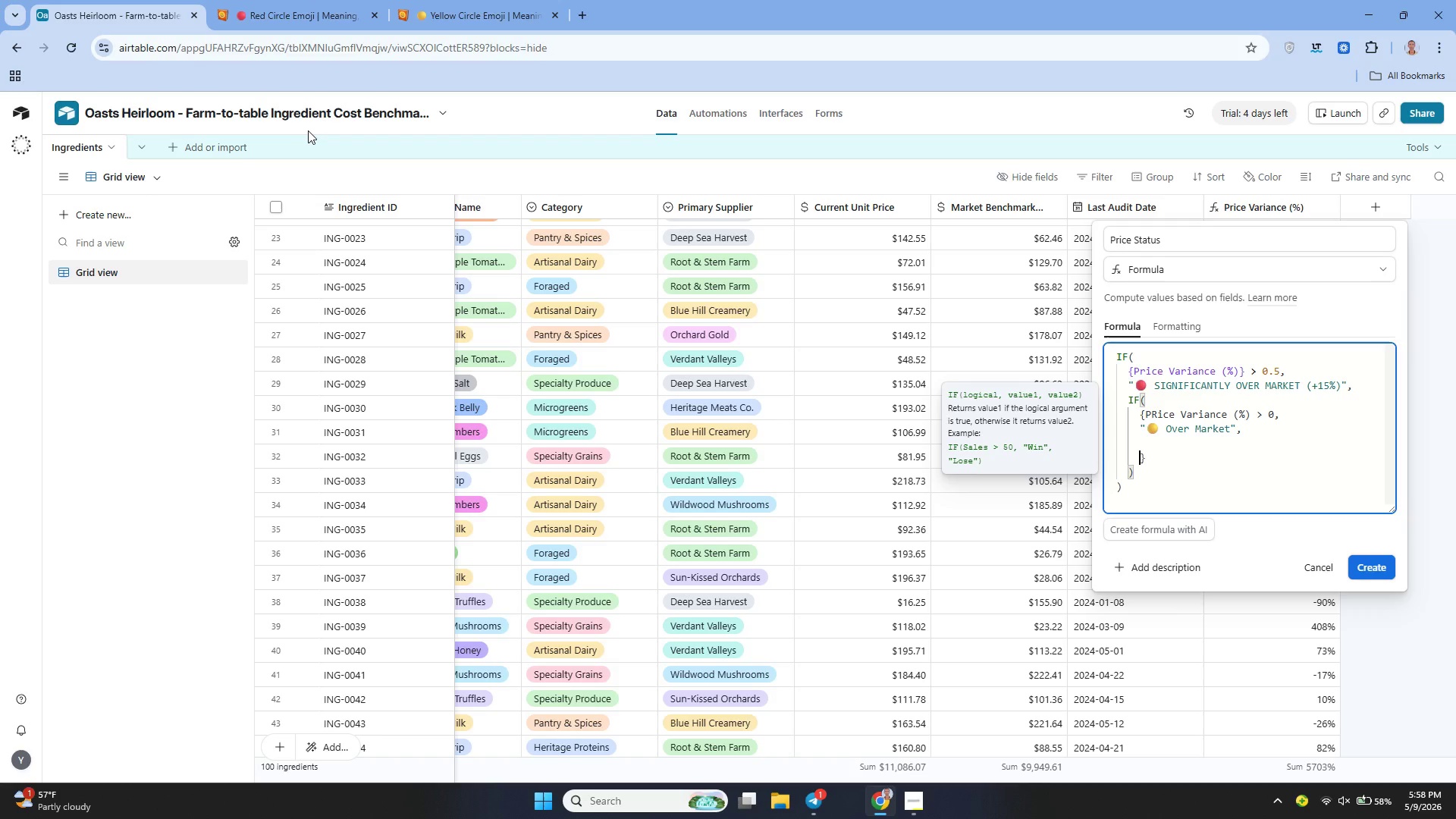 
key(Shift+Enter)
 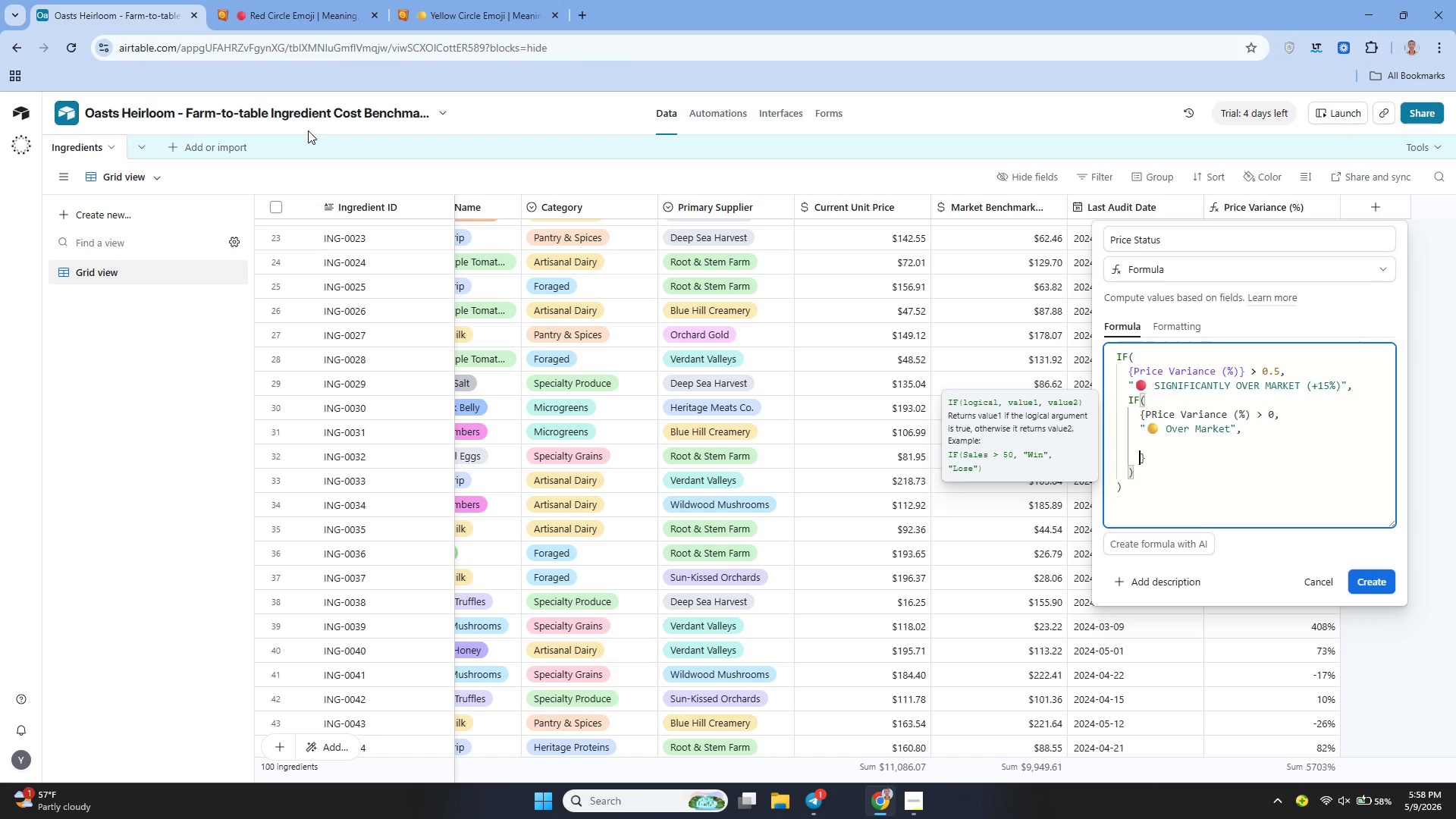 
key(ArrowUp)
 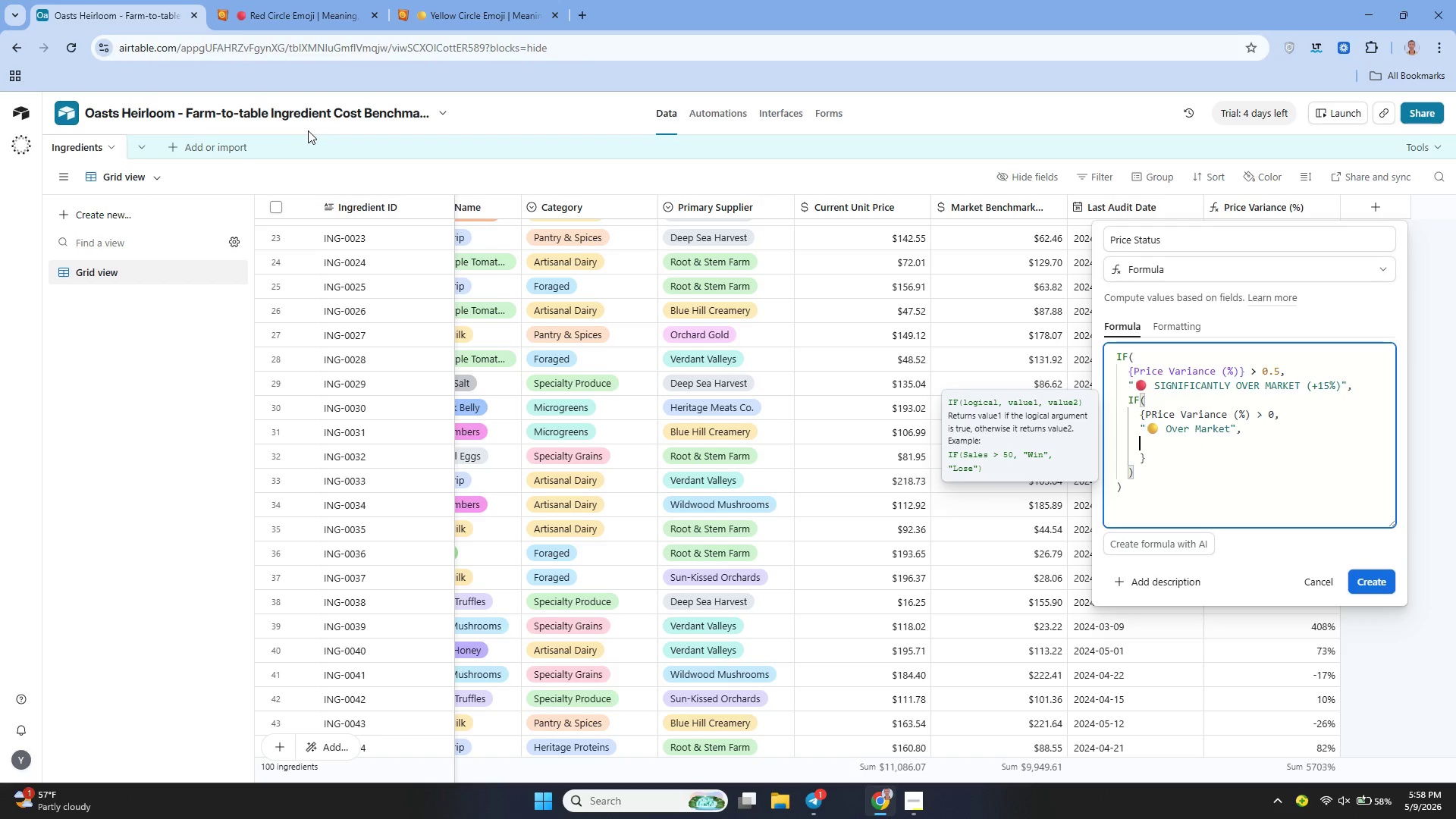 
type(IF()
 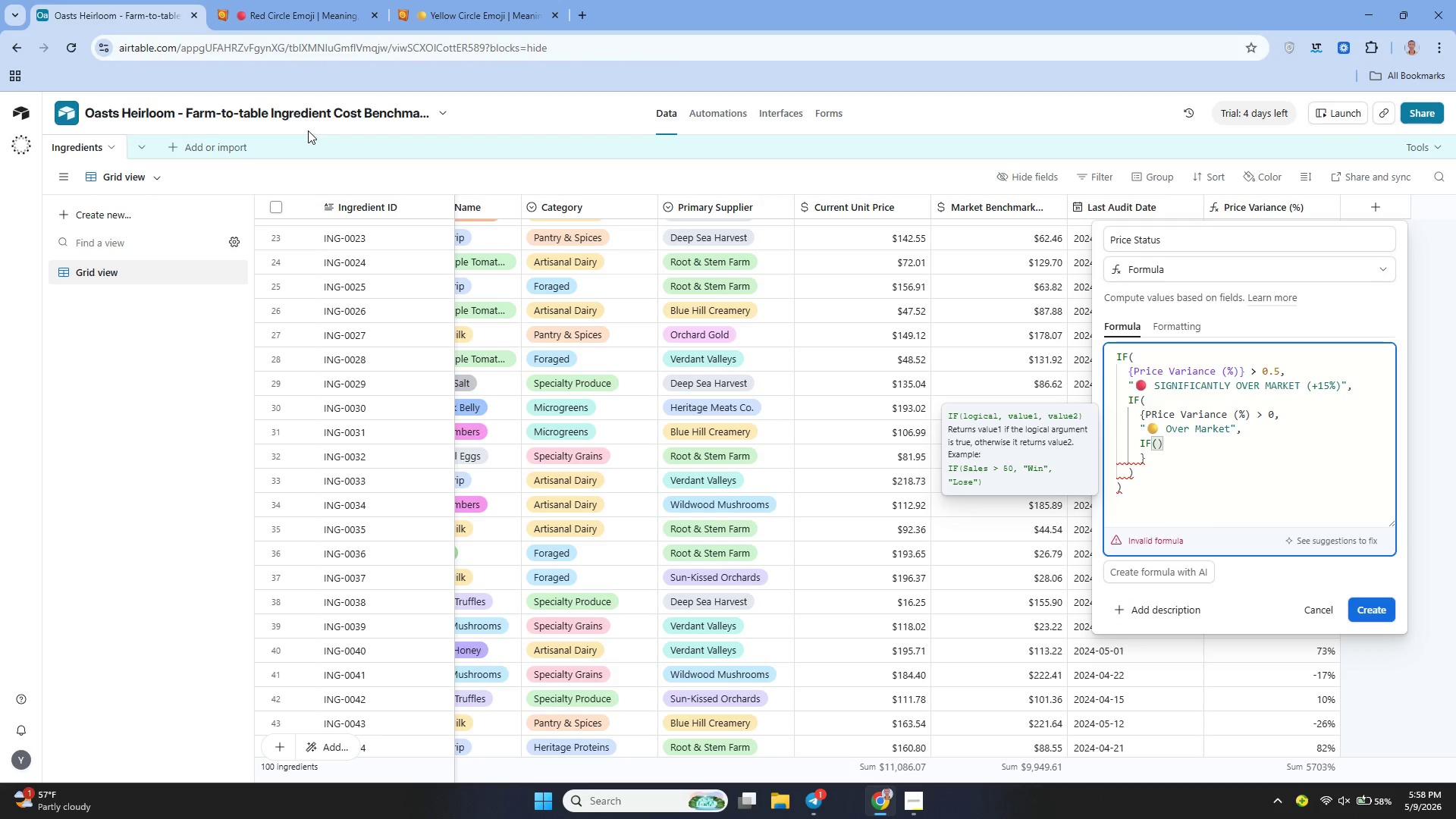 
key(Shift+Enter)
 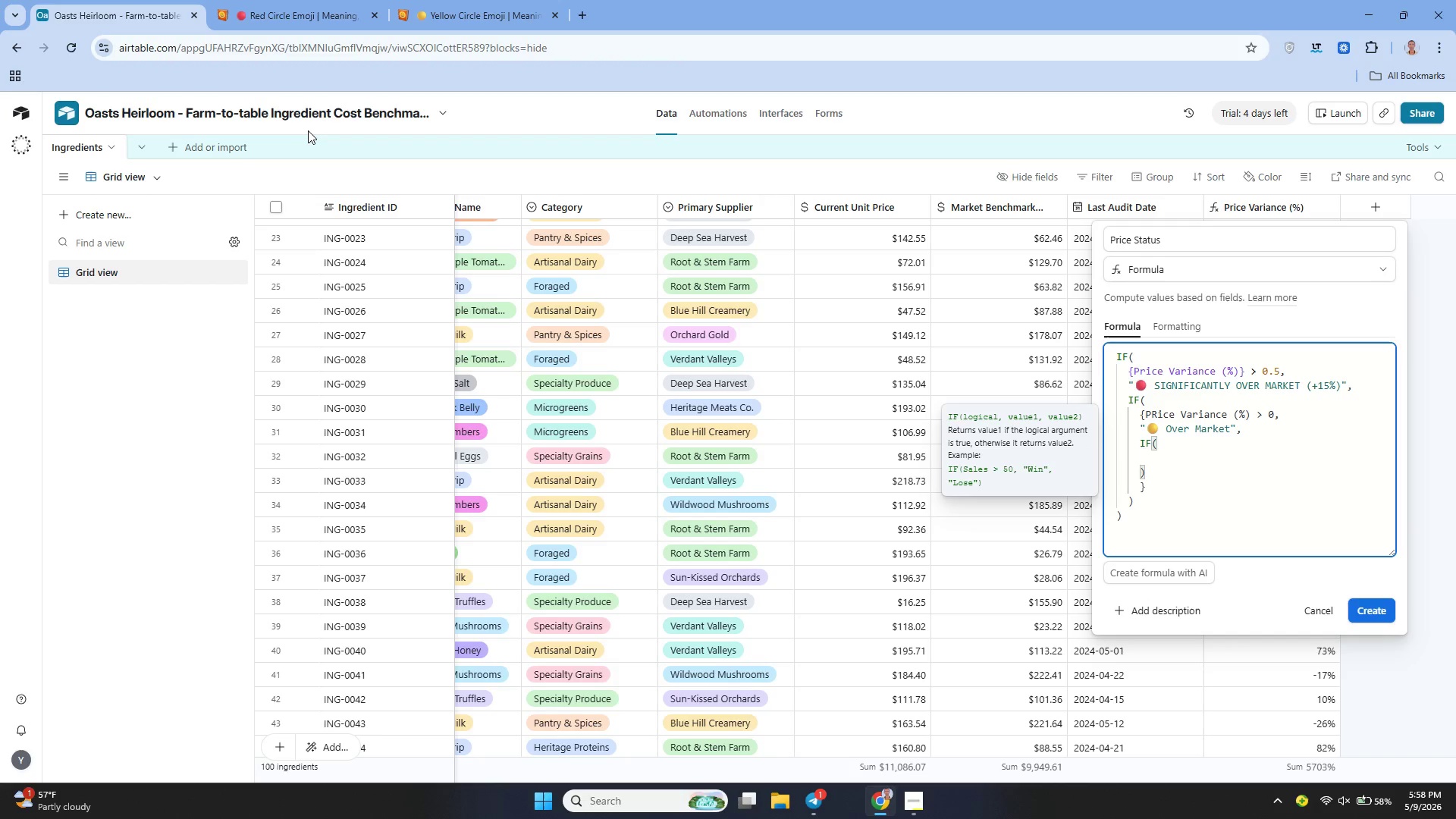 
type({Price Vr)
key(Backspace)
type(ariance (%)
 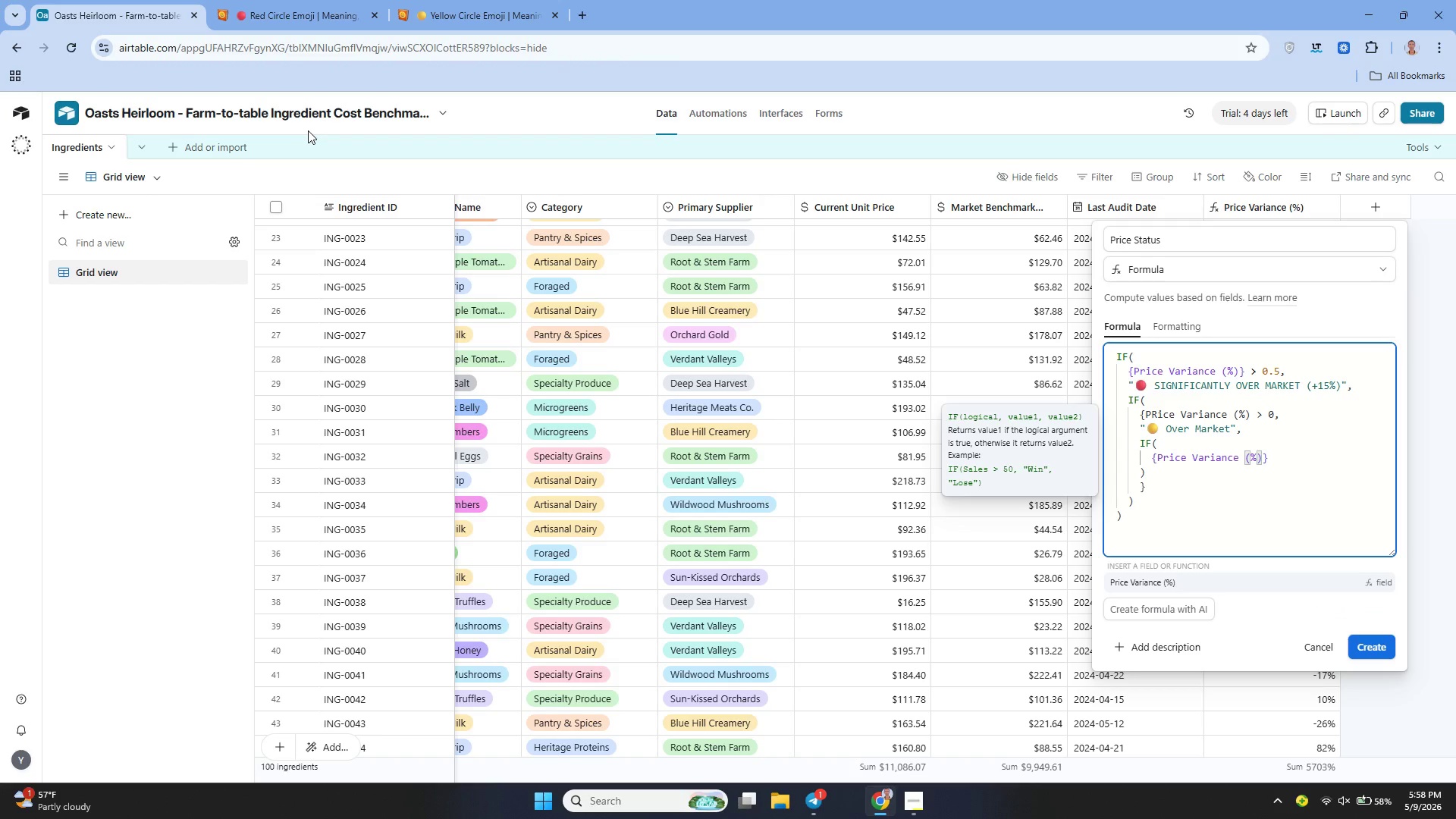 
wait(5.36)
 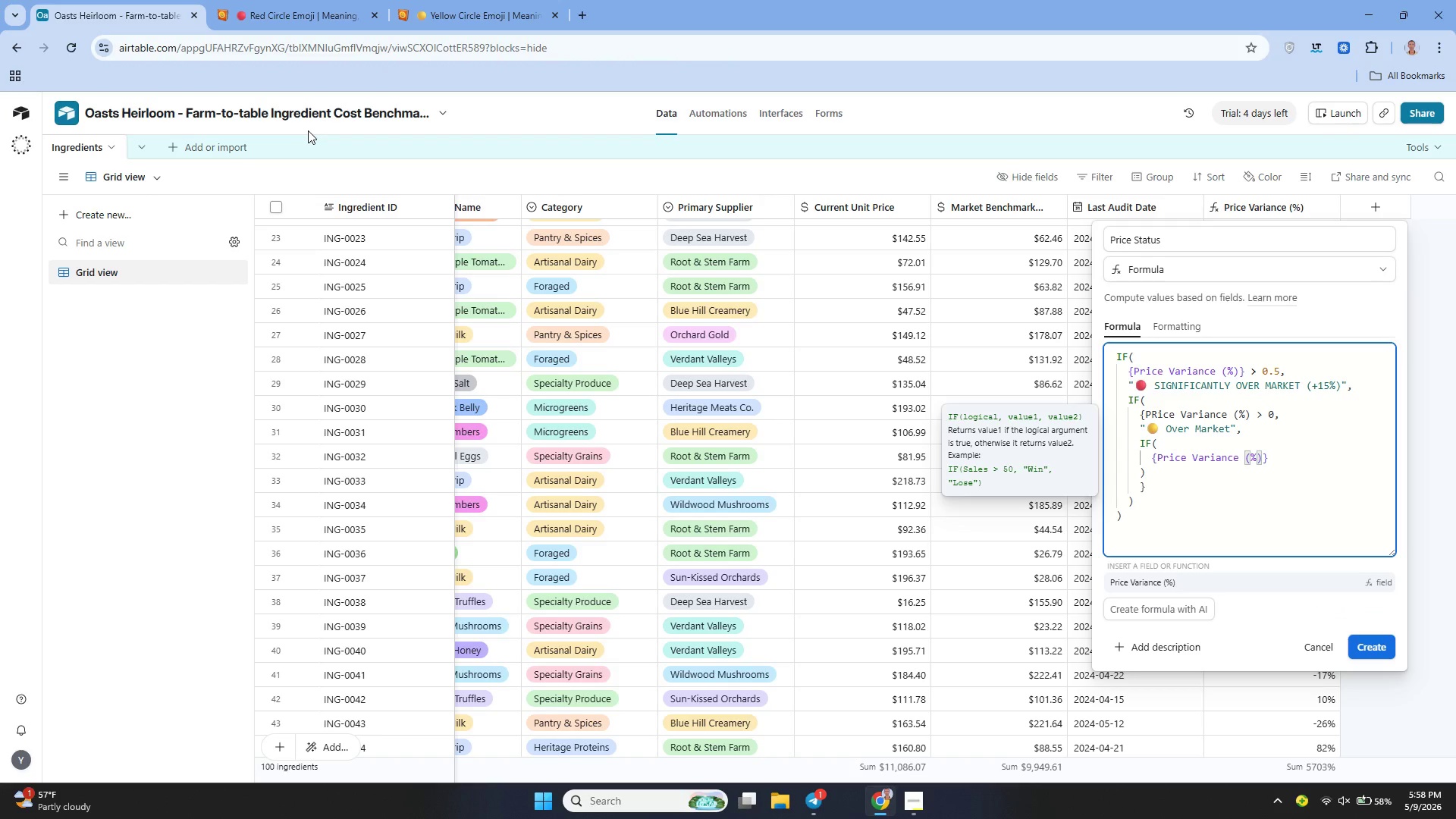 
hold_key(key=ArrowRight, duration=0.45)
 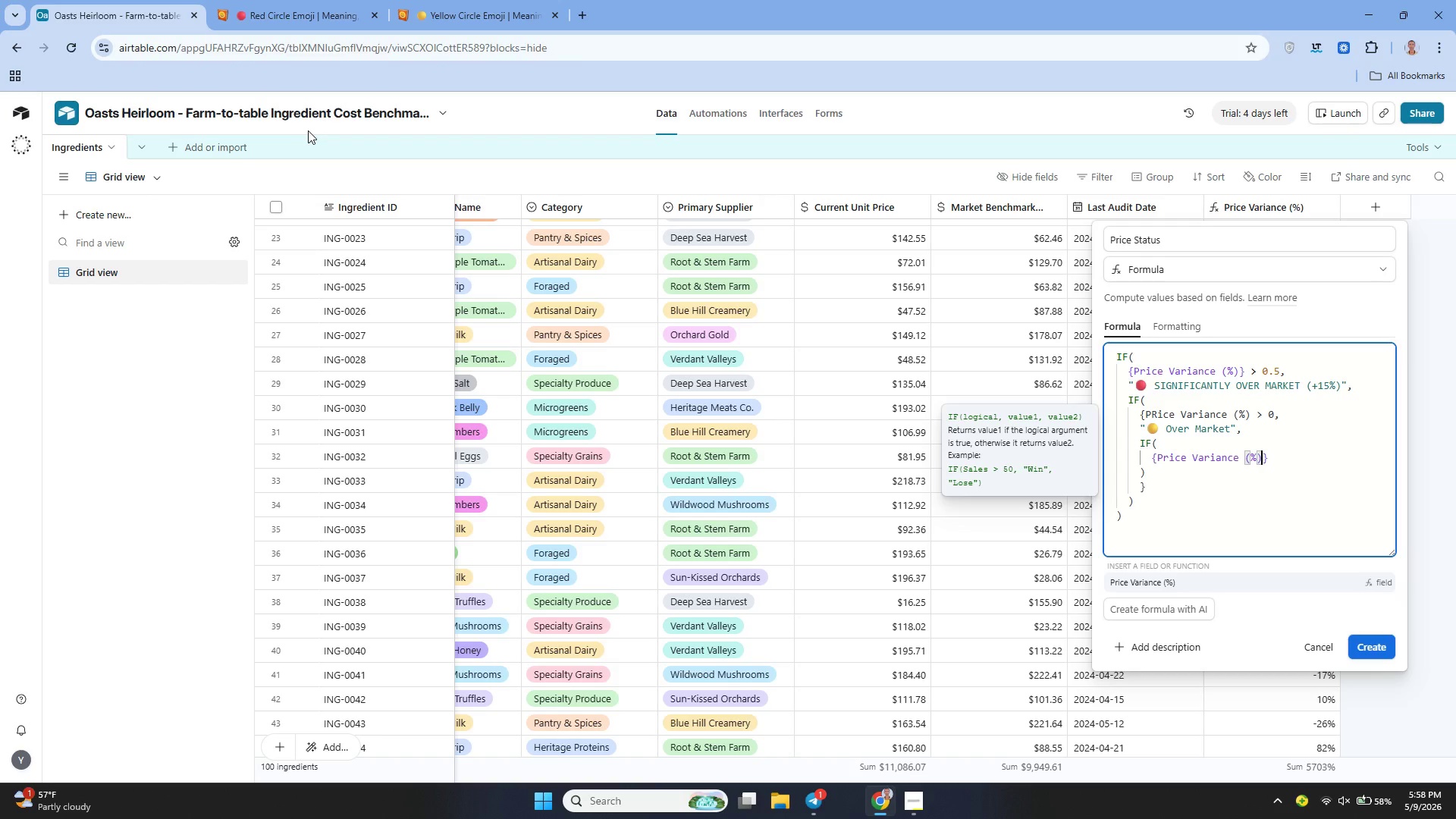 
key(ArrowRight)
 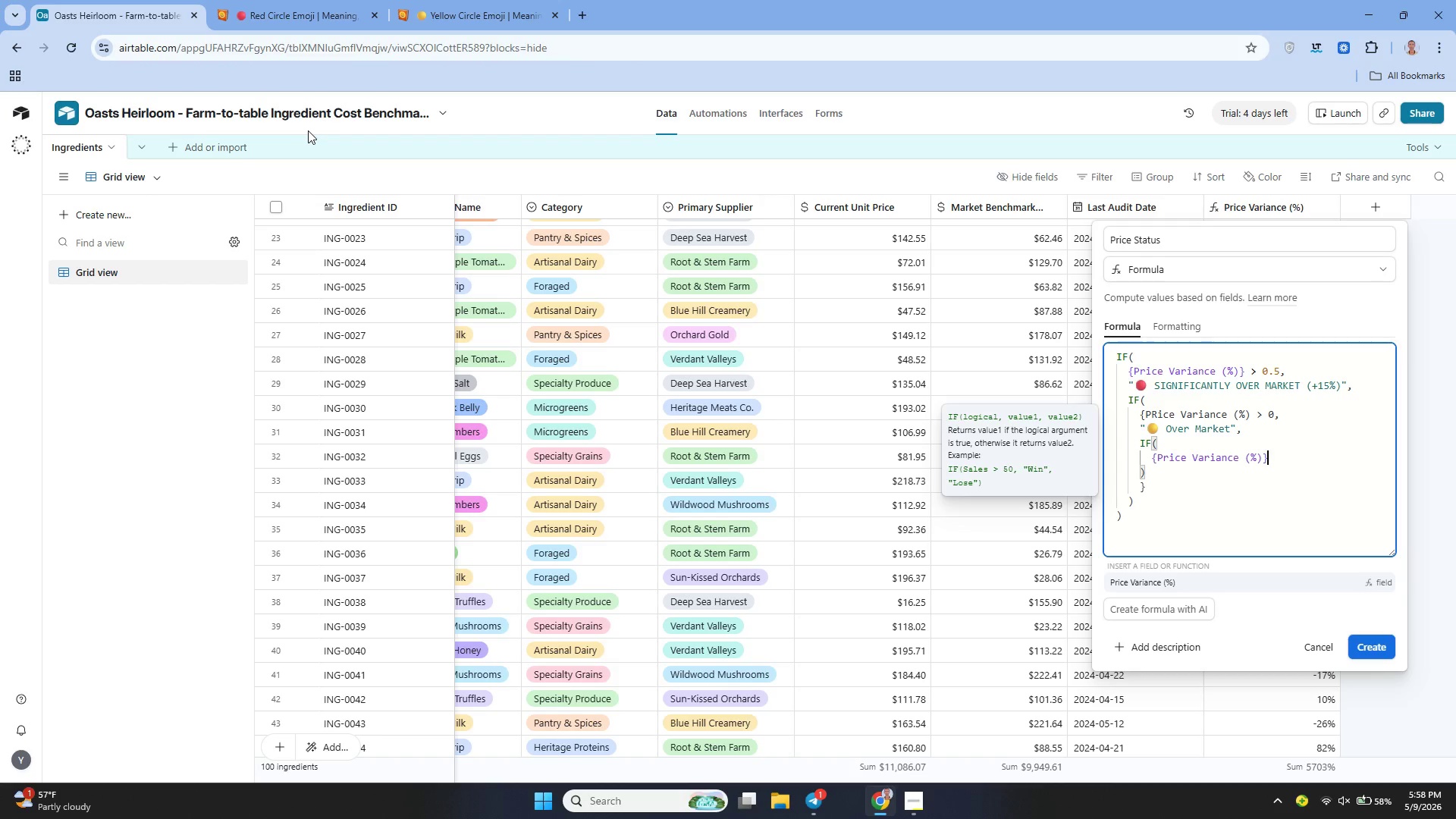 
key(Space)
 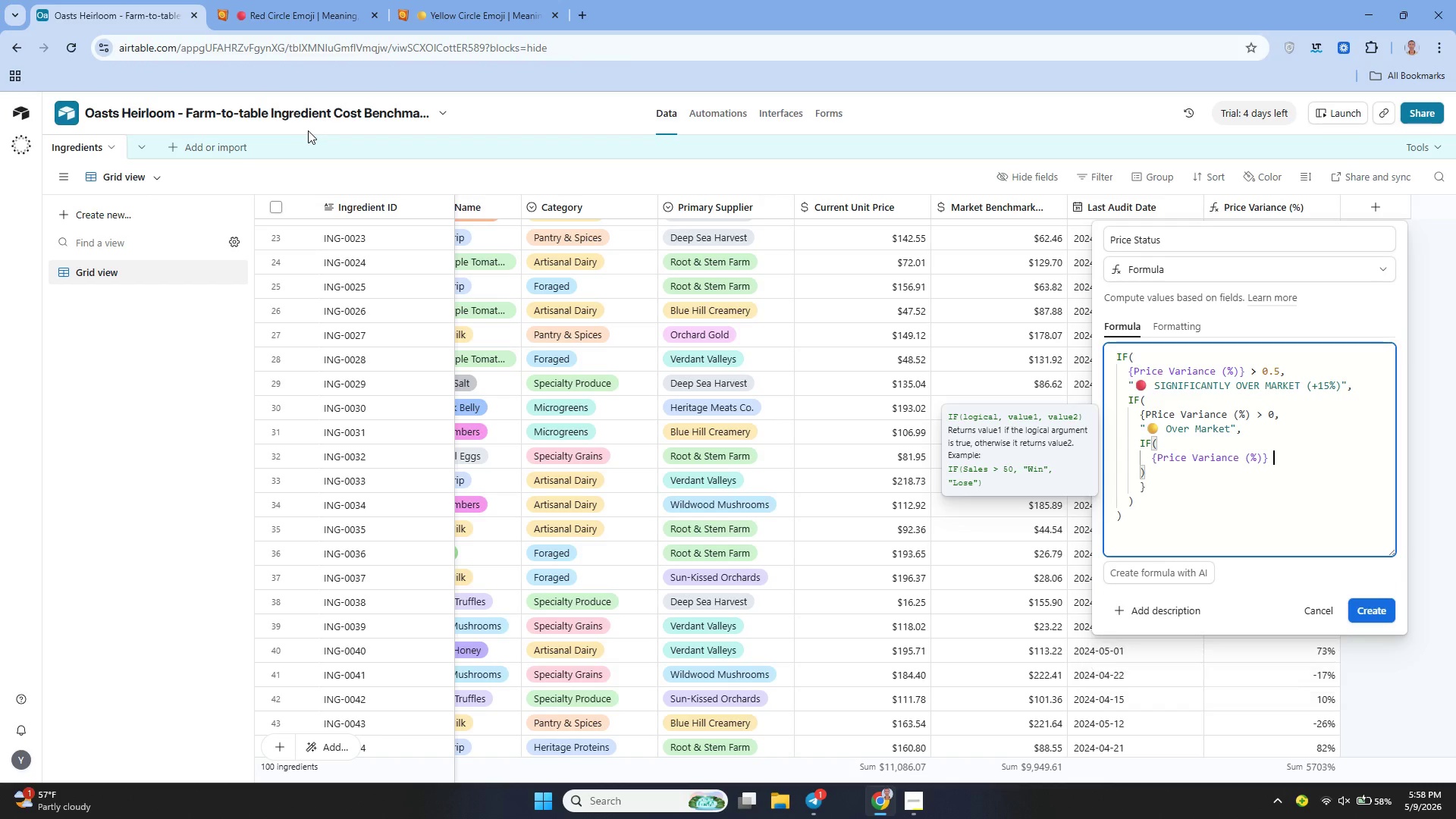 
key(Shift+Comma)
 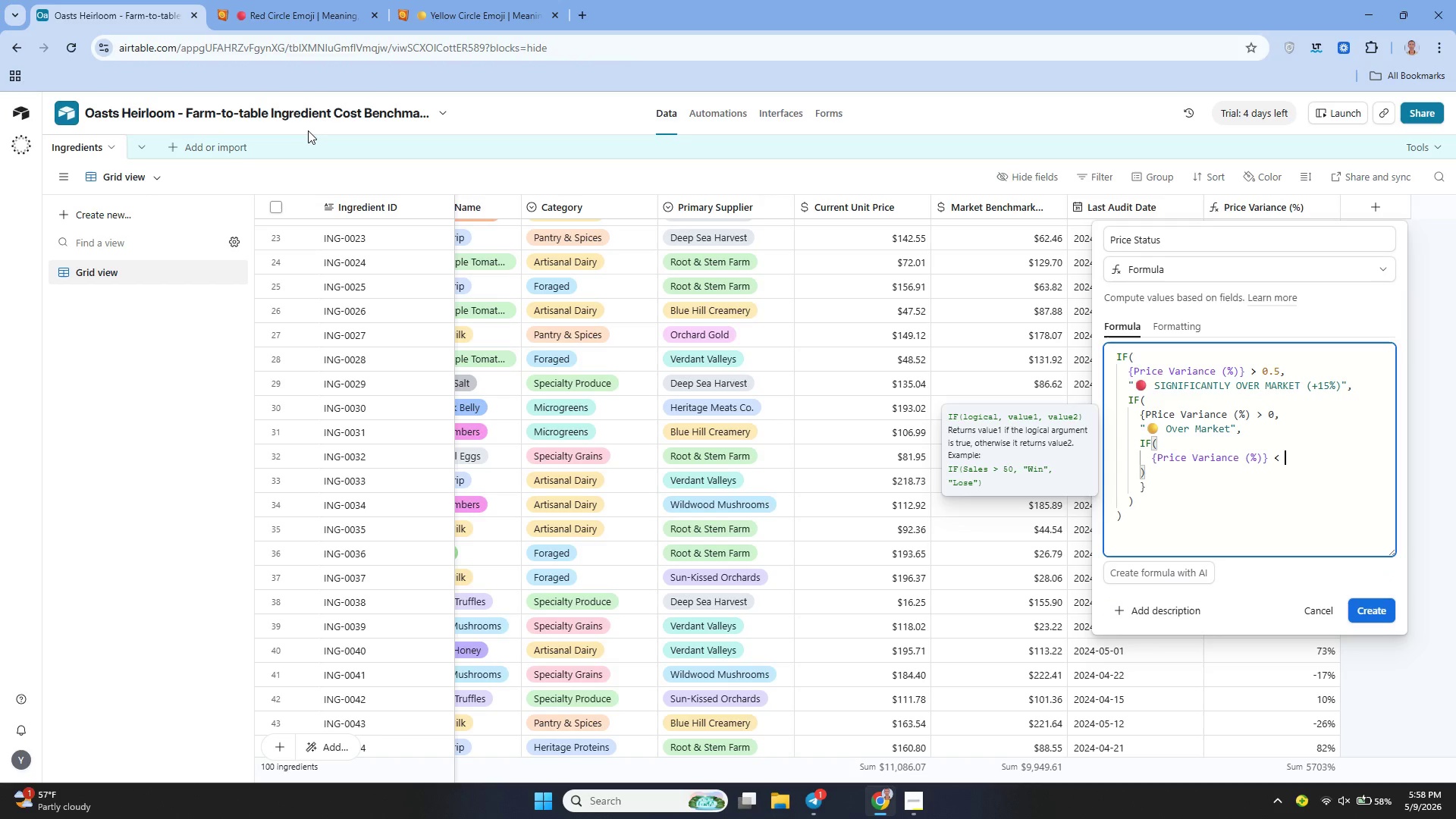 
key(Space)
 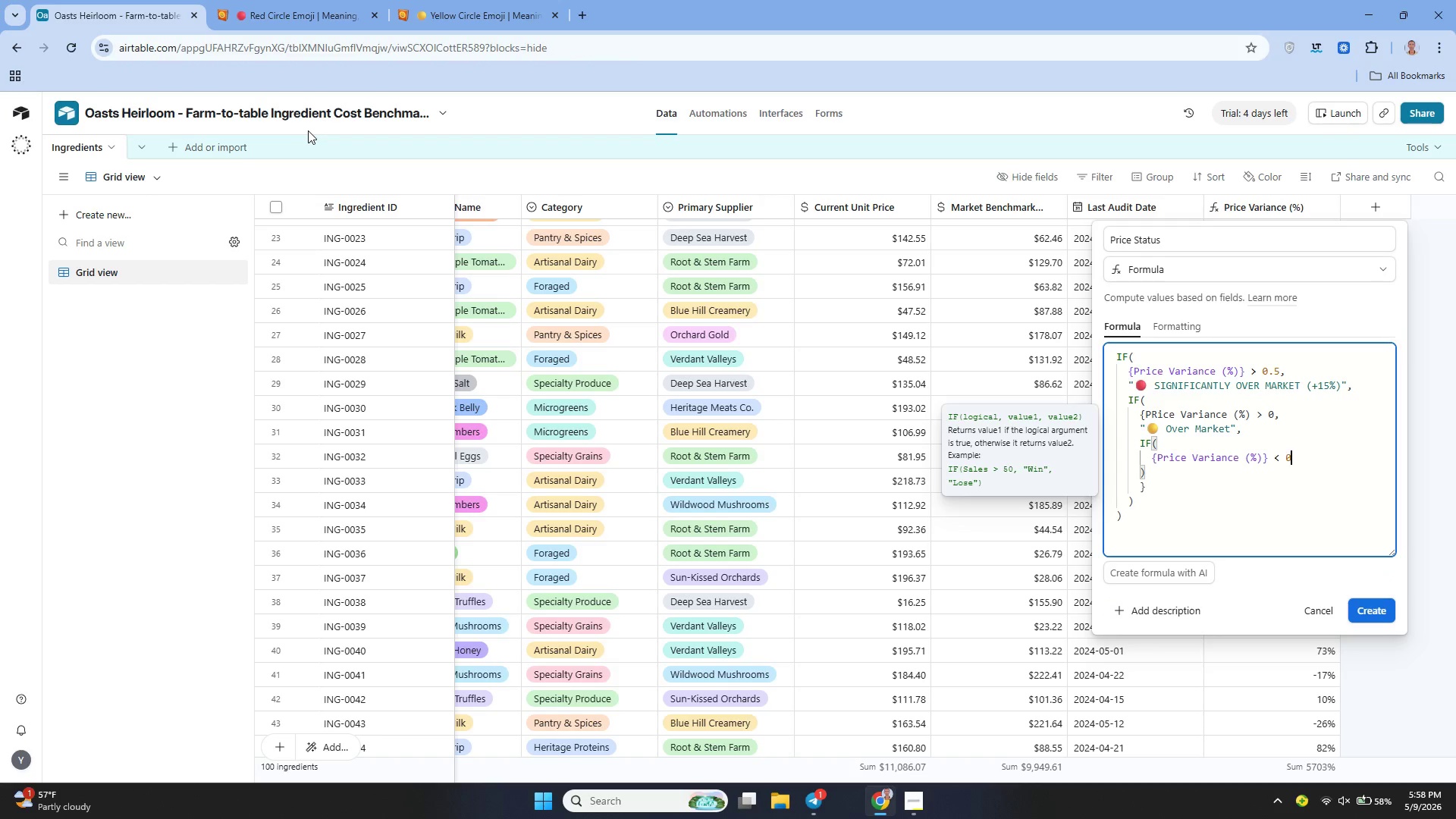 
key(0)
 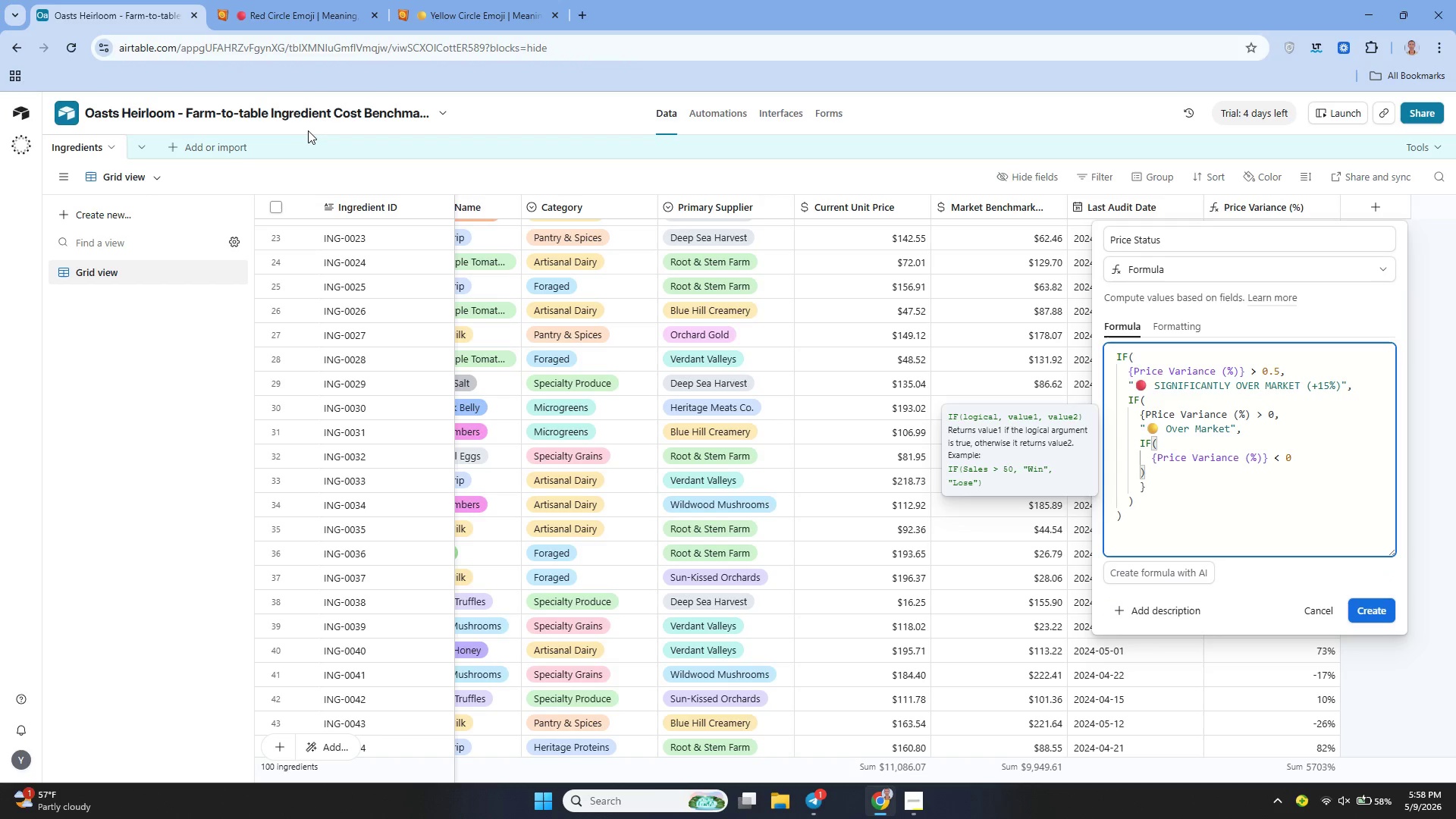 
key(Comma)
 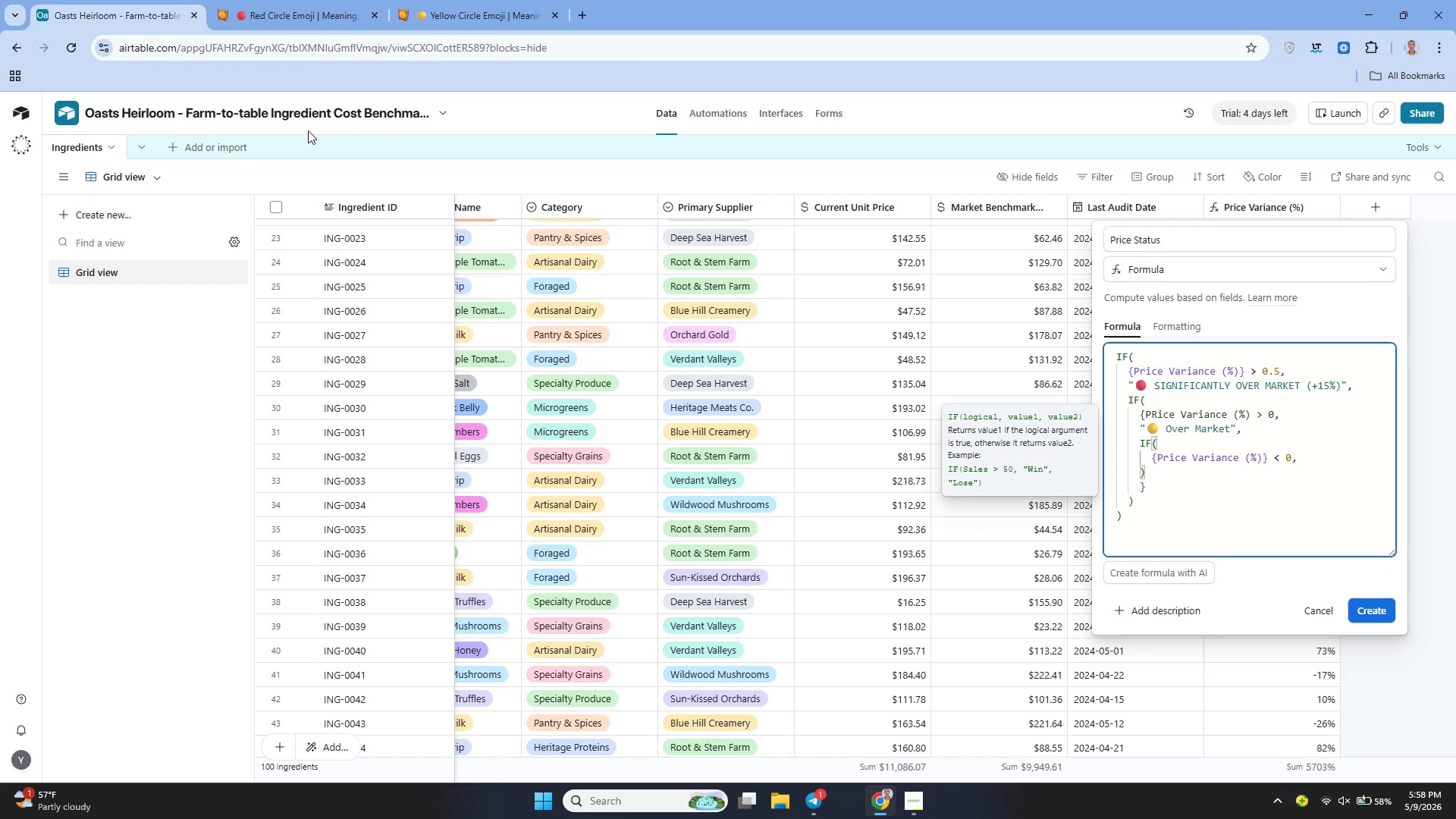 
key(Shift+Enter)
 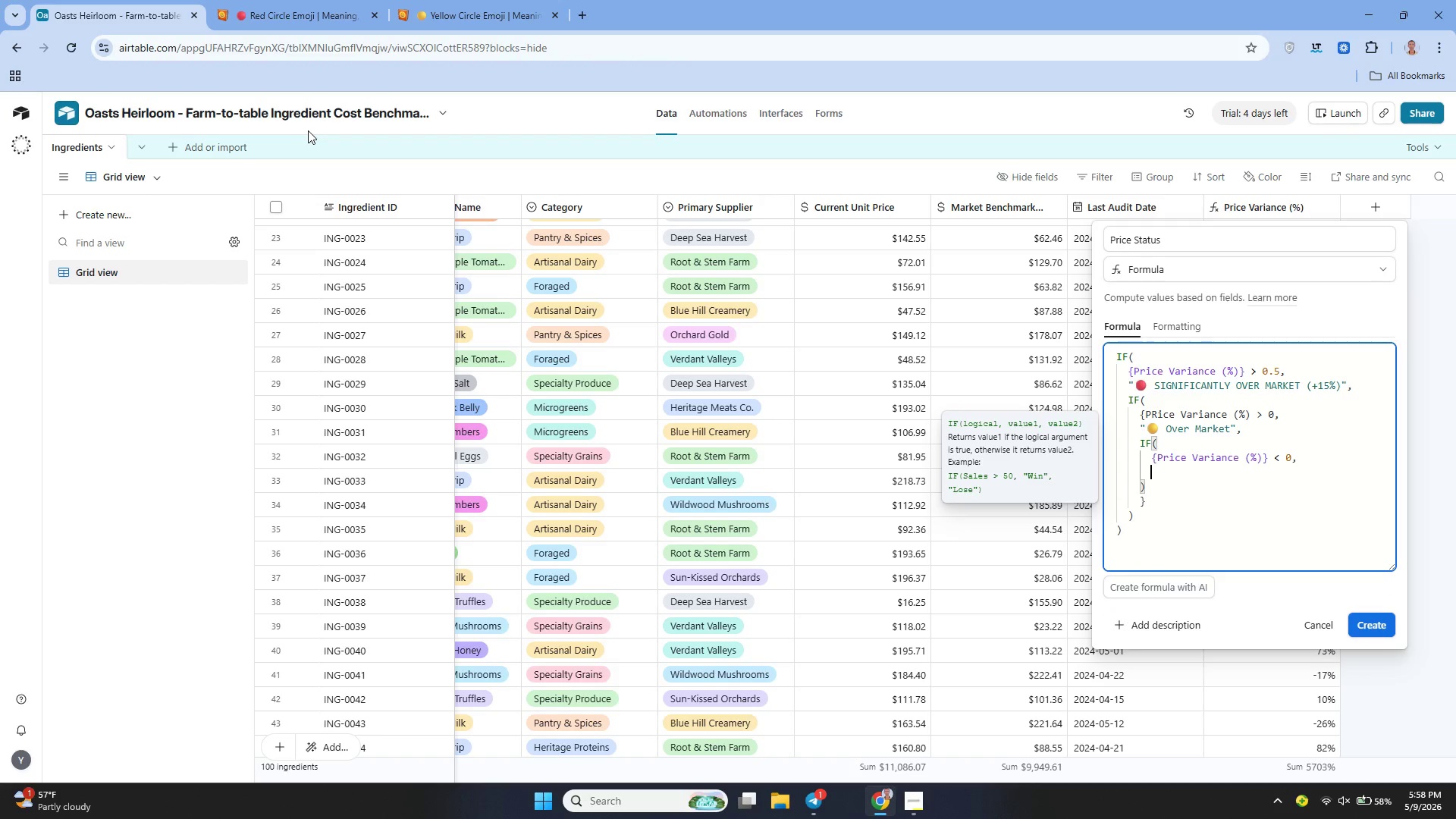 
key(Shift+Quote)
 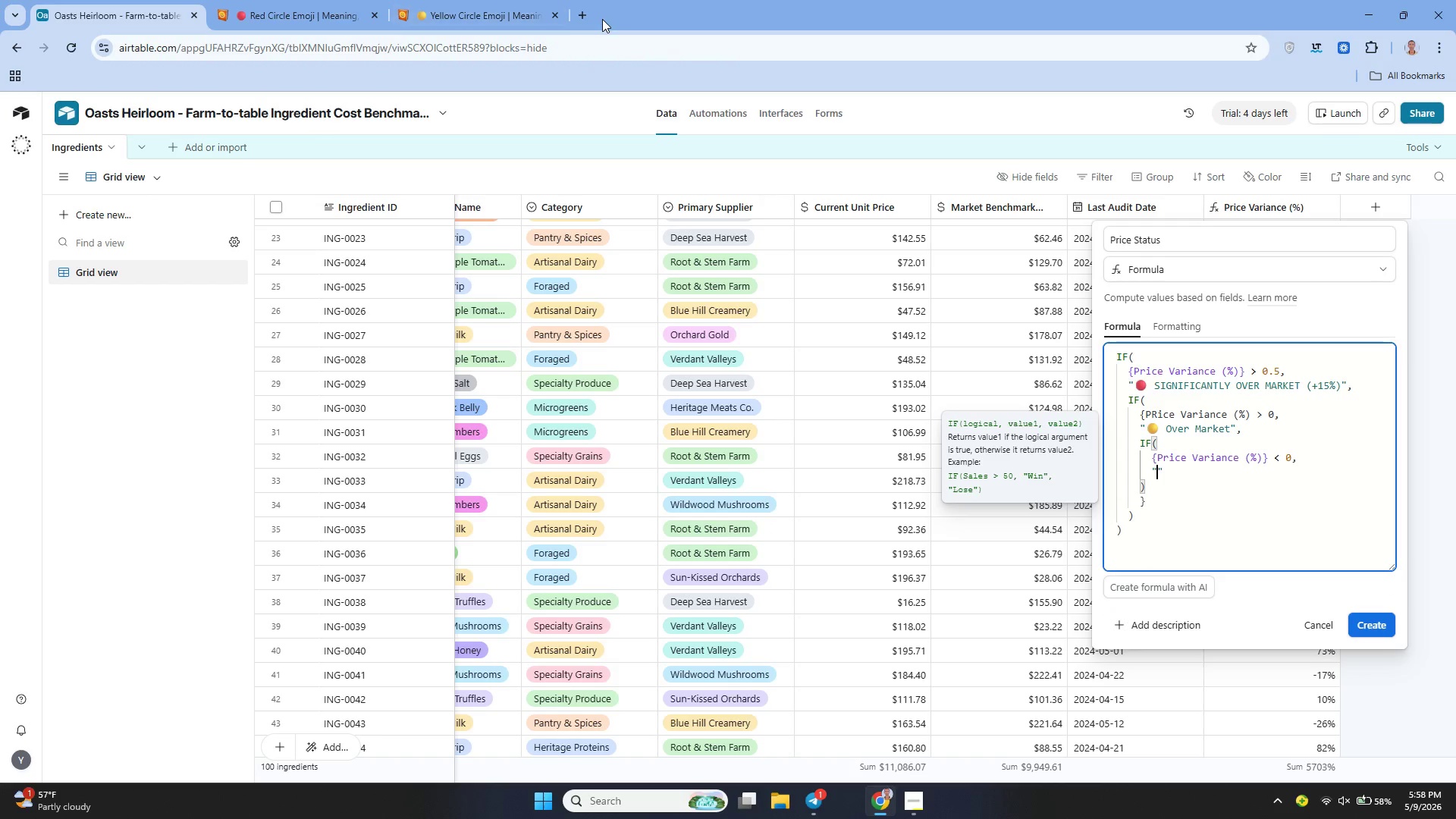 
left_click([580, 11])
 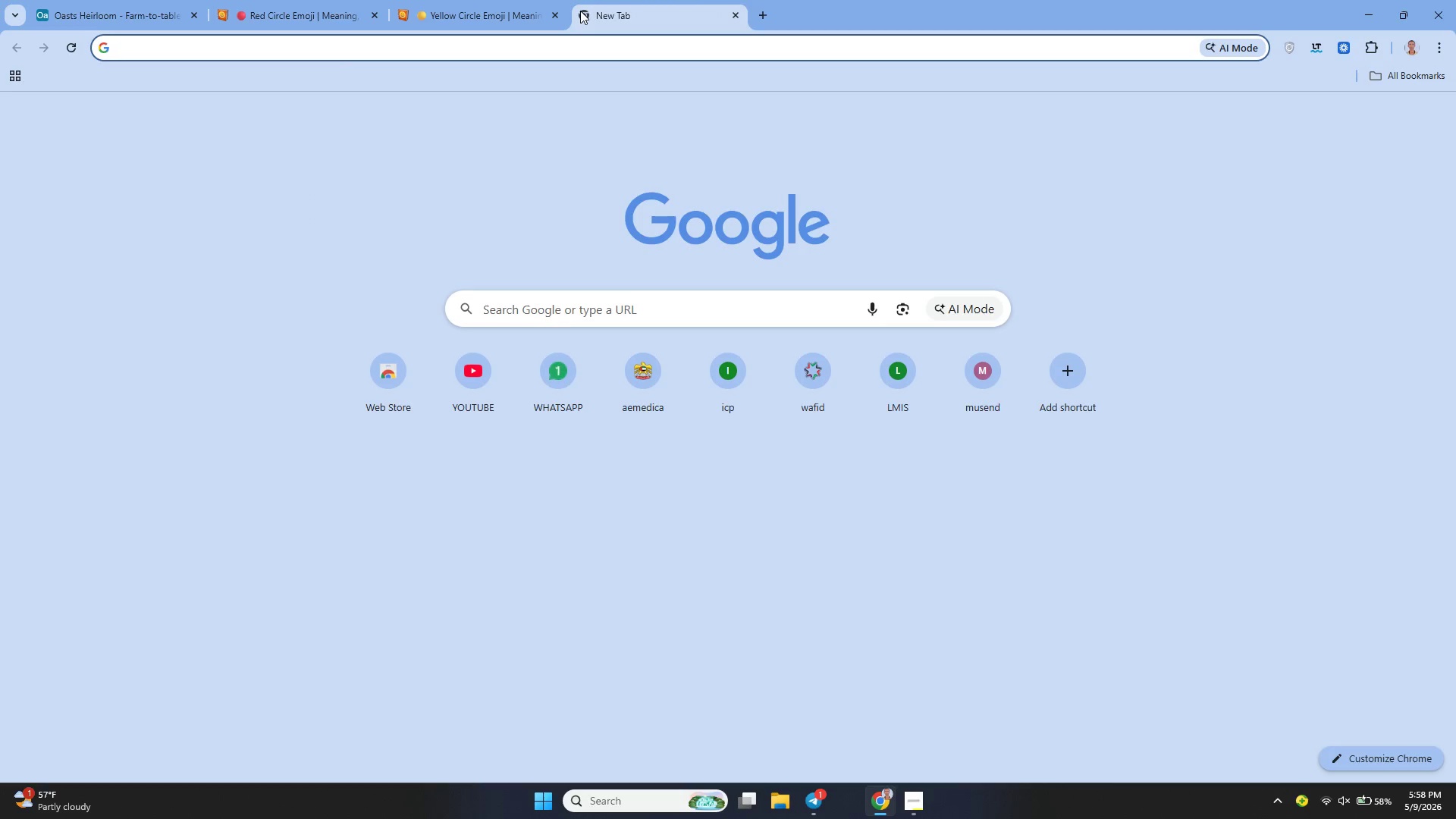 
type(fre)
key(Backspace)
key(Backspace)
key(Backspace)
type(G)
 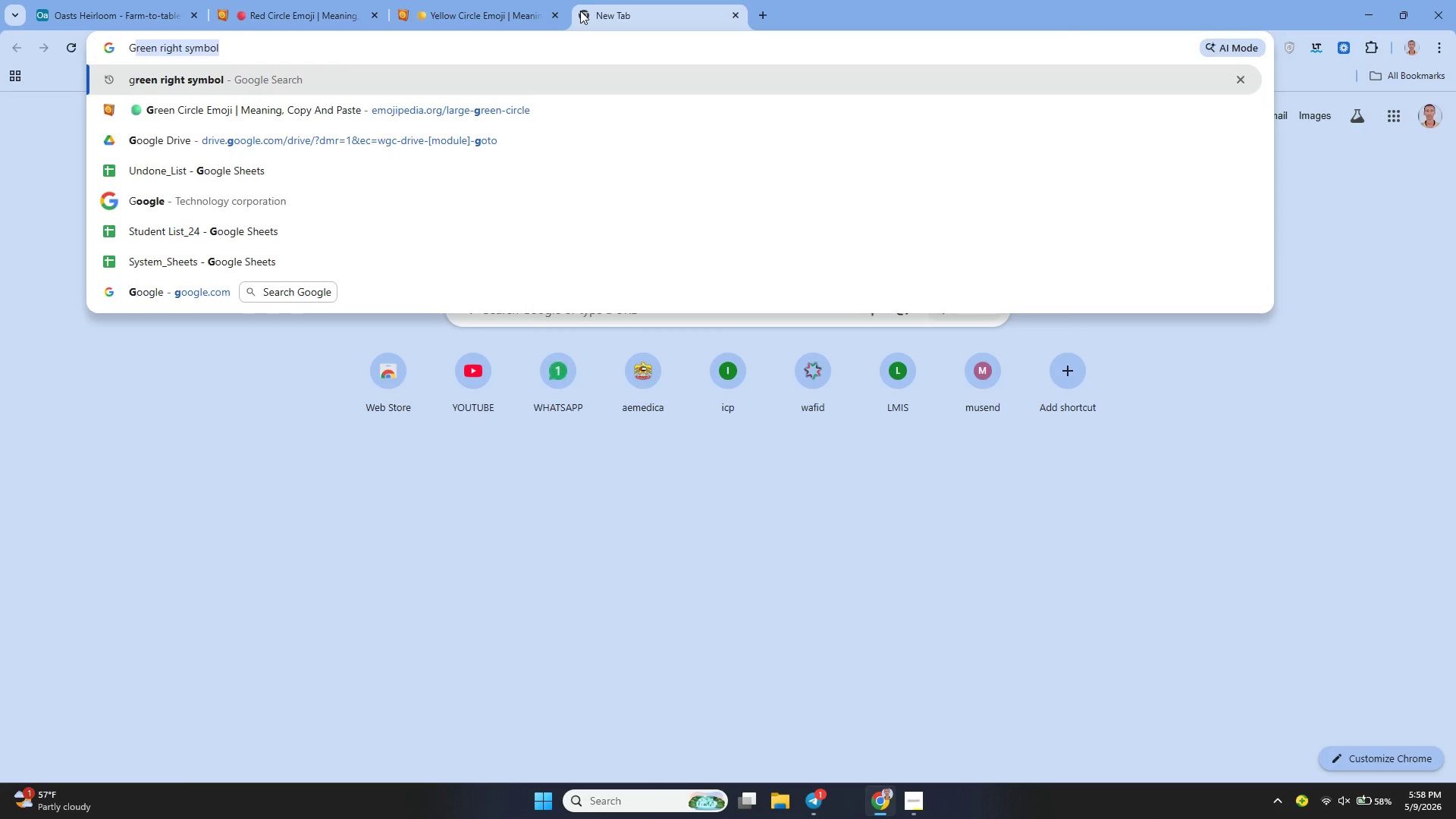 
key(ArrowDown)
 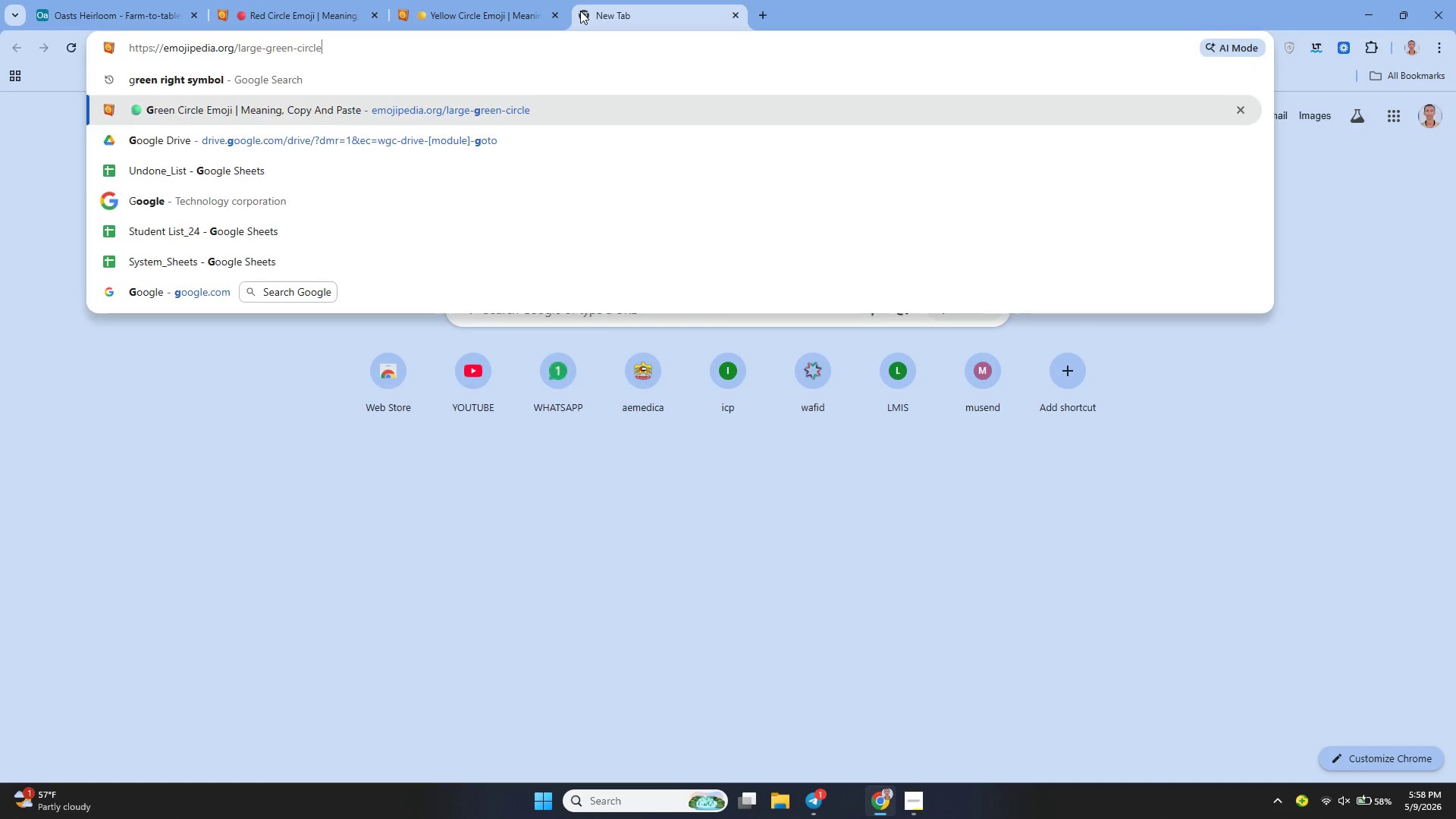 
key(Enter)
 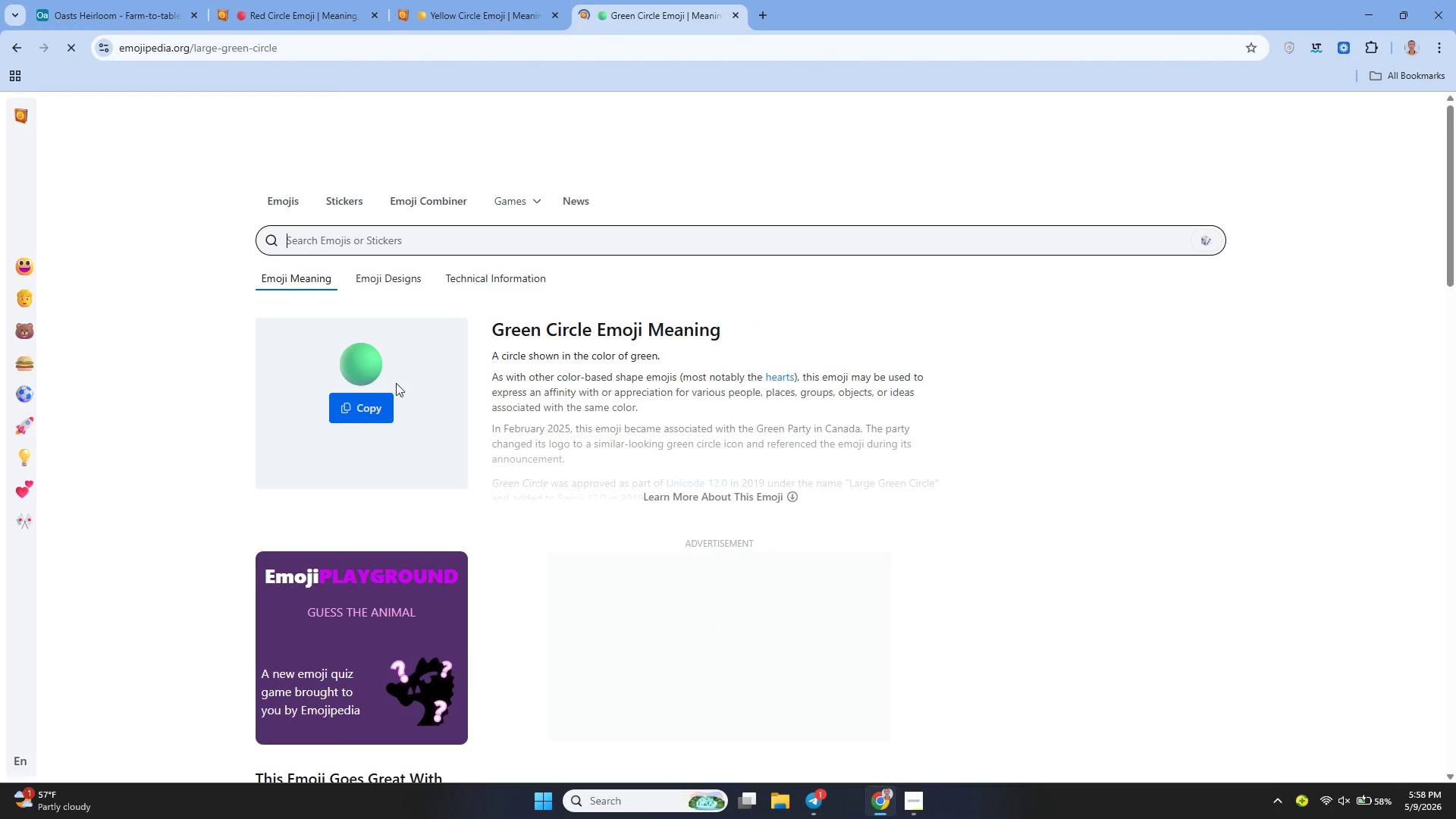 
left_click([355, 419])
 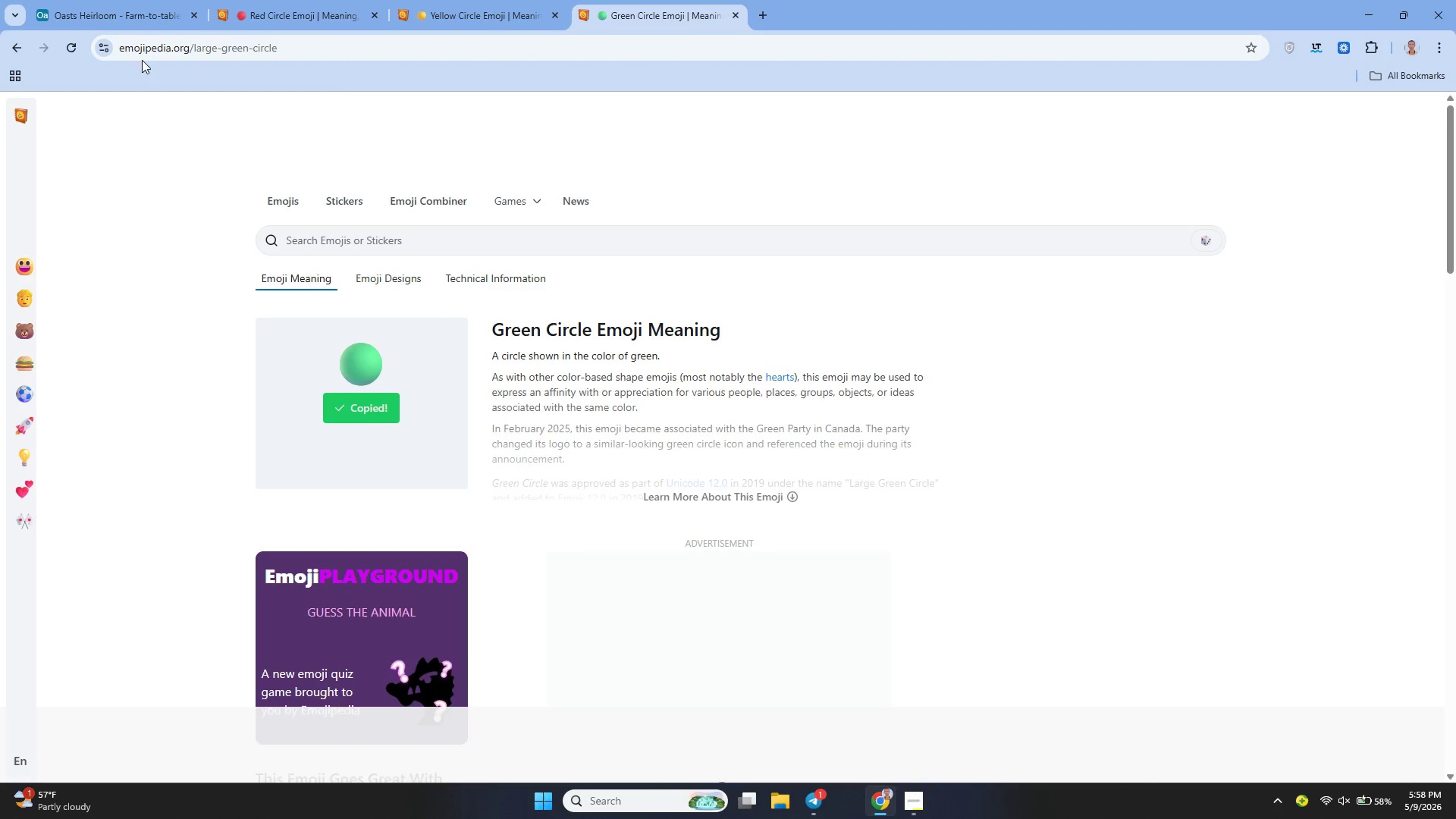 
left_click([121, 9])
 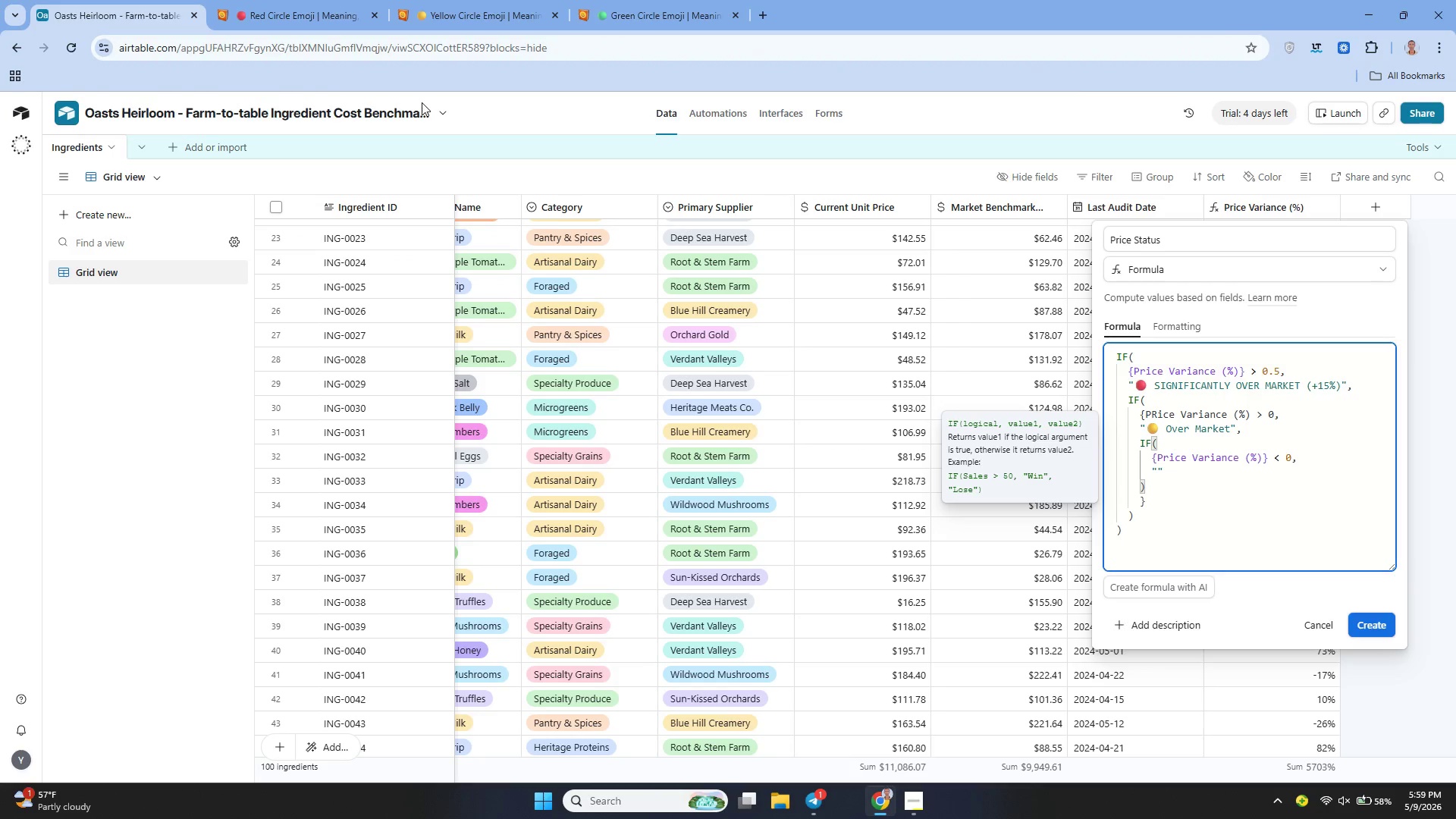 
key(Control+V)
 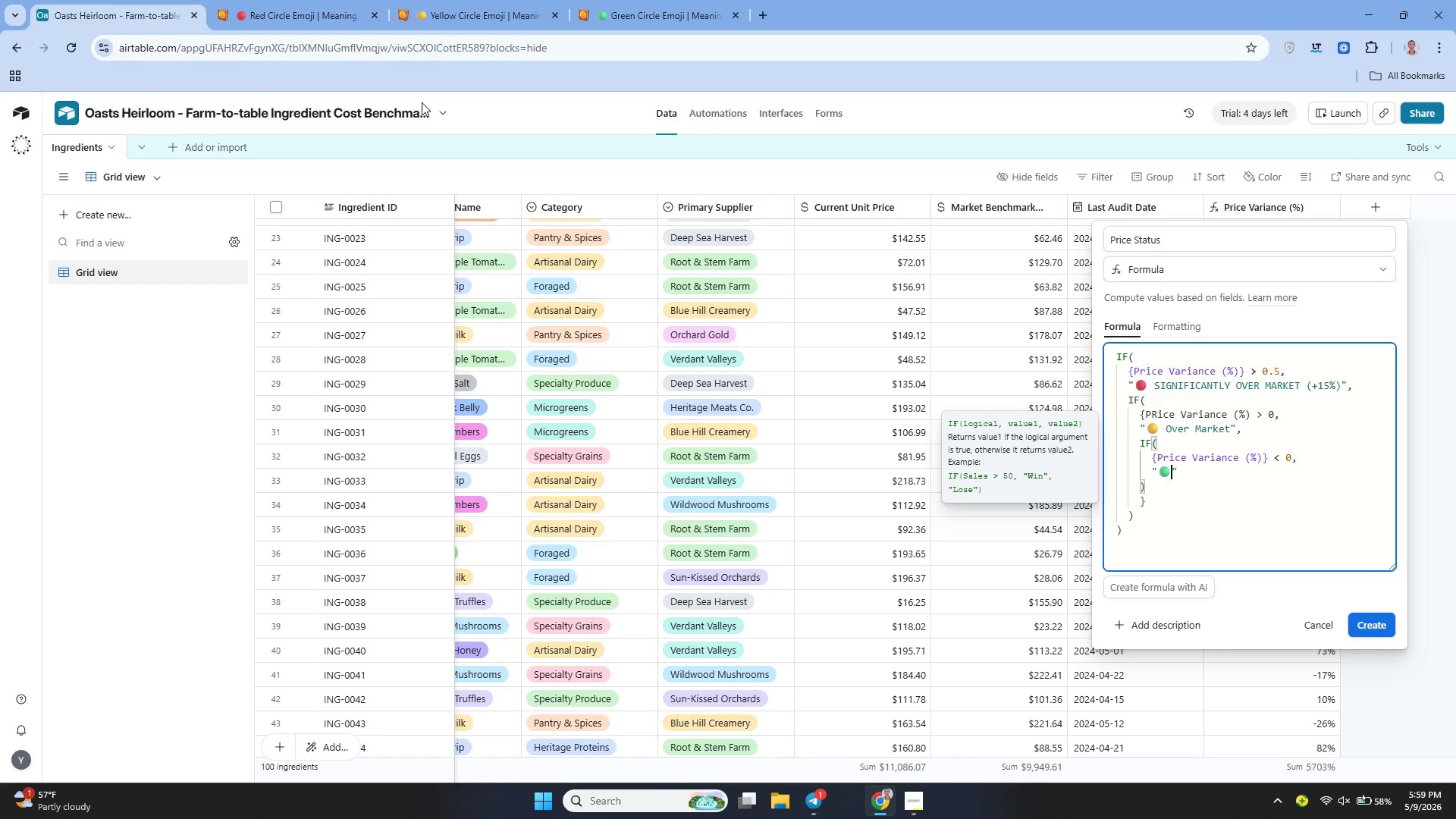 
type( BeloowMArket)
key(Backspace)
key(Backspace)
key(Backspace)
key(Backspace)
key(Backspace)
type(arket)
 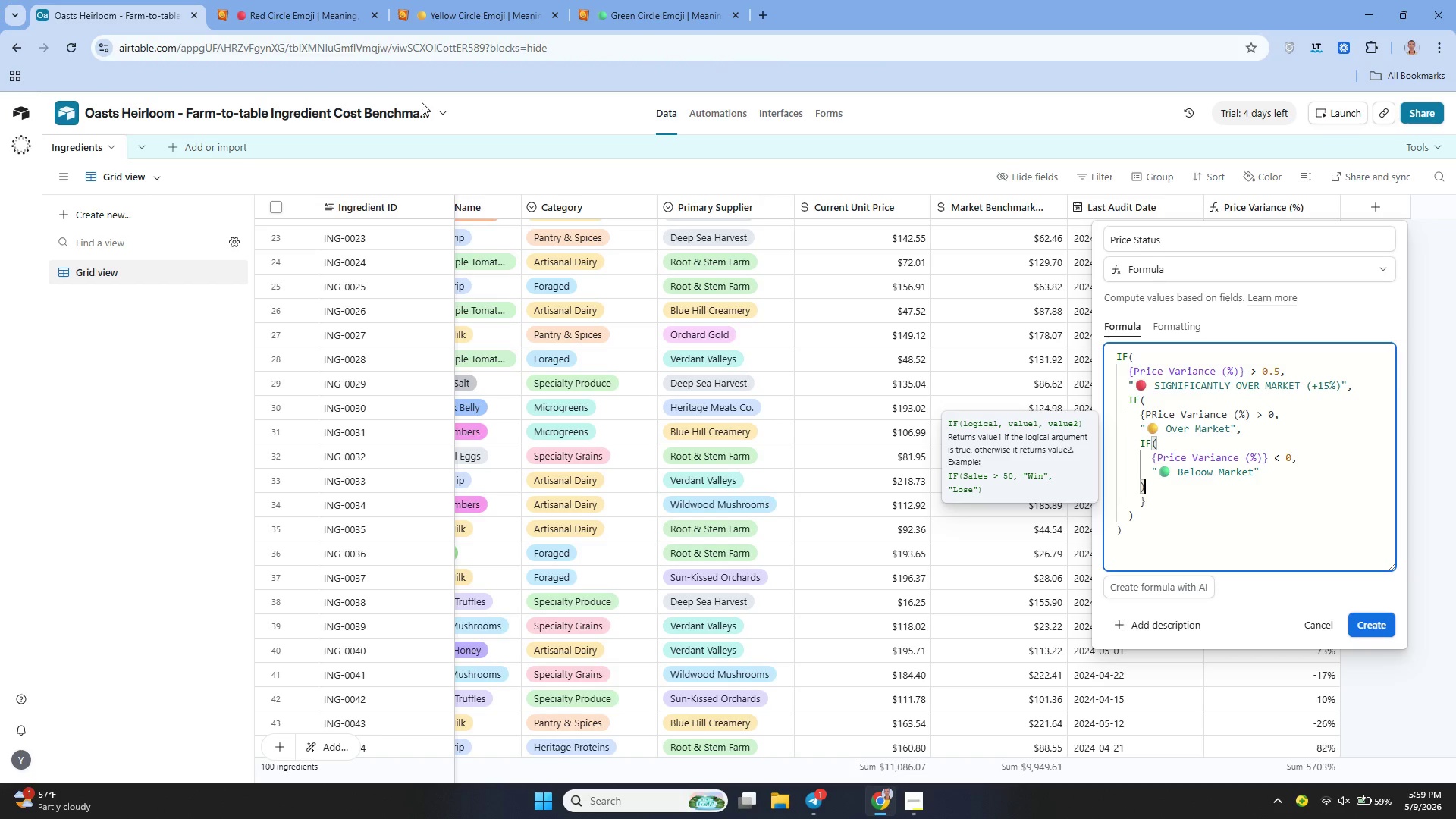 
 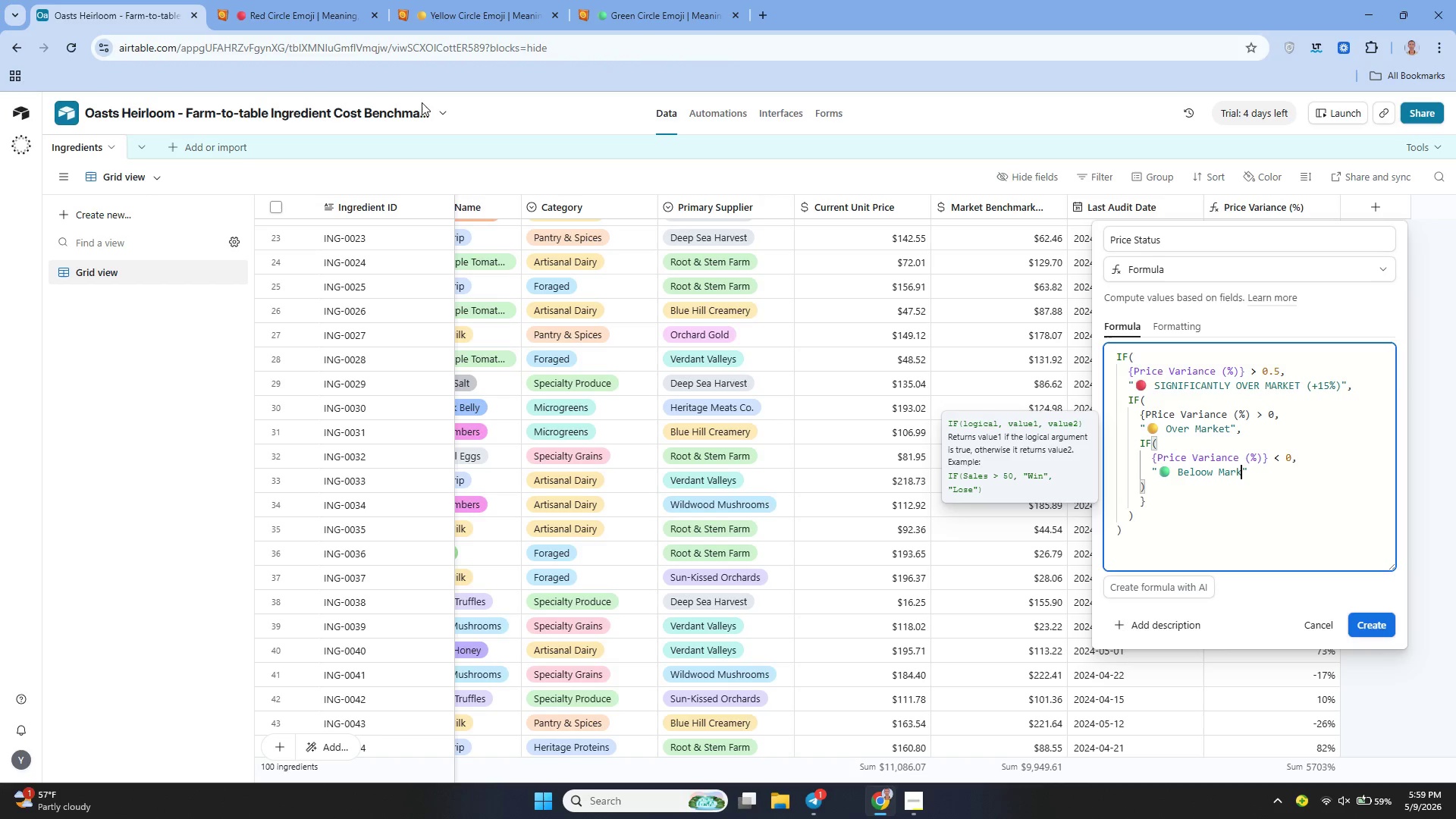 
key(ArrowDown)
 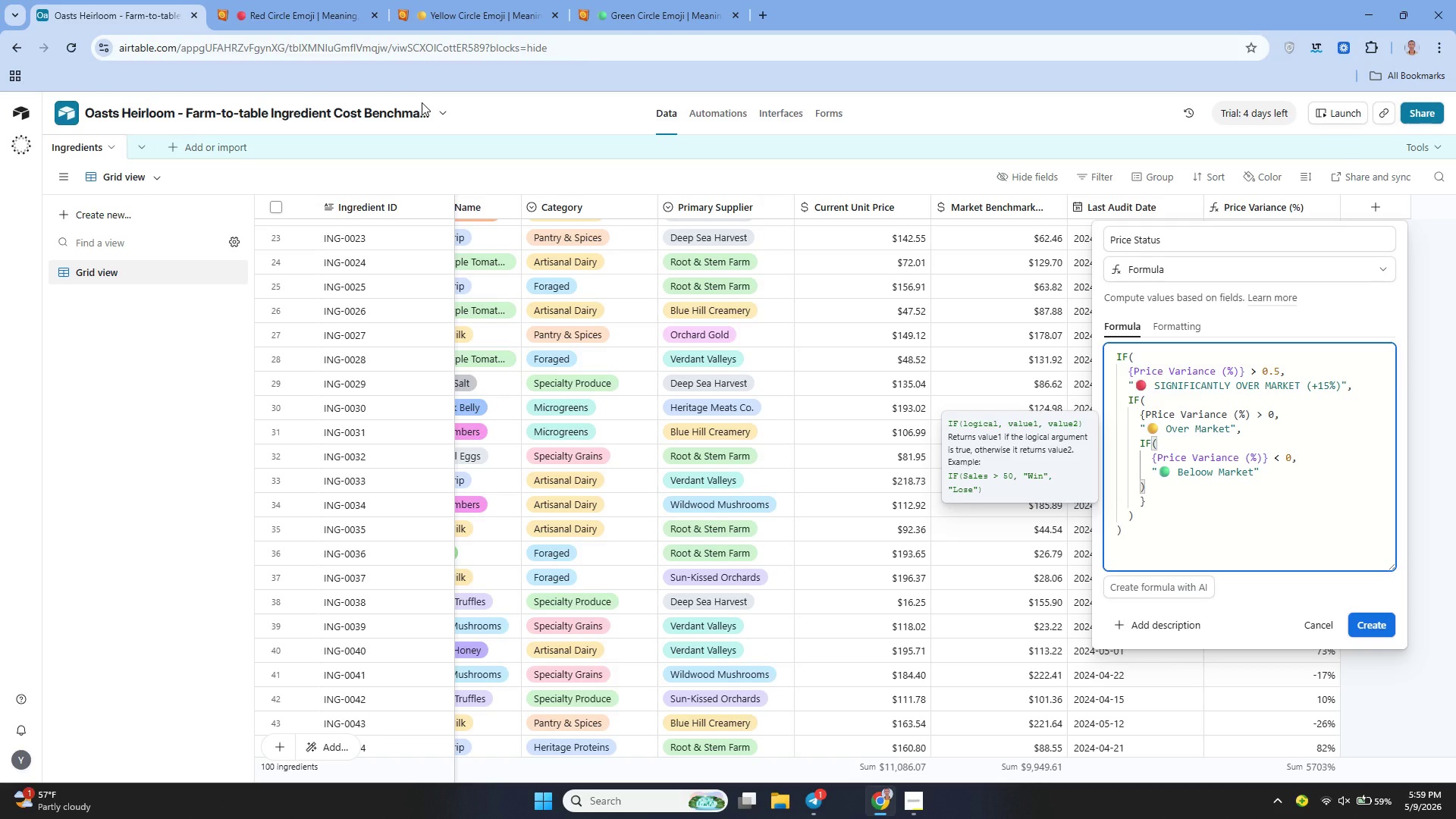 
hold_key(key=ArrowLeft, duration=0.7)
 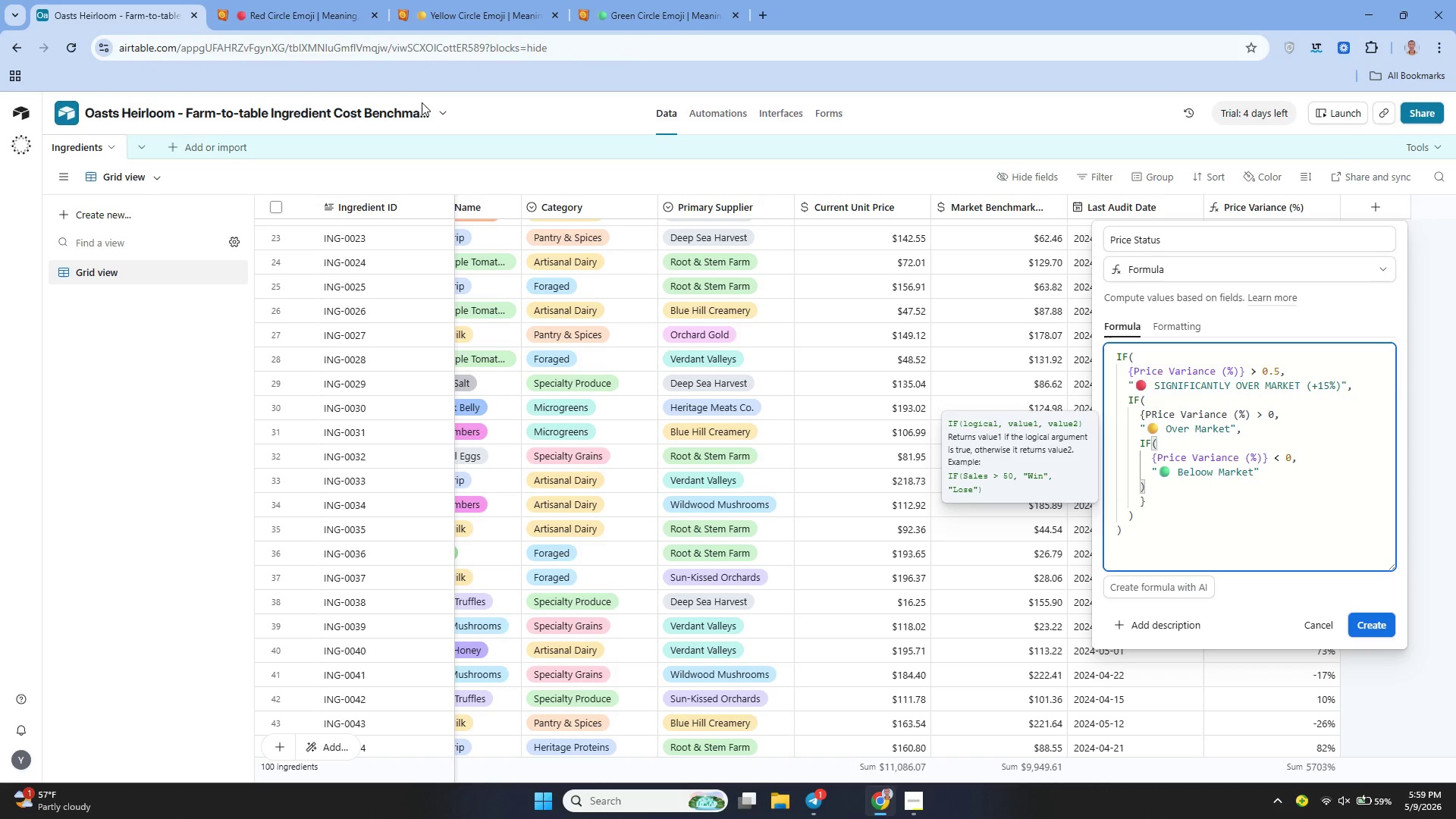 
key(ArrowRight)
 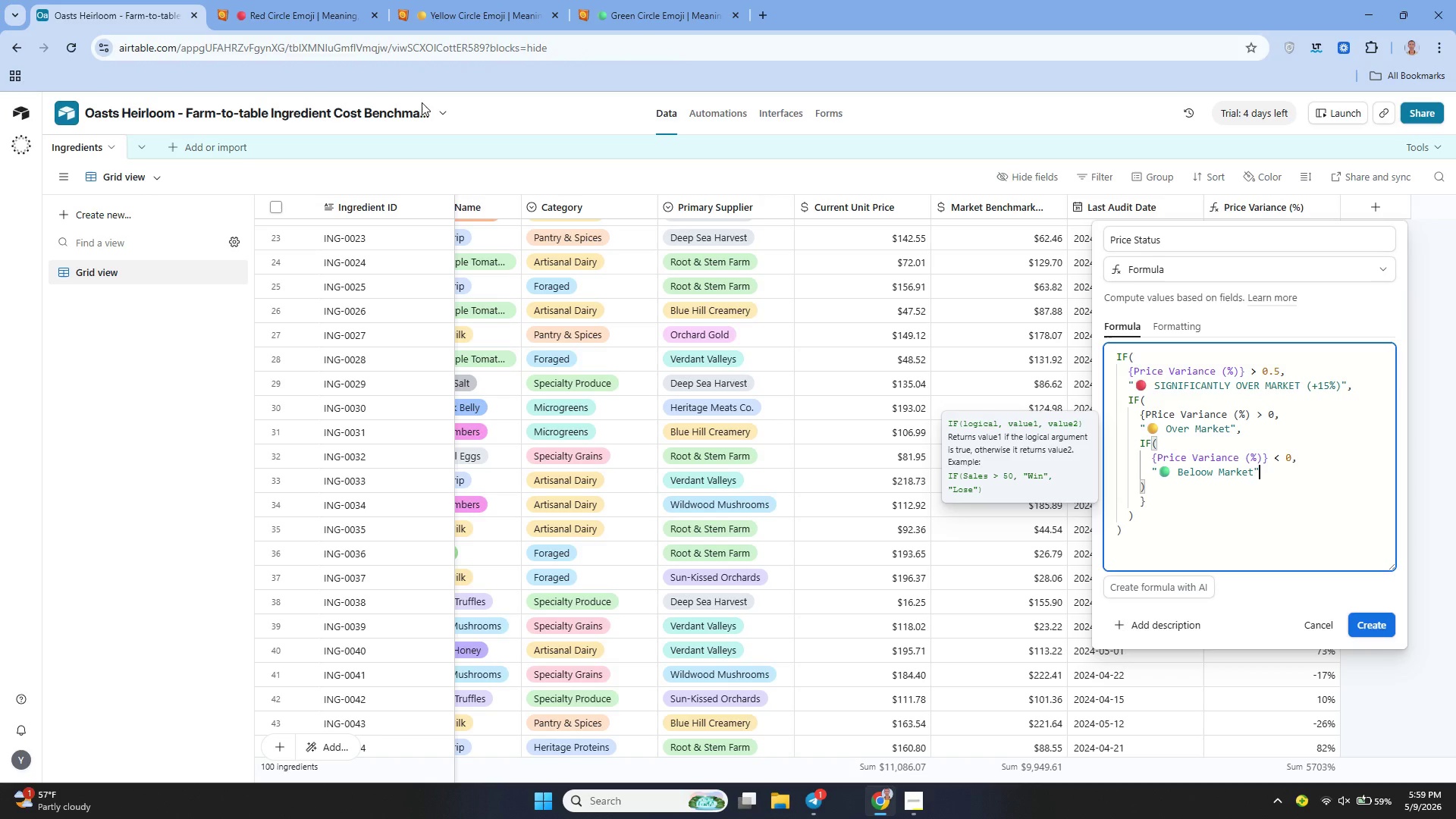 
key(Comma)
 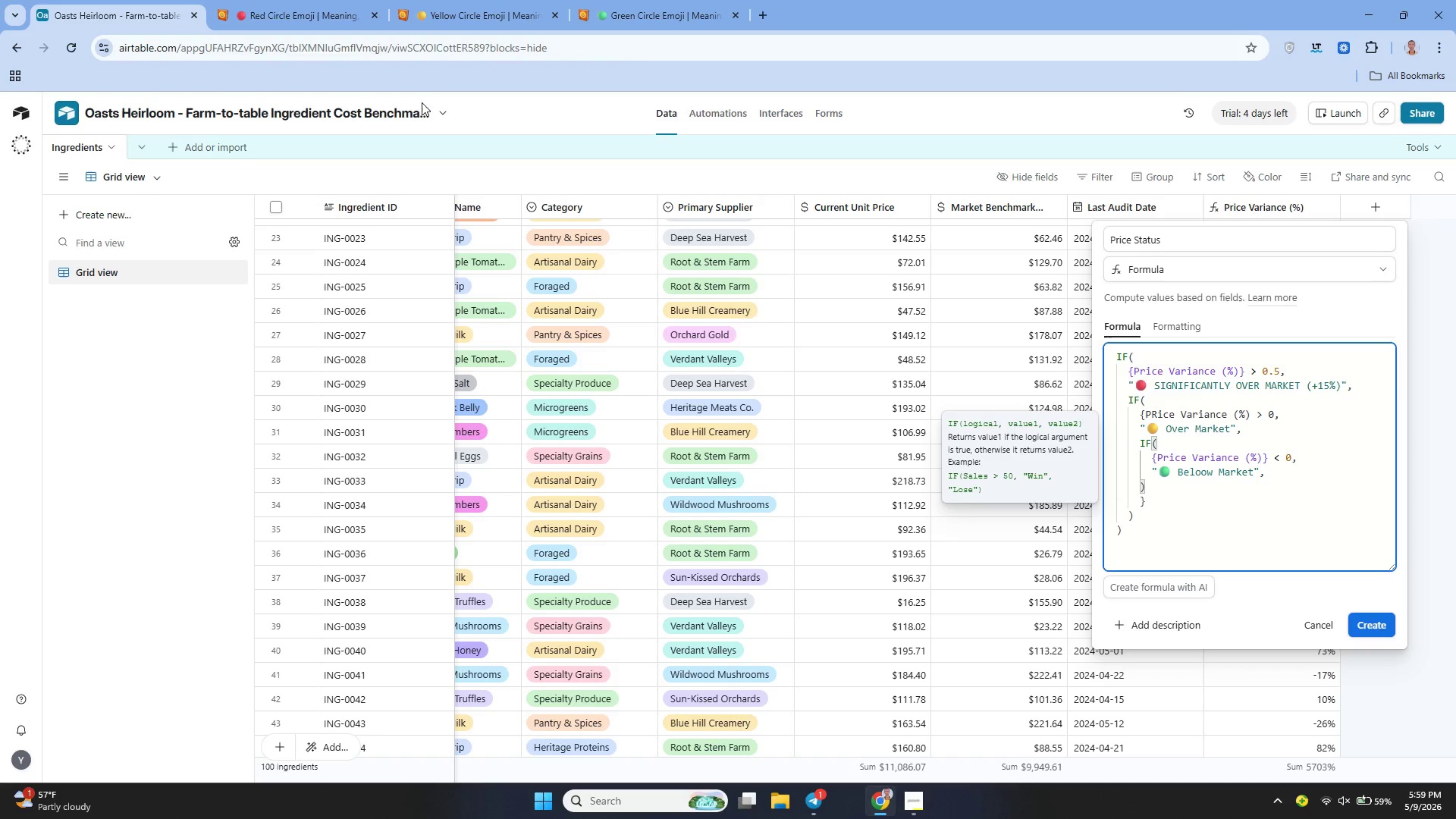 
key(Shift+ShiftRight)
 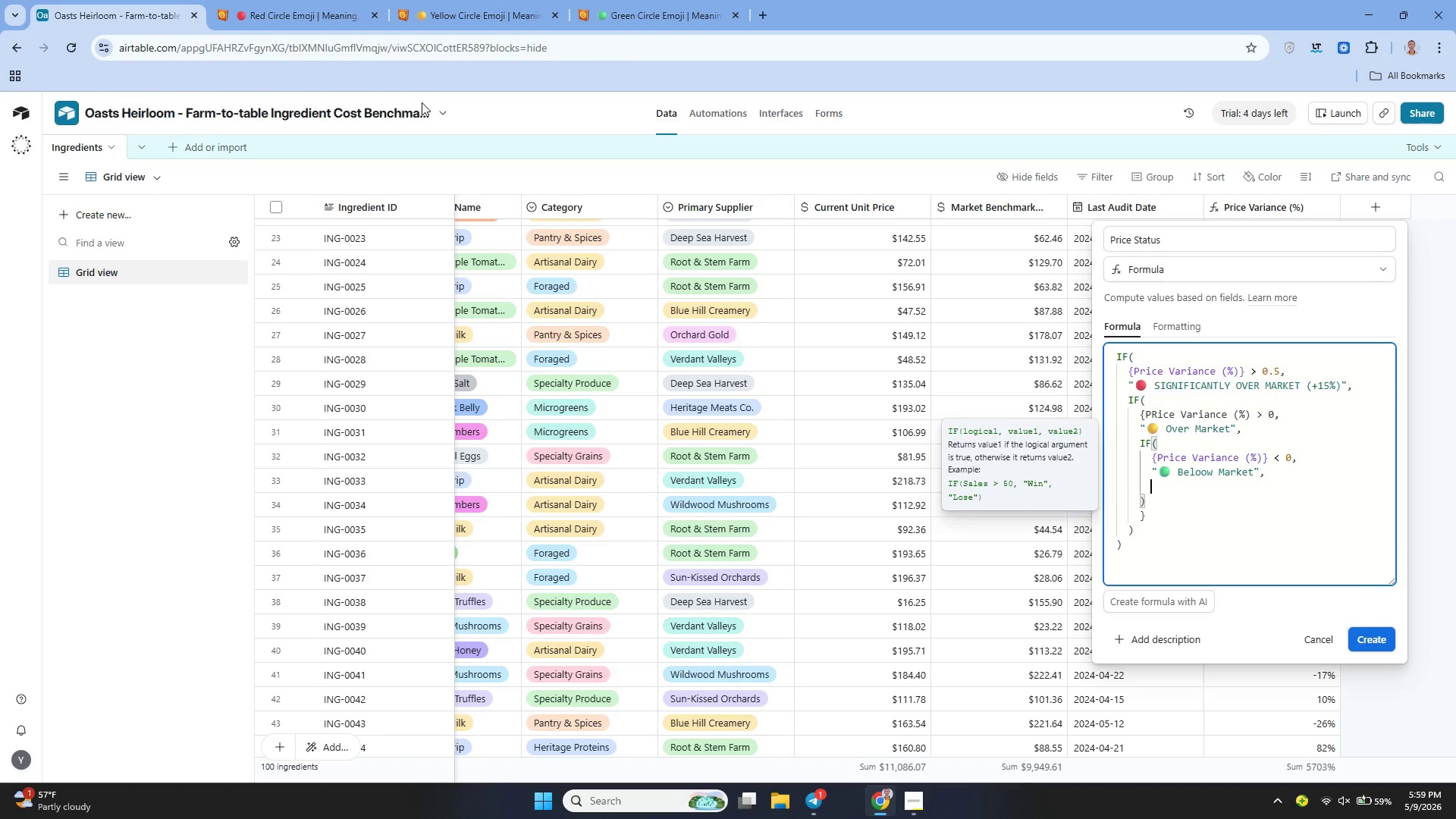 
key(Shift+Enter)
 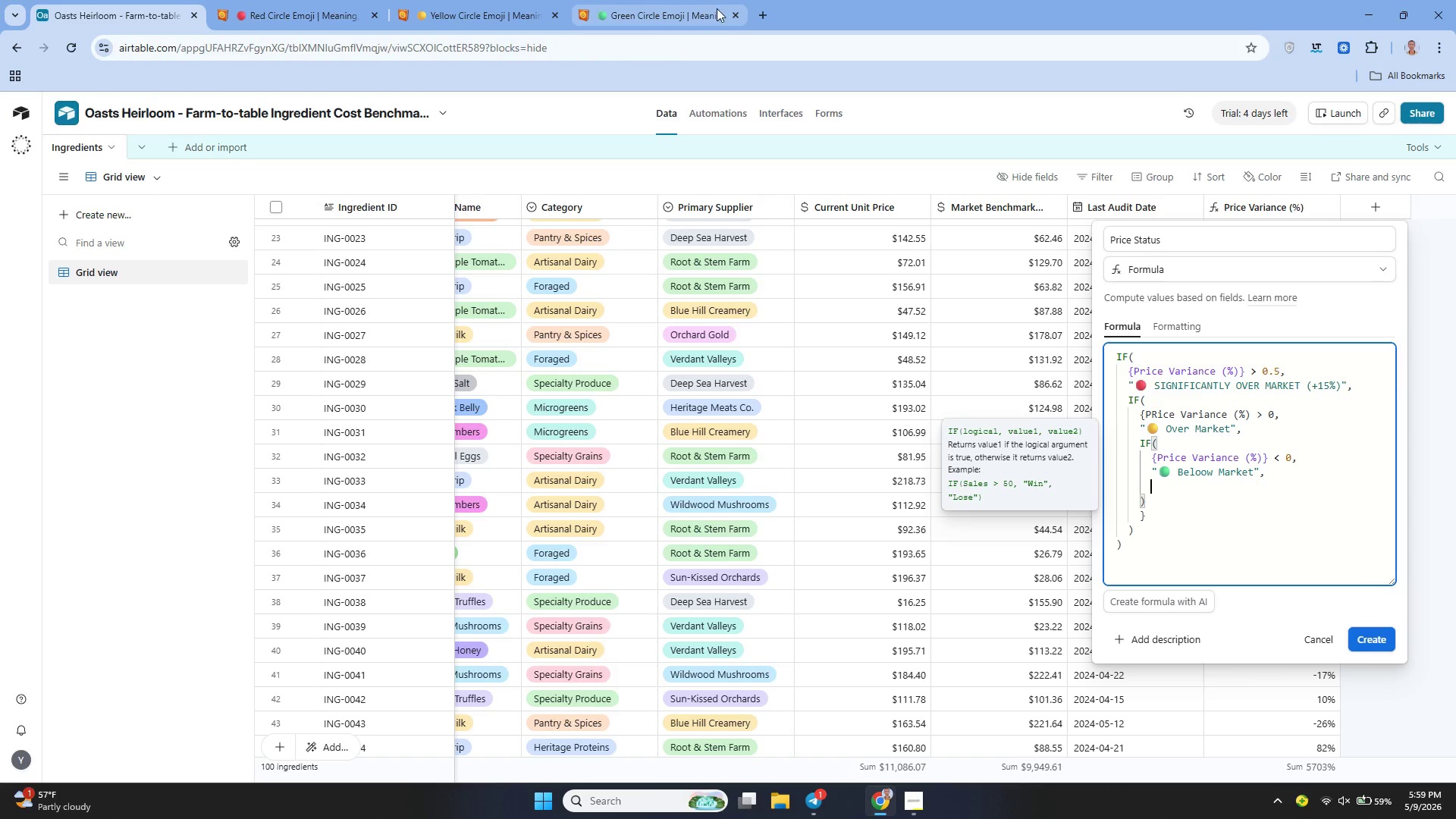 
left_click([767, 17])
 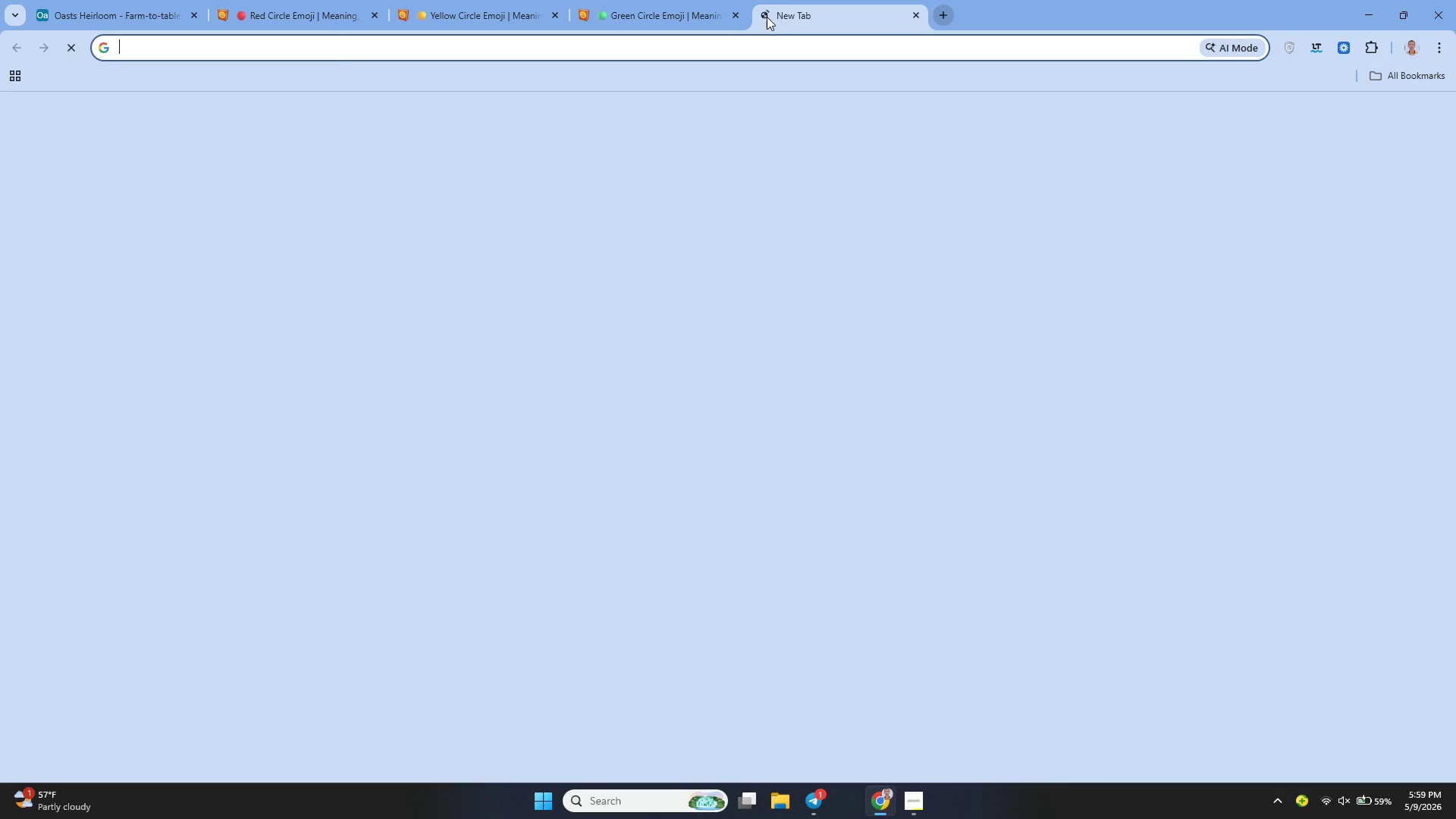 
type(white circl em)
 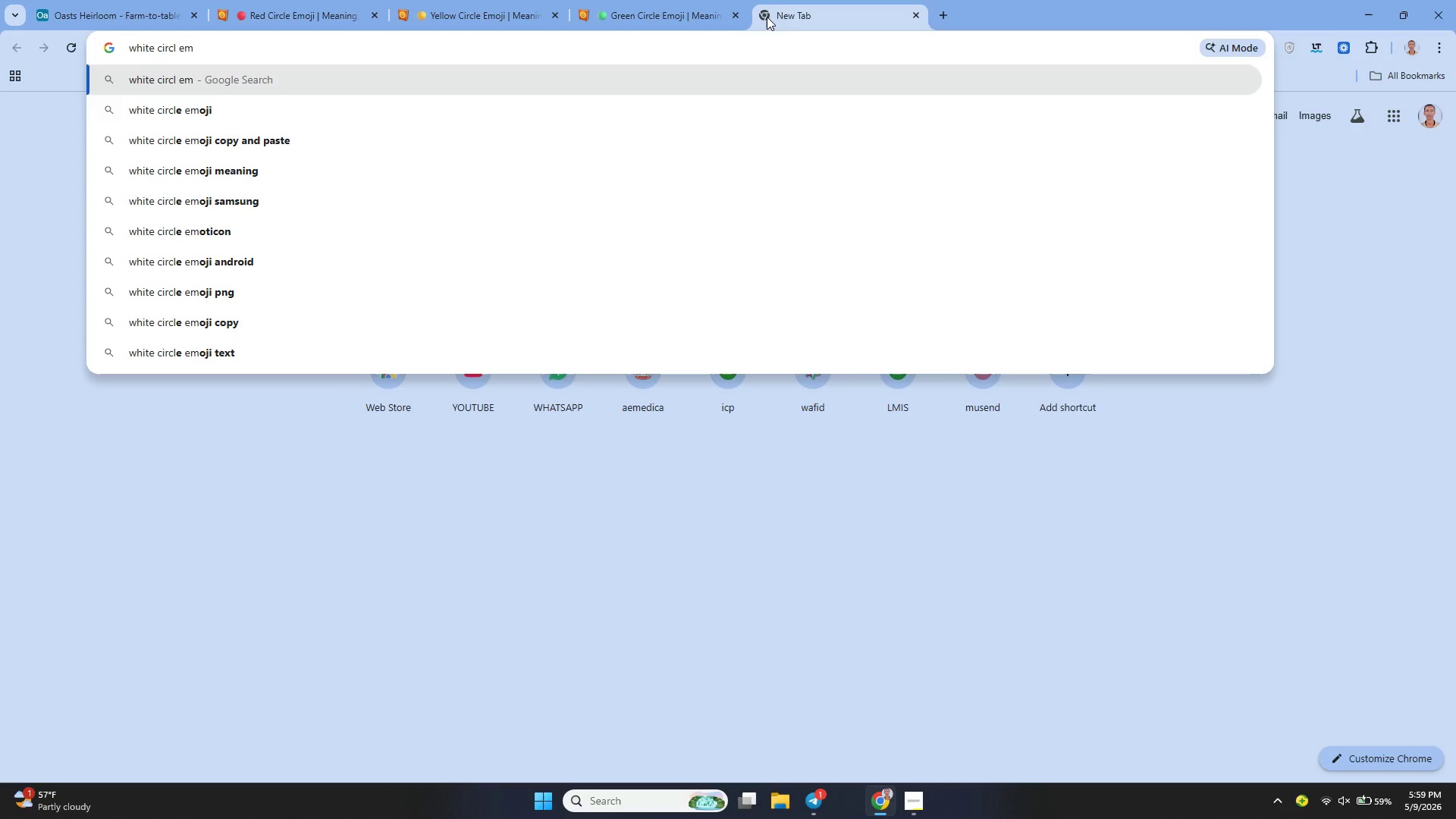 
key(ArrowDown)
 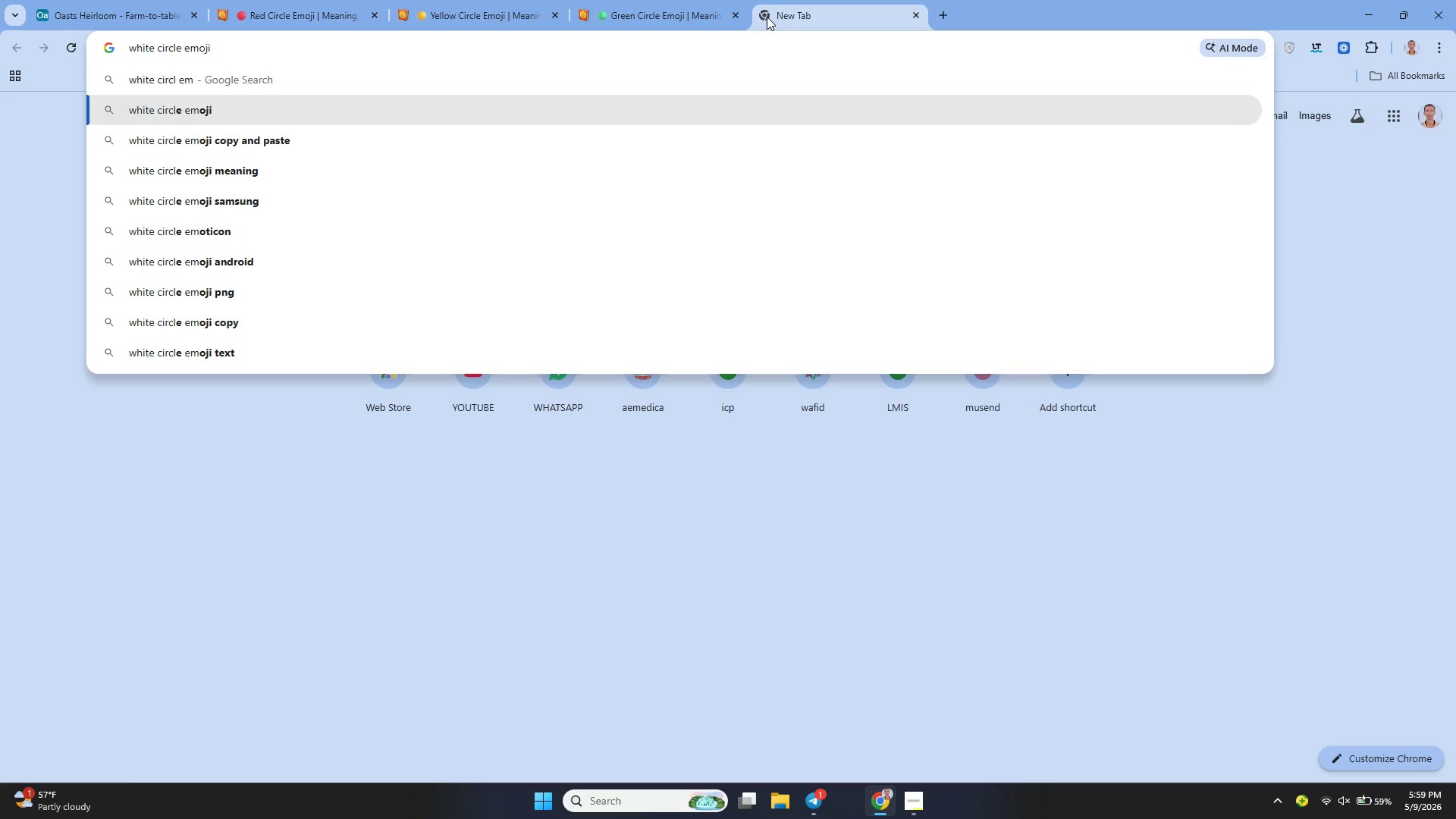 
key(ArrowDown)
 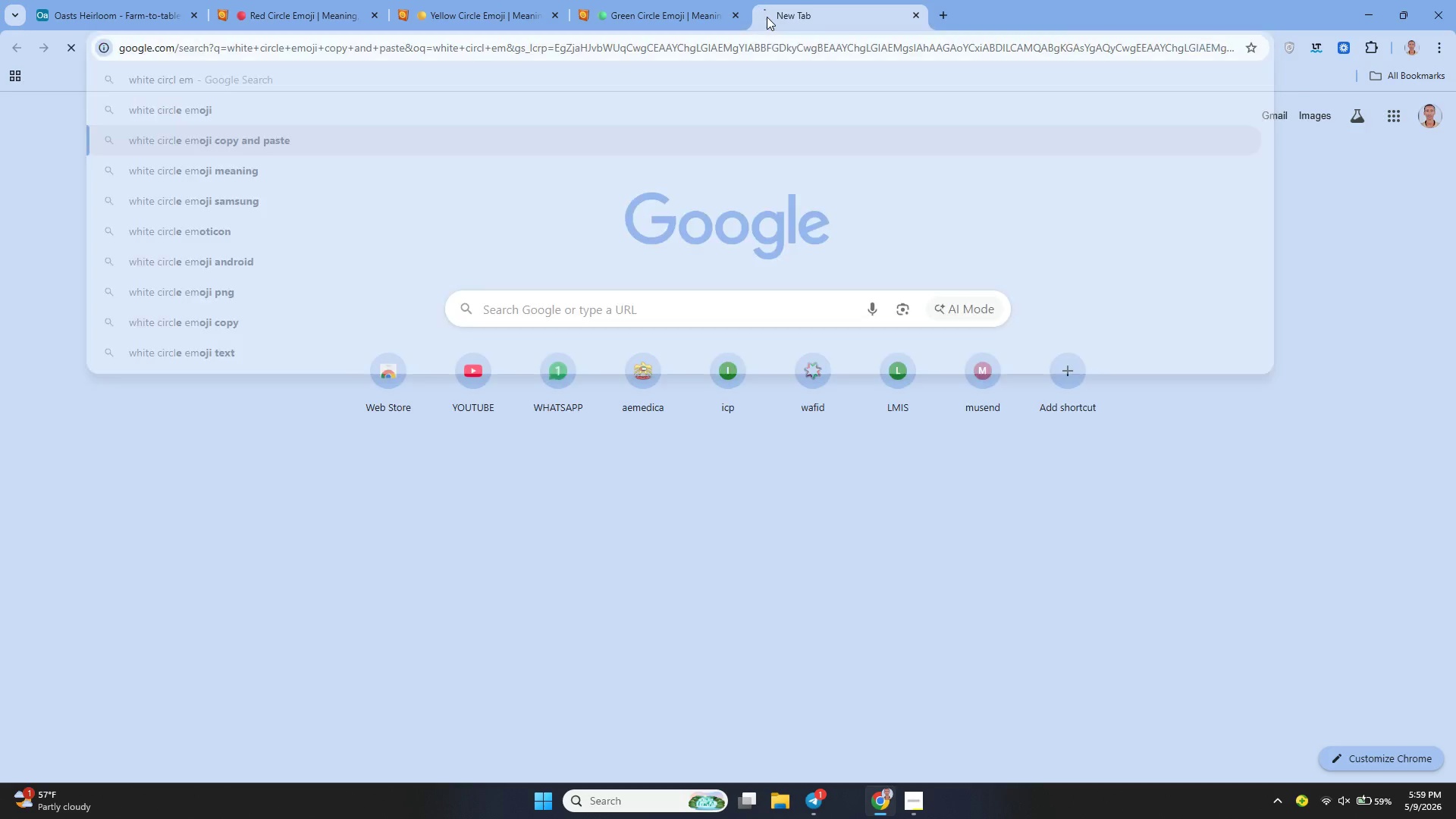 
key(Enter)
 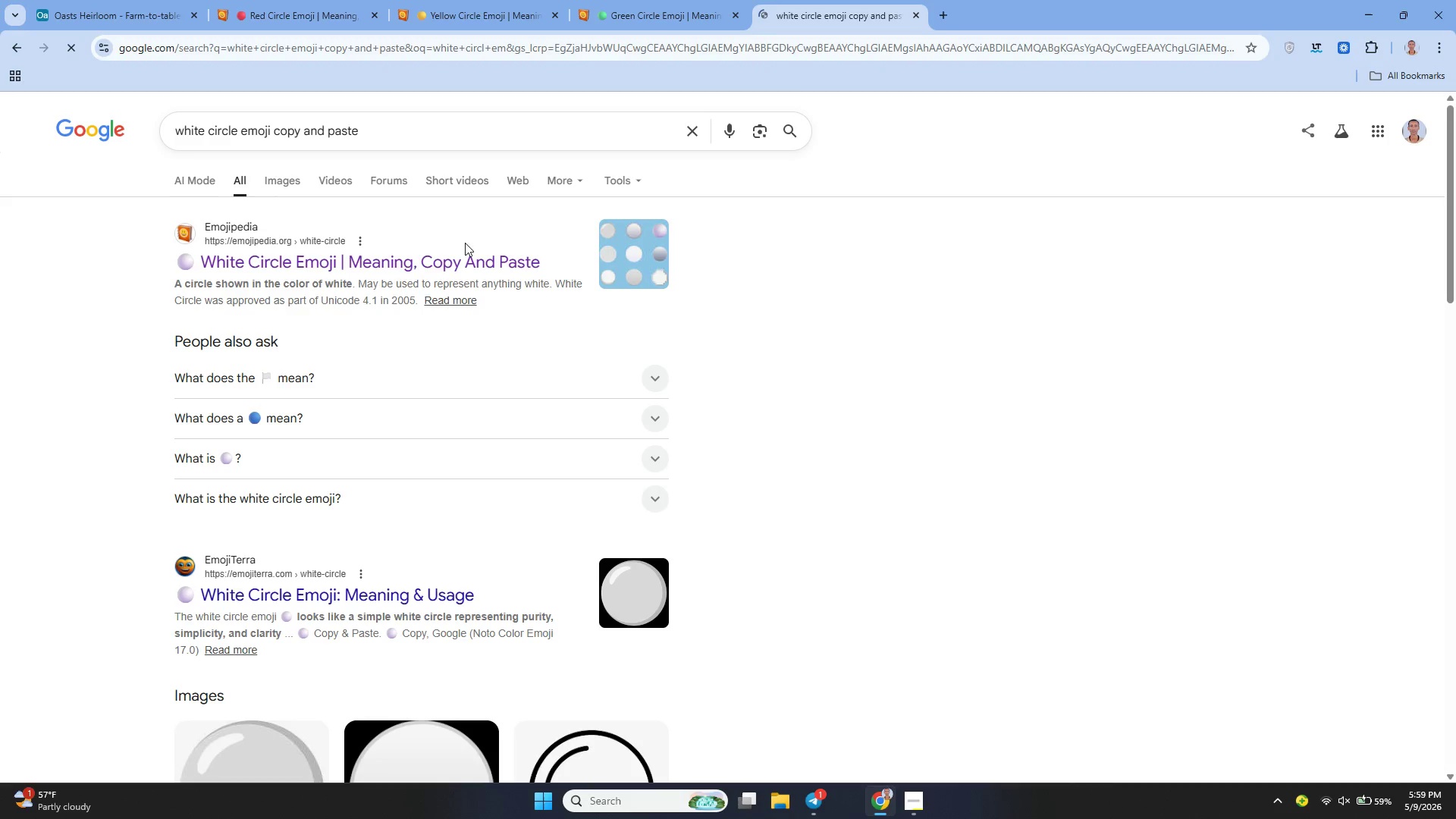 
left_click([453, 263])
 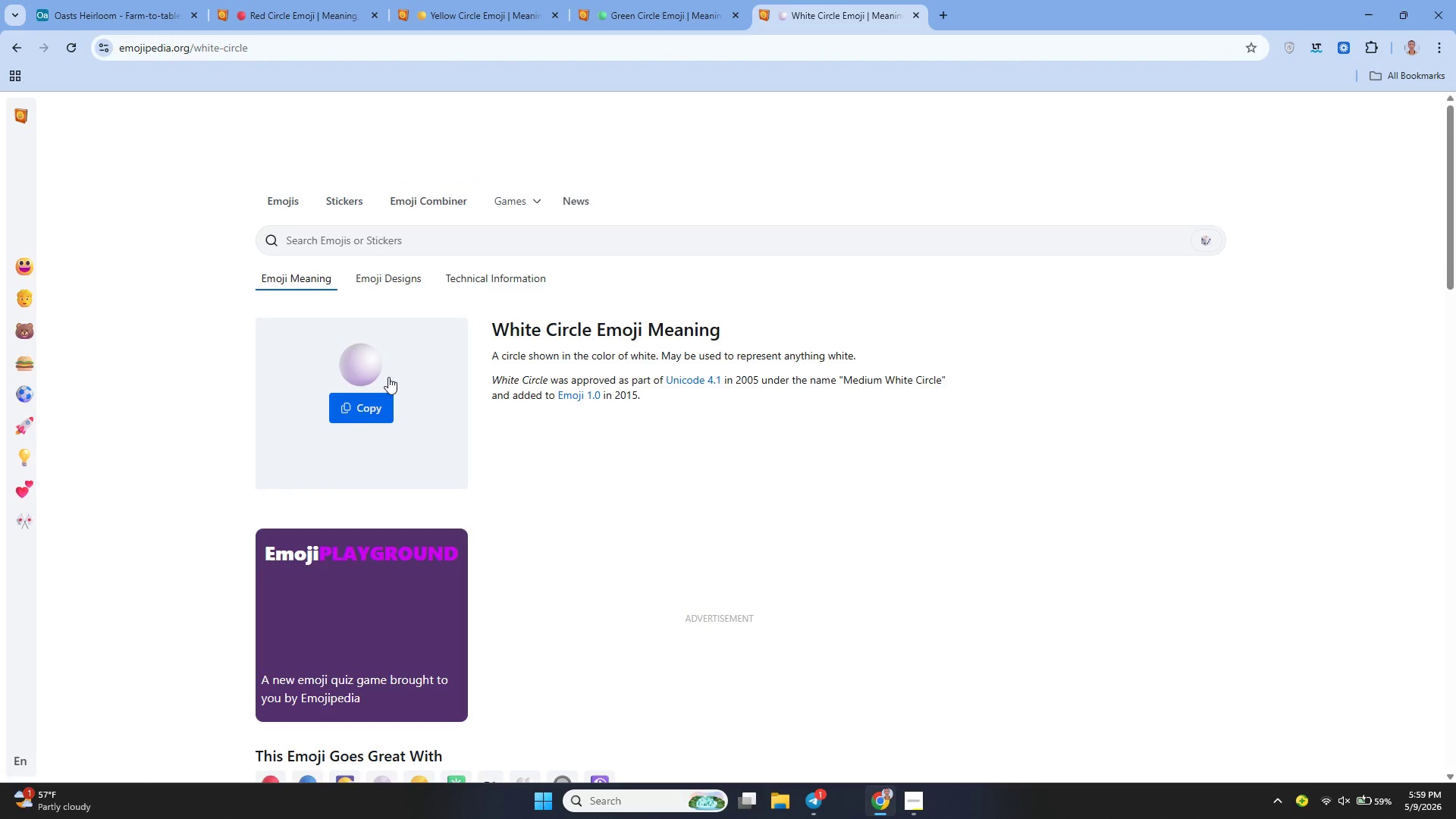 
left_click([372, 404])
 